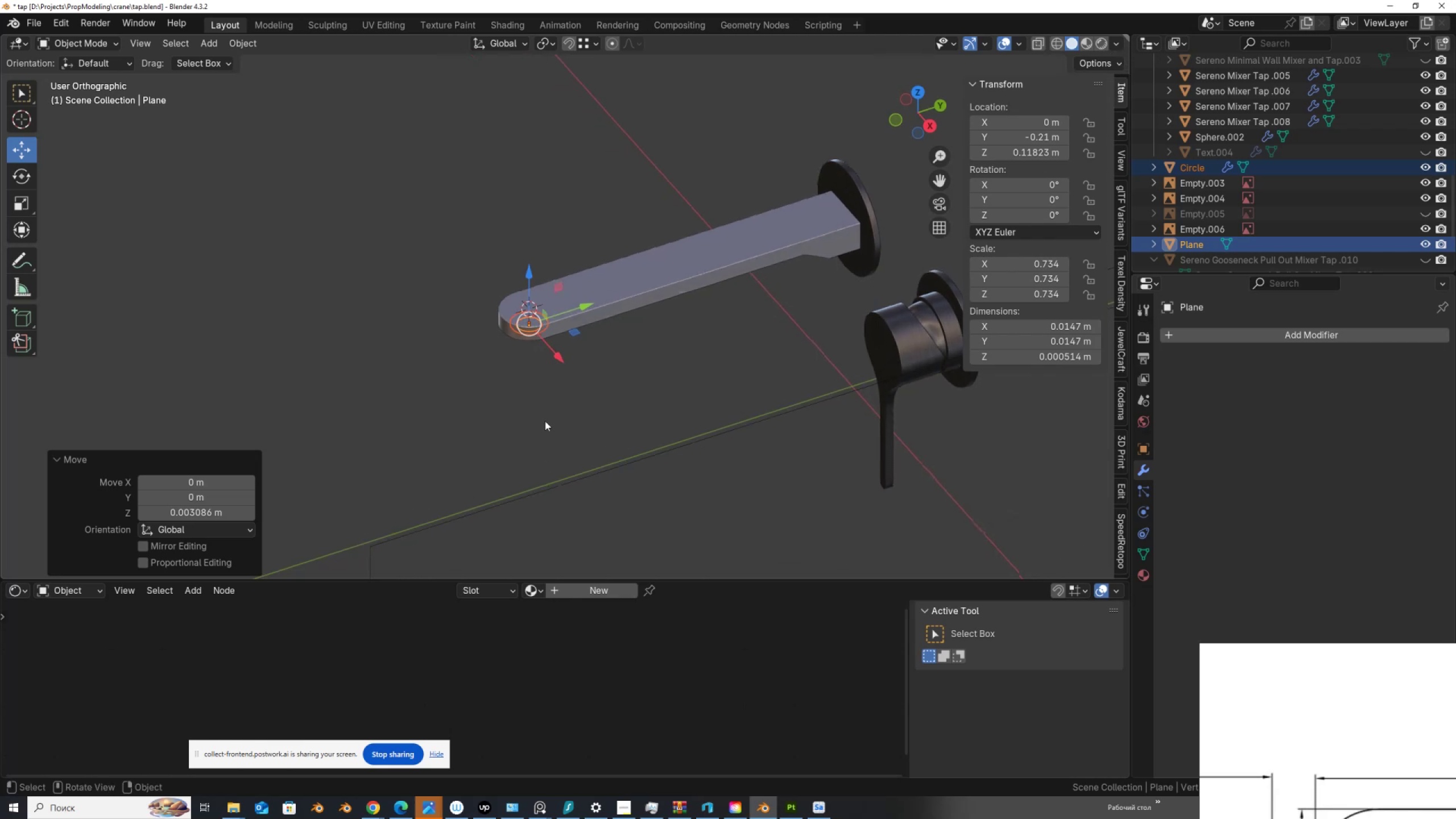 
left_click([704, 244])
 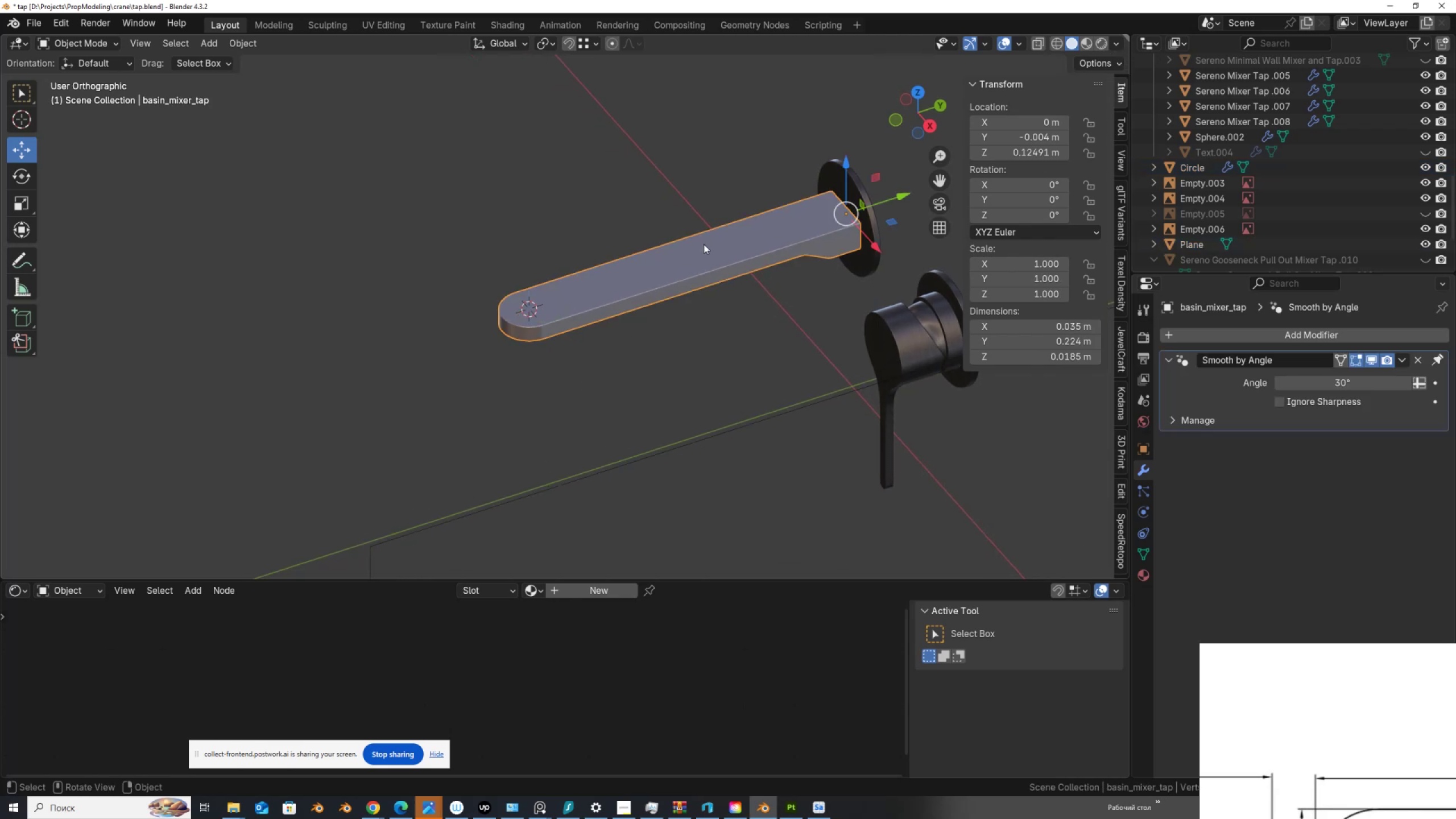 
key(Tab)
 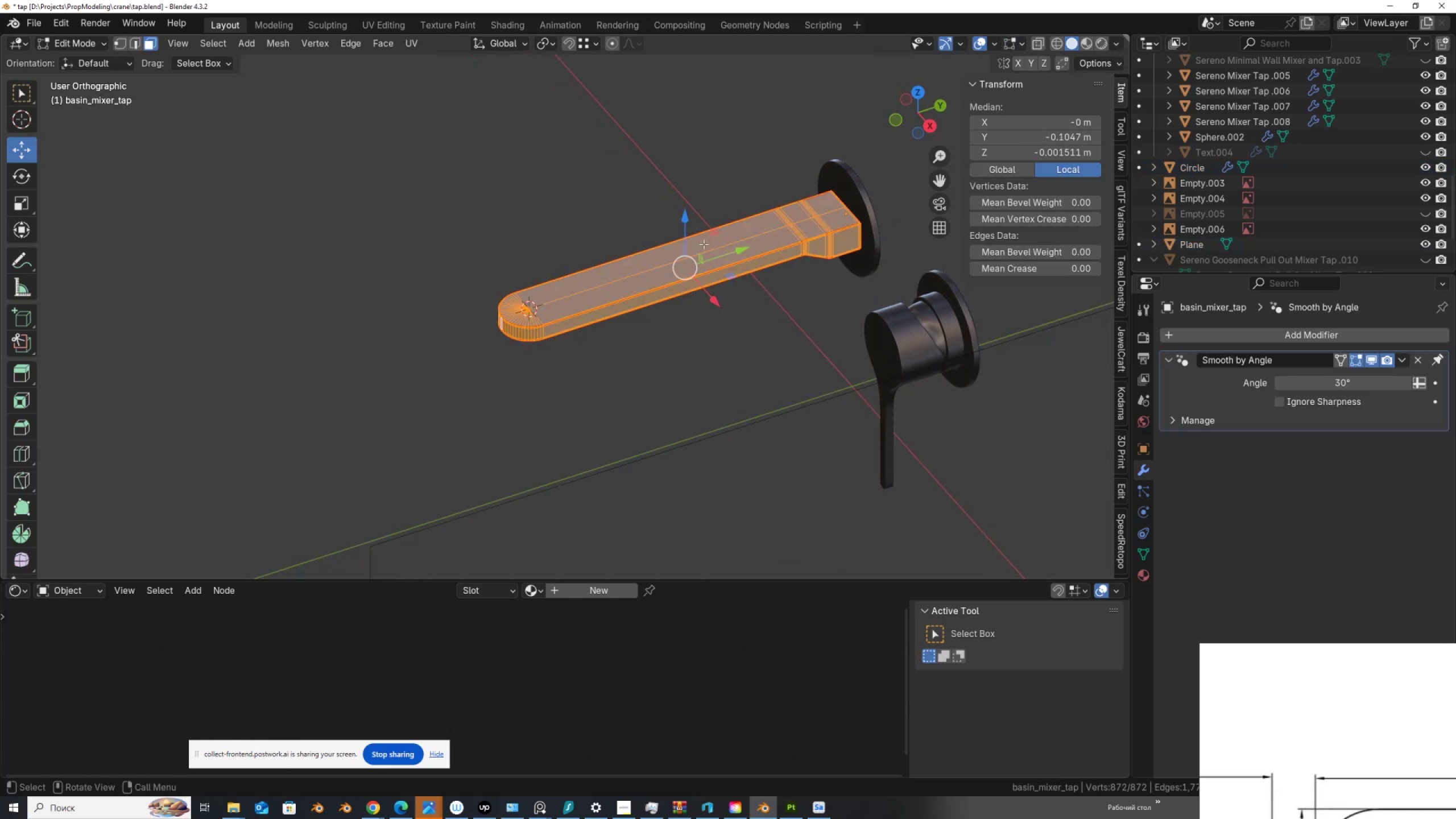 
key(A)
 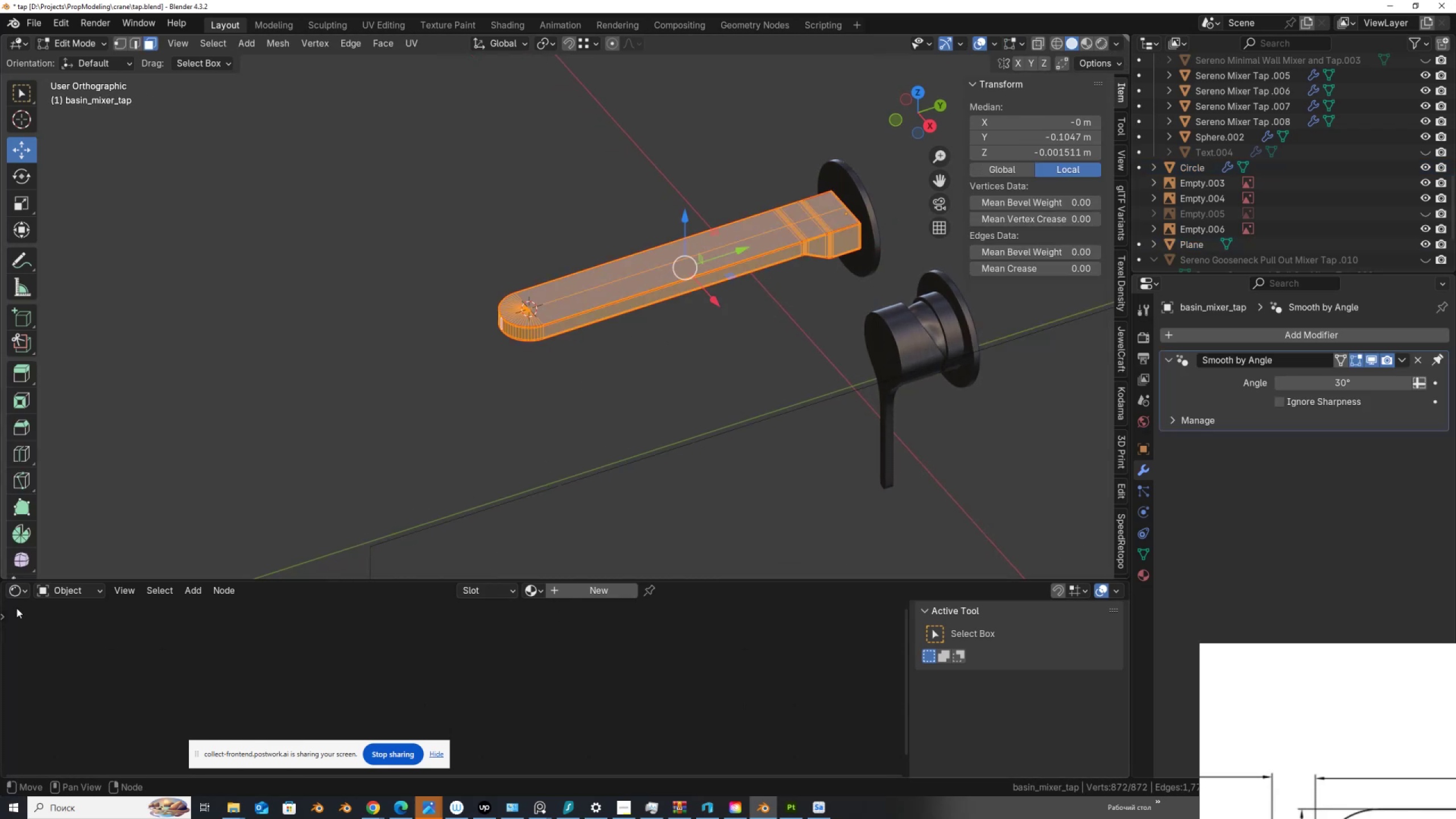 
left_click([18, 597])
 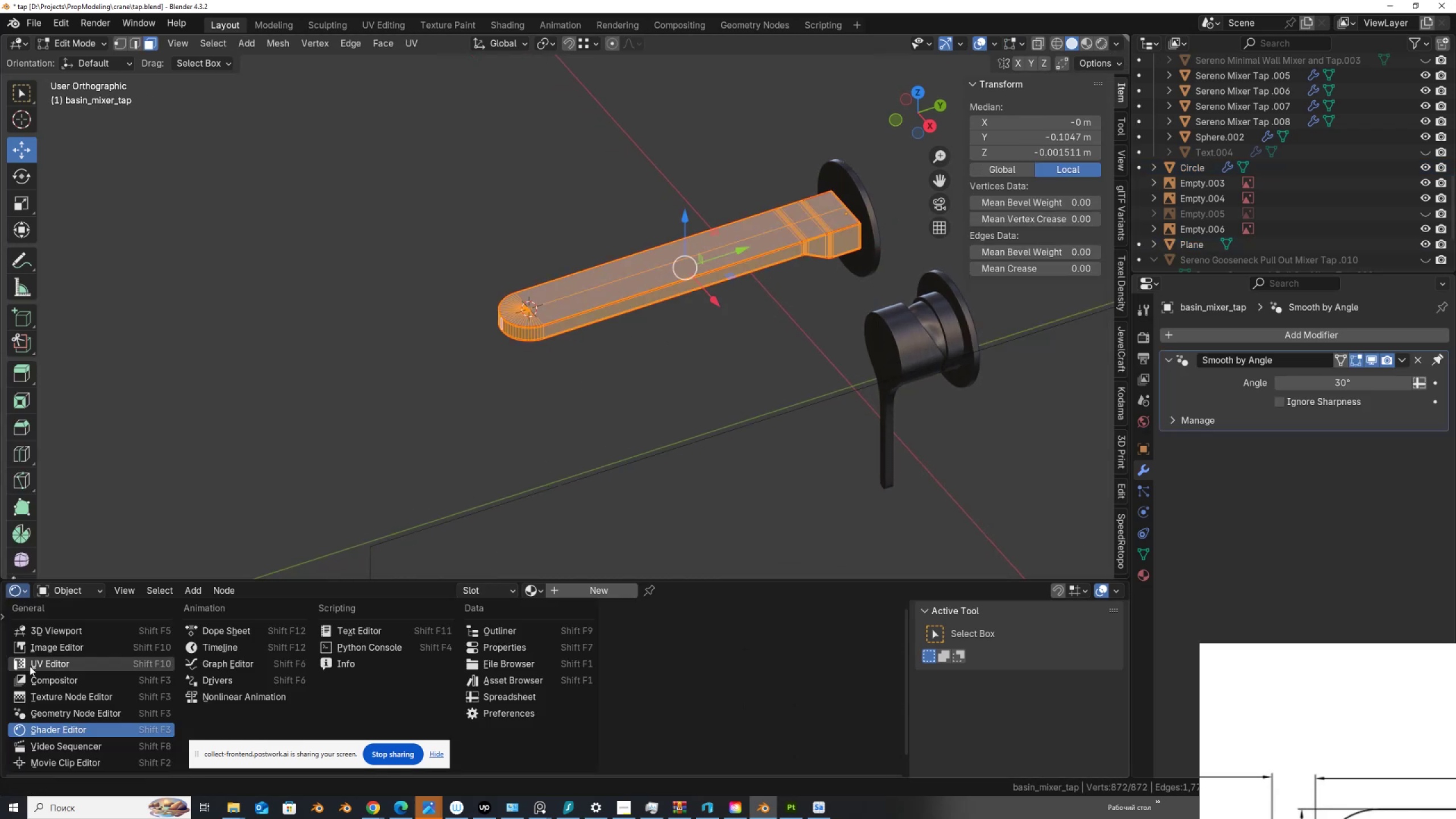 
left_click([30, 666])
 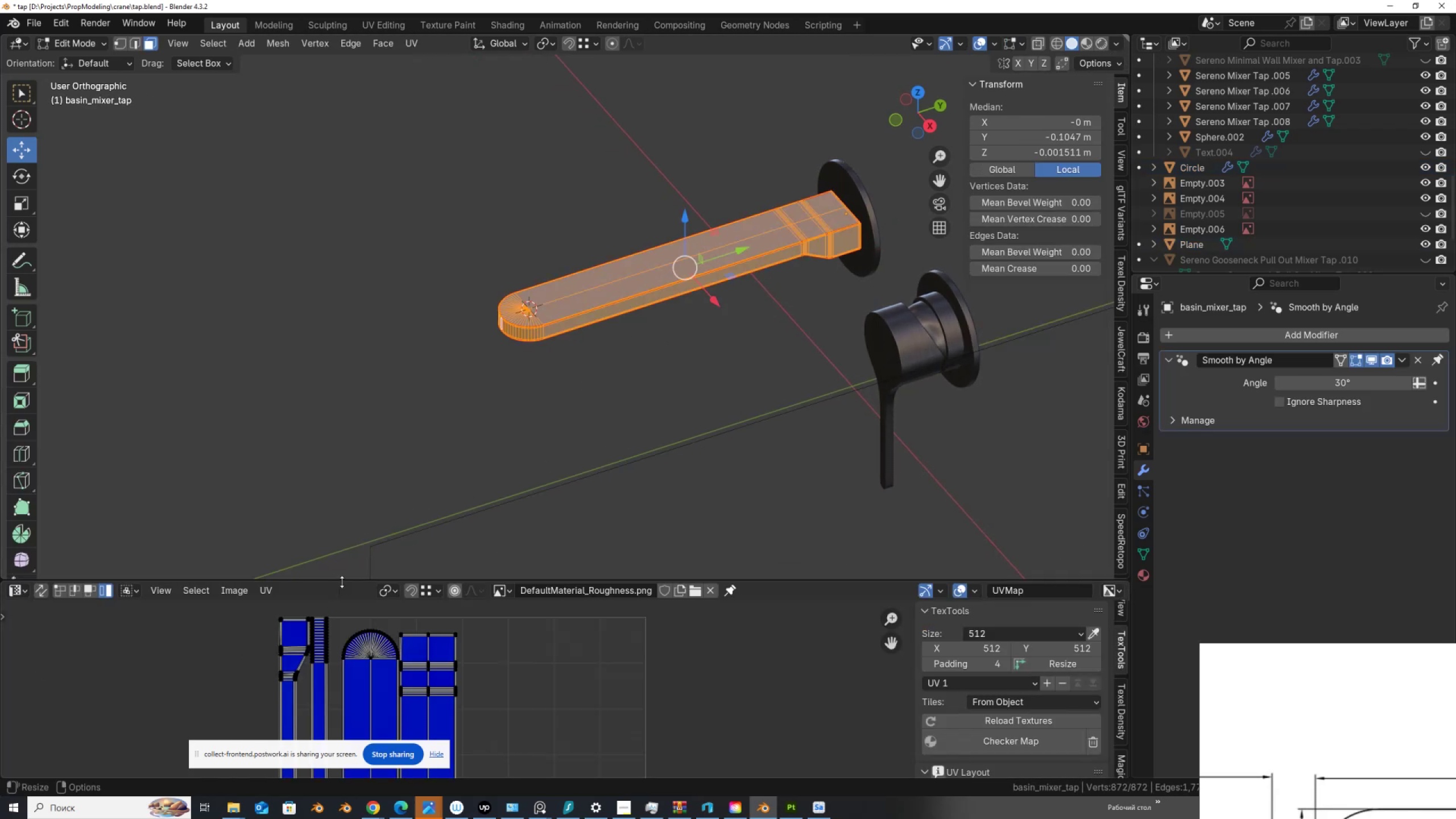 
left_click_drag(start_coordinate=[342, 578], to_coordinate=[344, 341])
 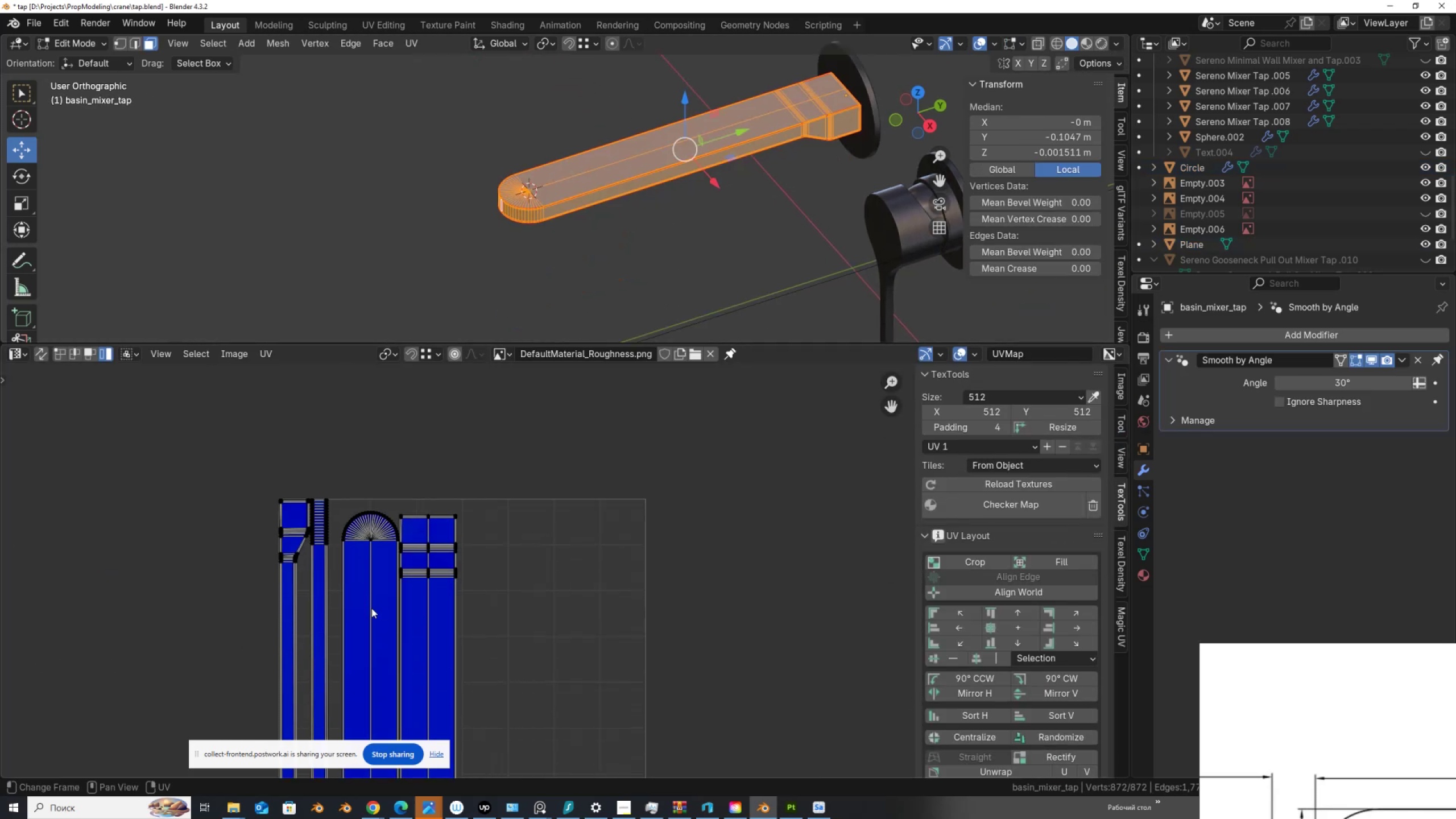 
scroll: coordinate [371, 609], scroll_direction: down, amount: 1.0
 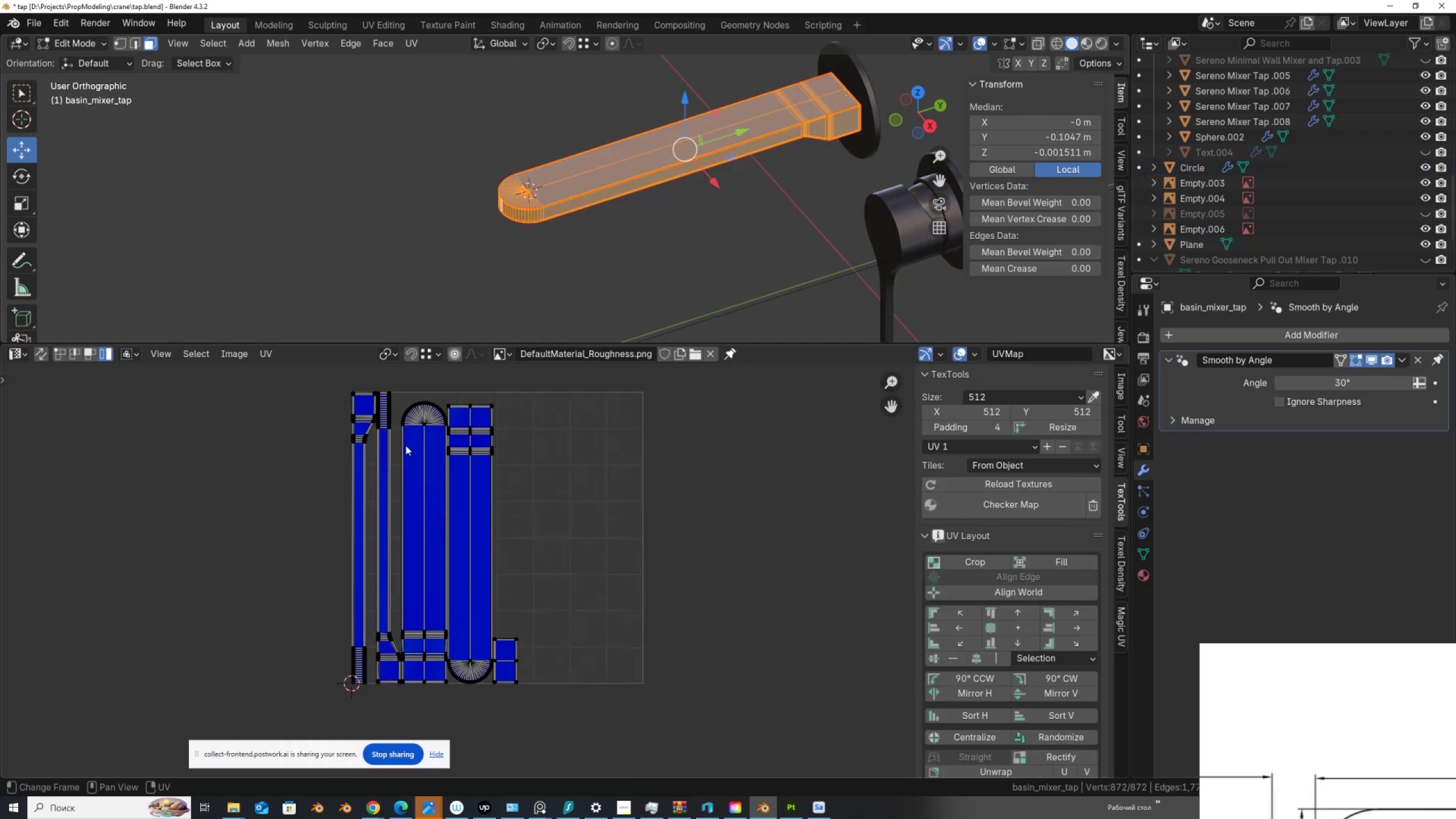 
left_click([425, 412])
 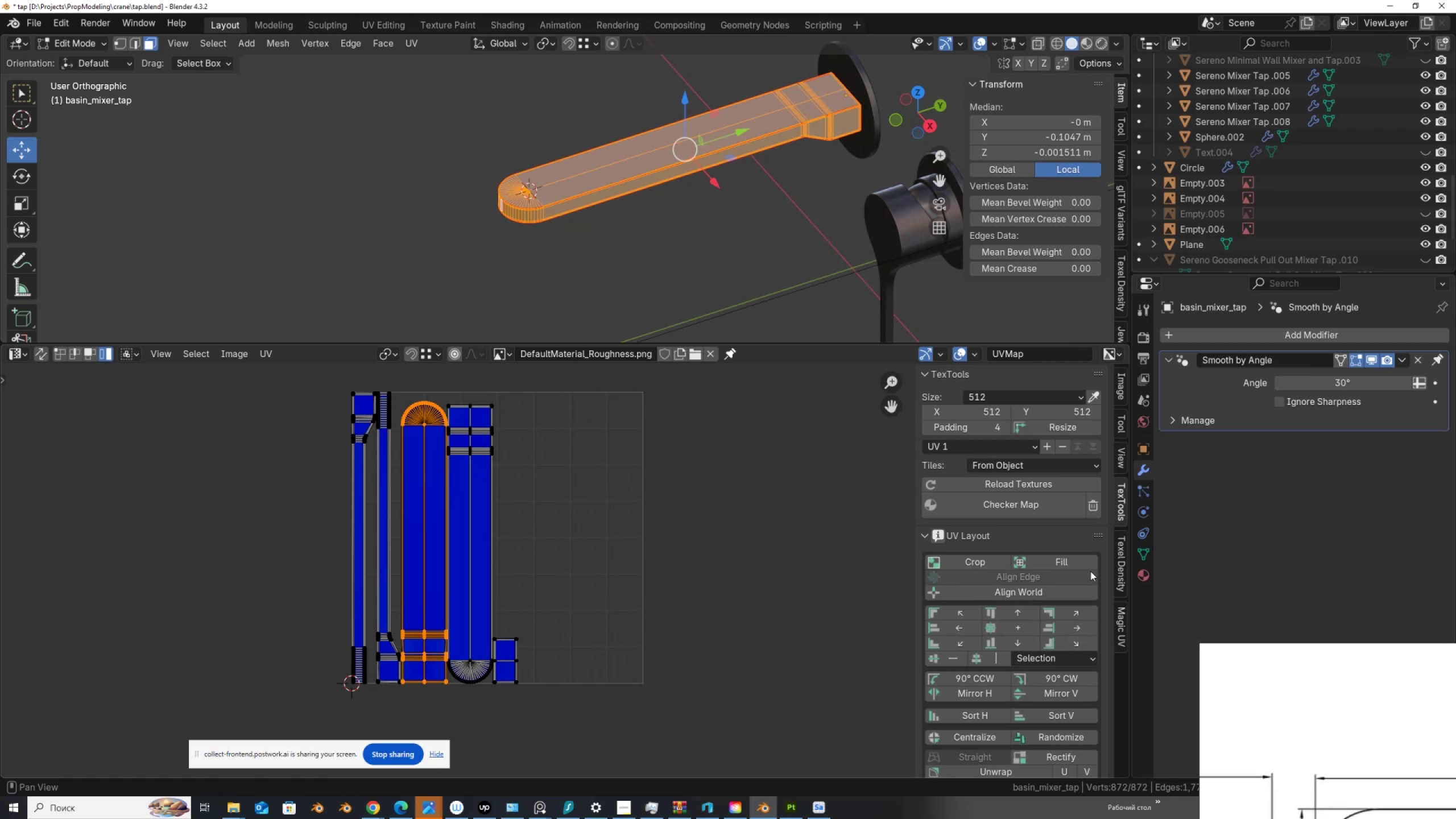 
left_click([1126, 561])
 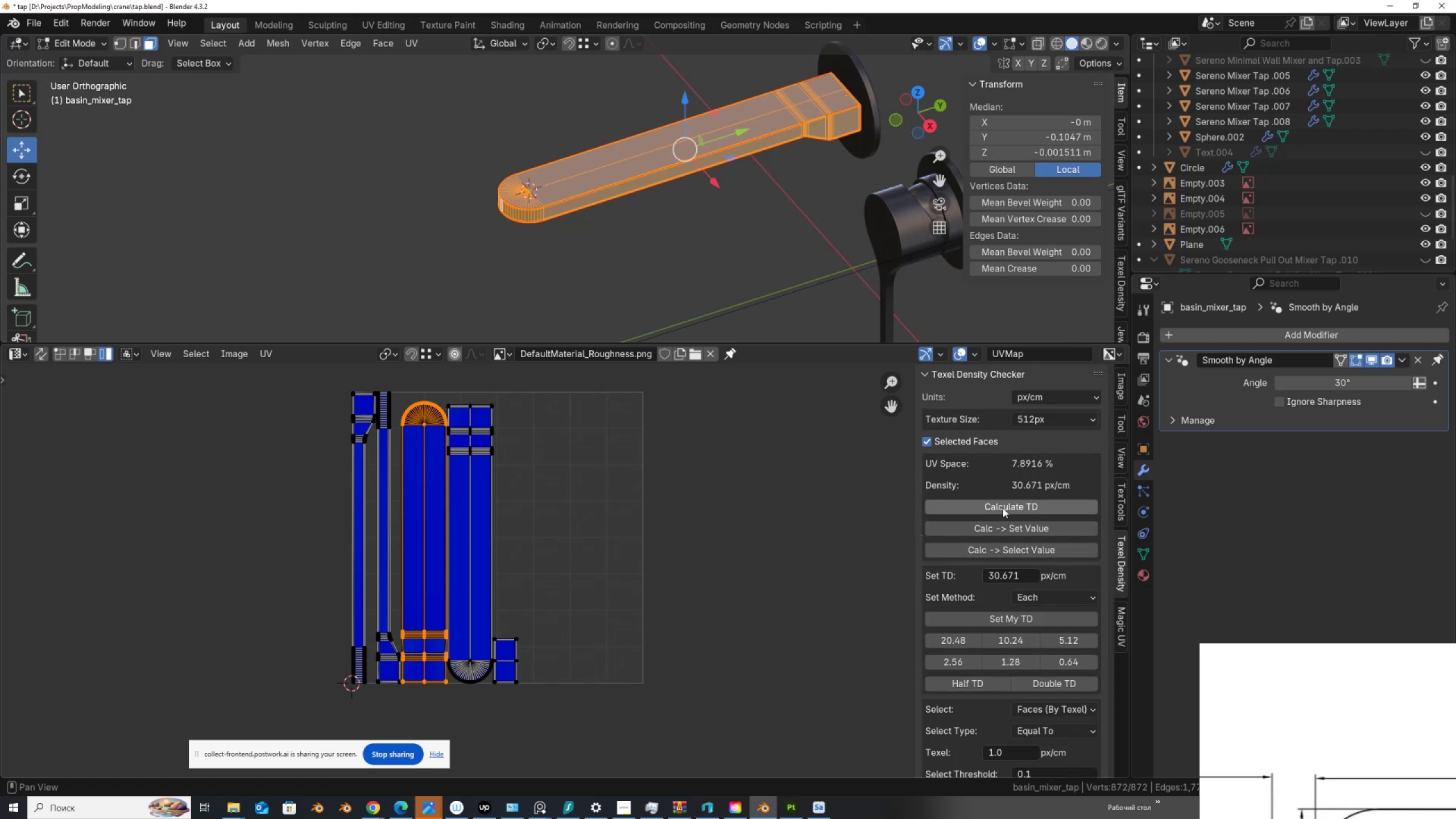 
left_click([1003, 508])
 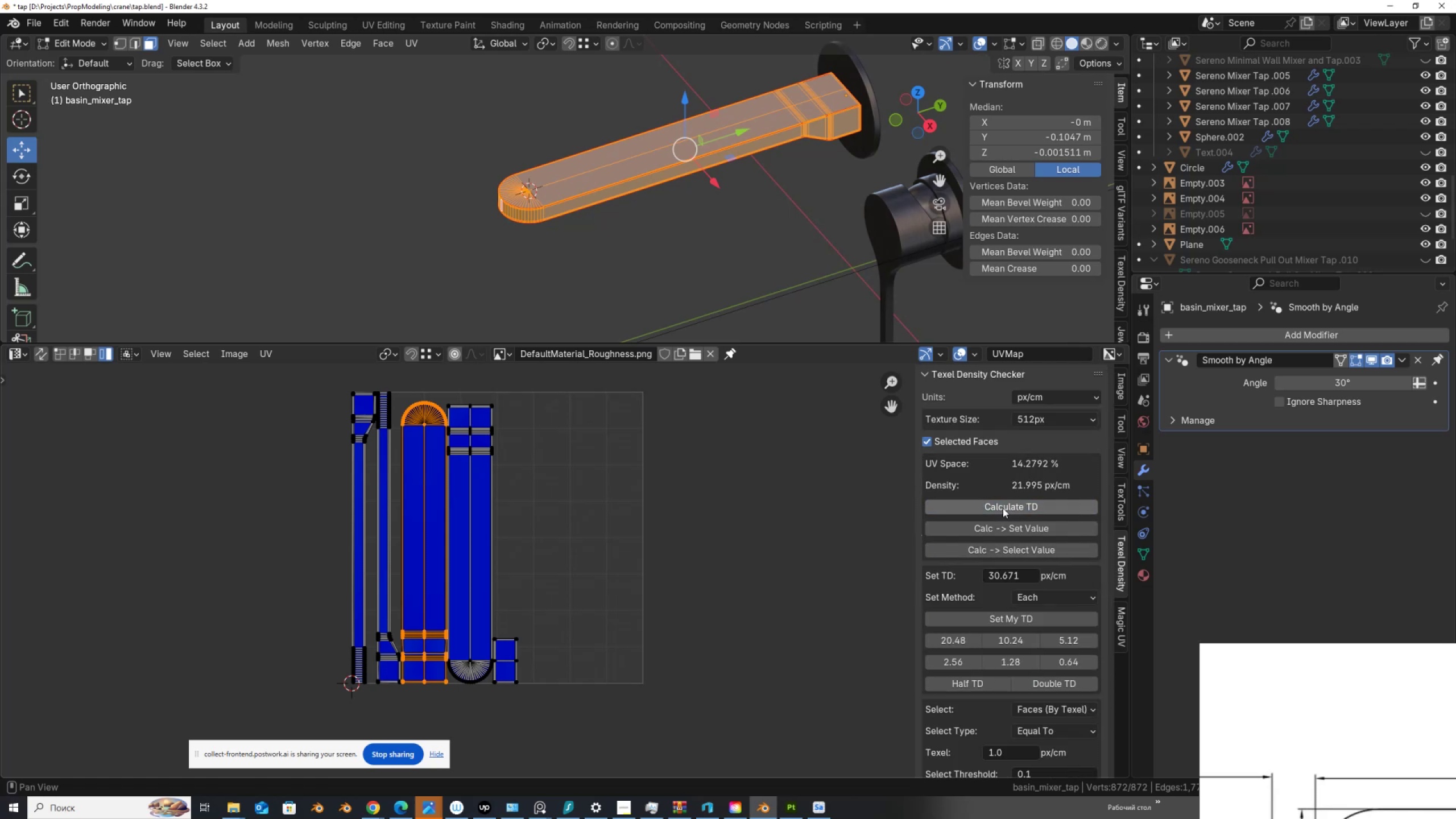 
wait(7.96)
 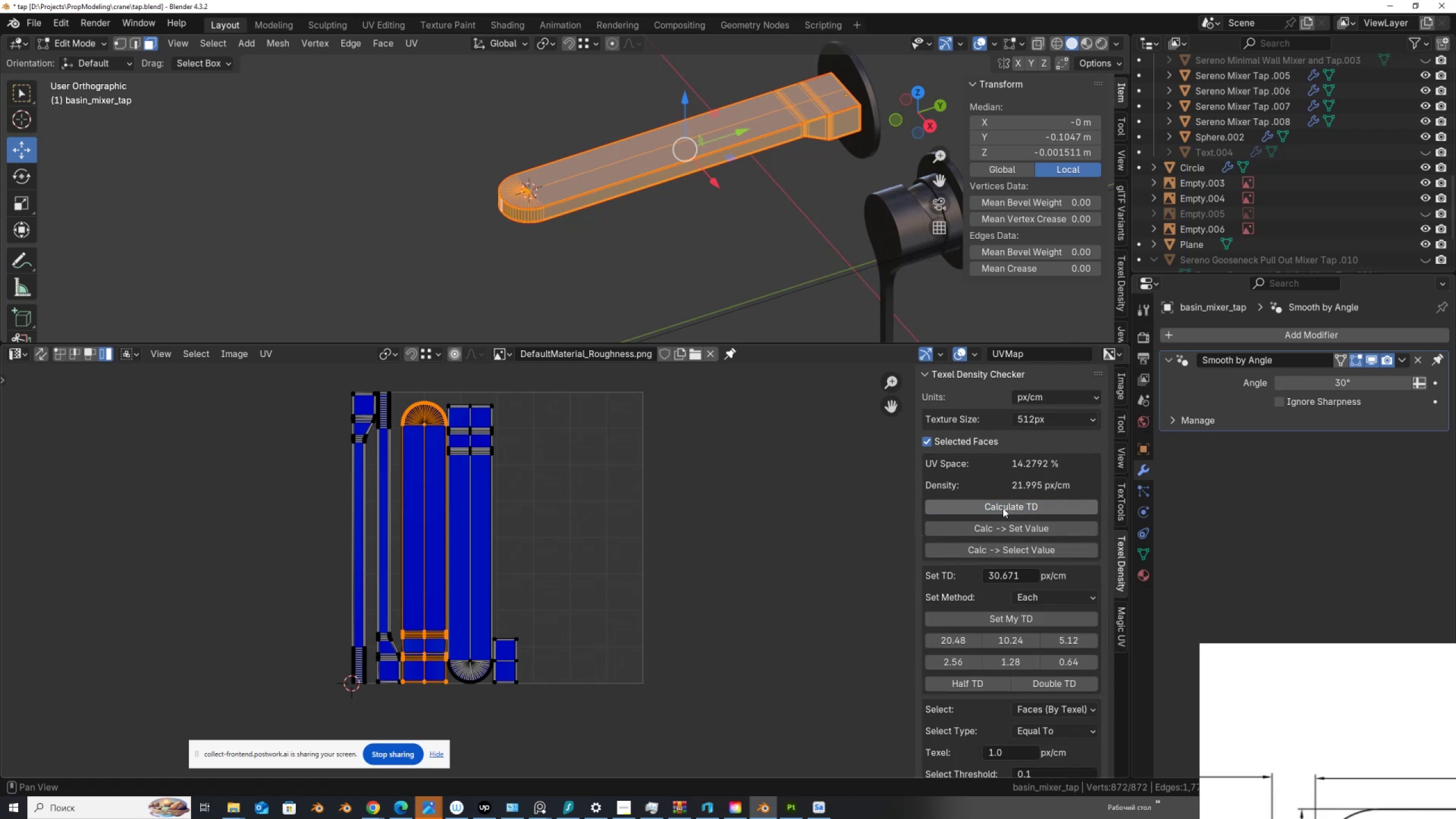 
hold_key(key=ControlLeft, duration=0.68)
 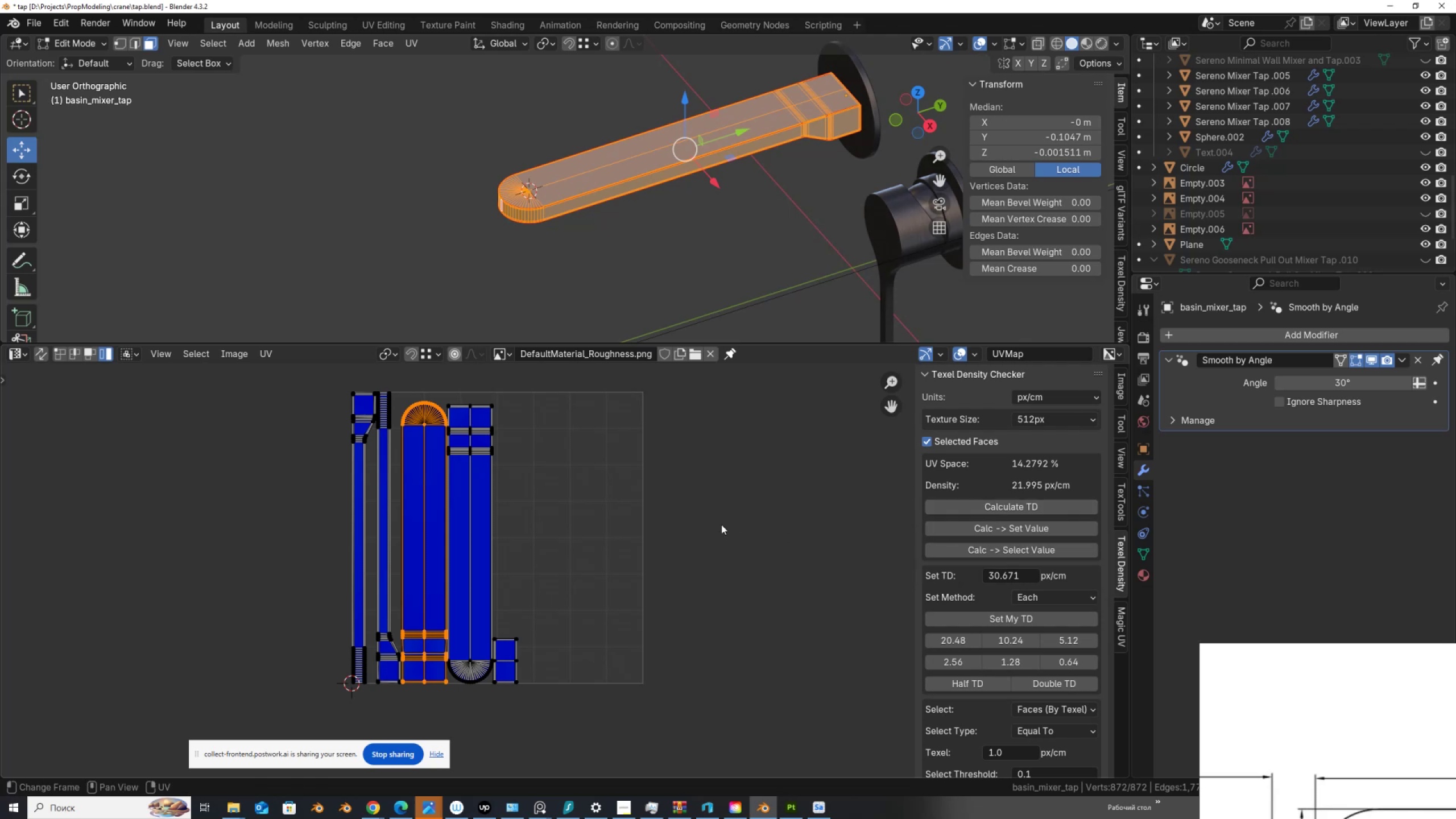 
hold_key(key=ControlLeft, duration=0.62)
 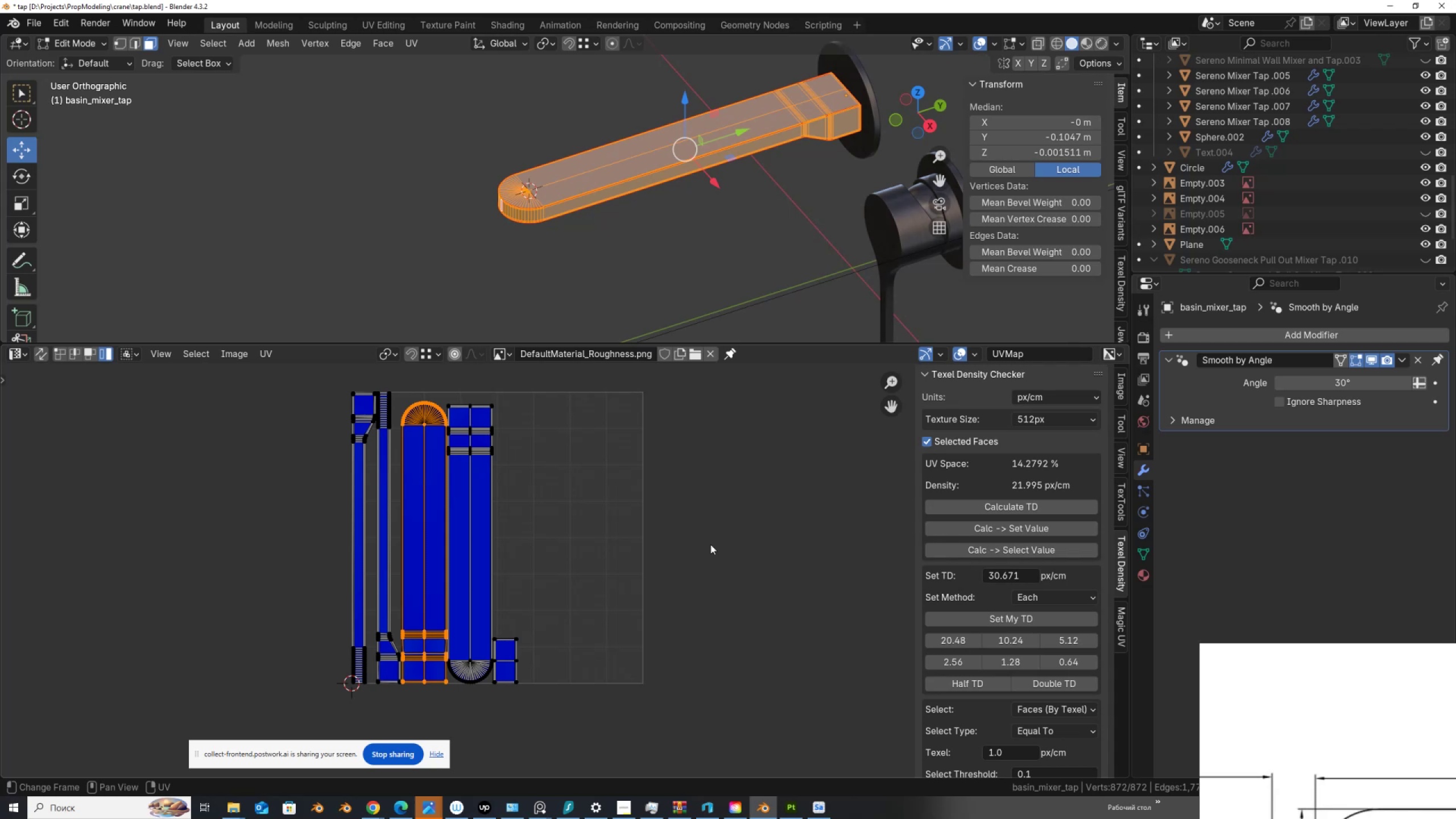 
wait(26.61)
 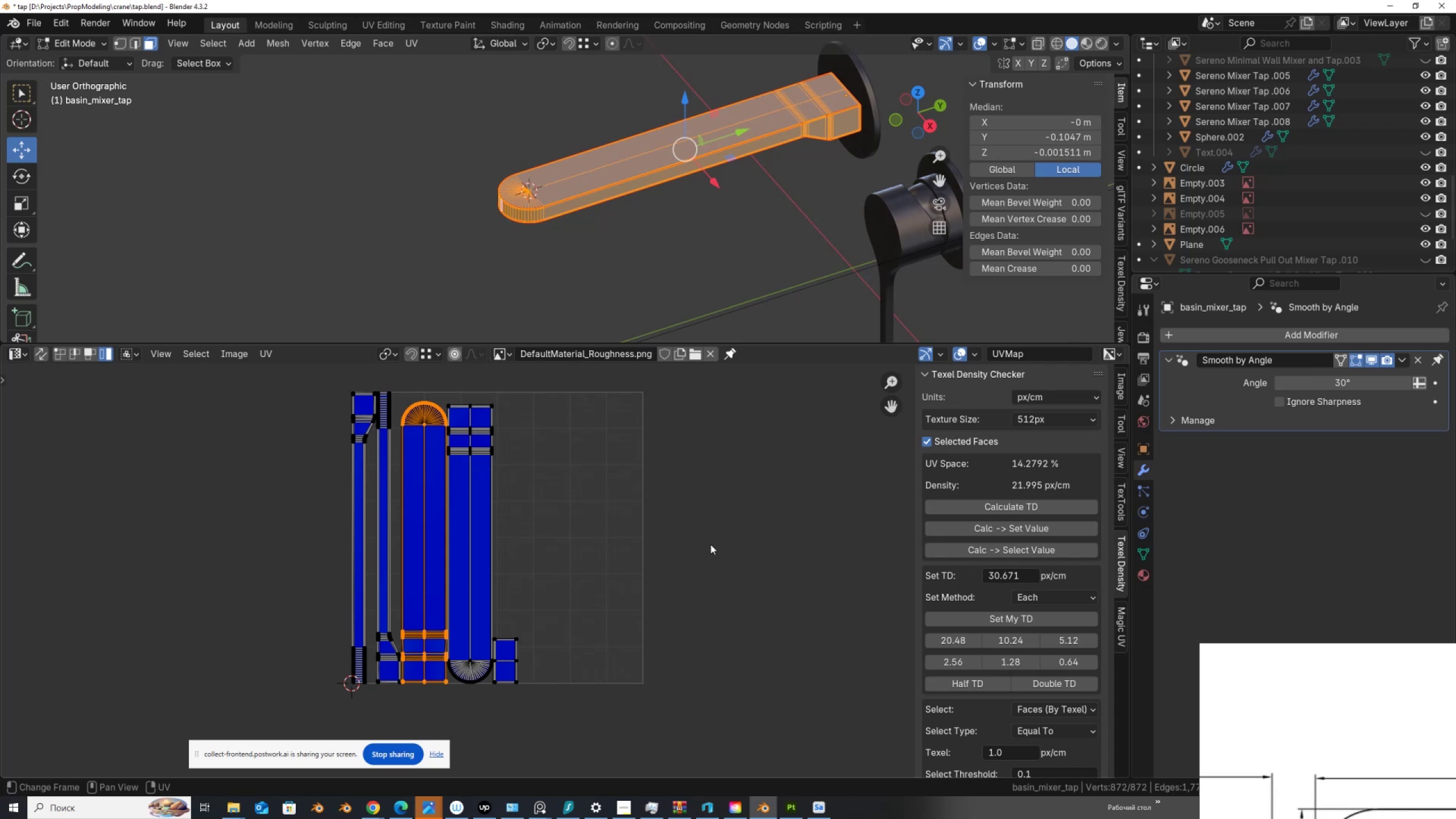 
hold_key(key=ShiftLeft, duration=0.46)
 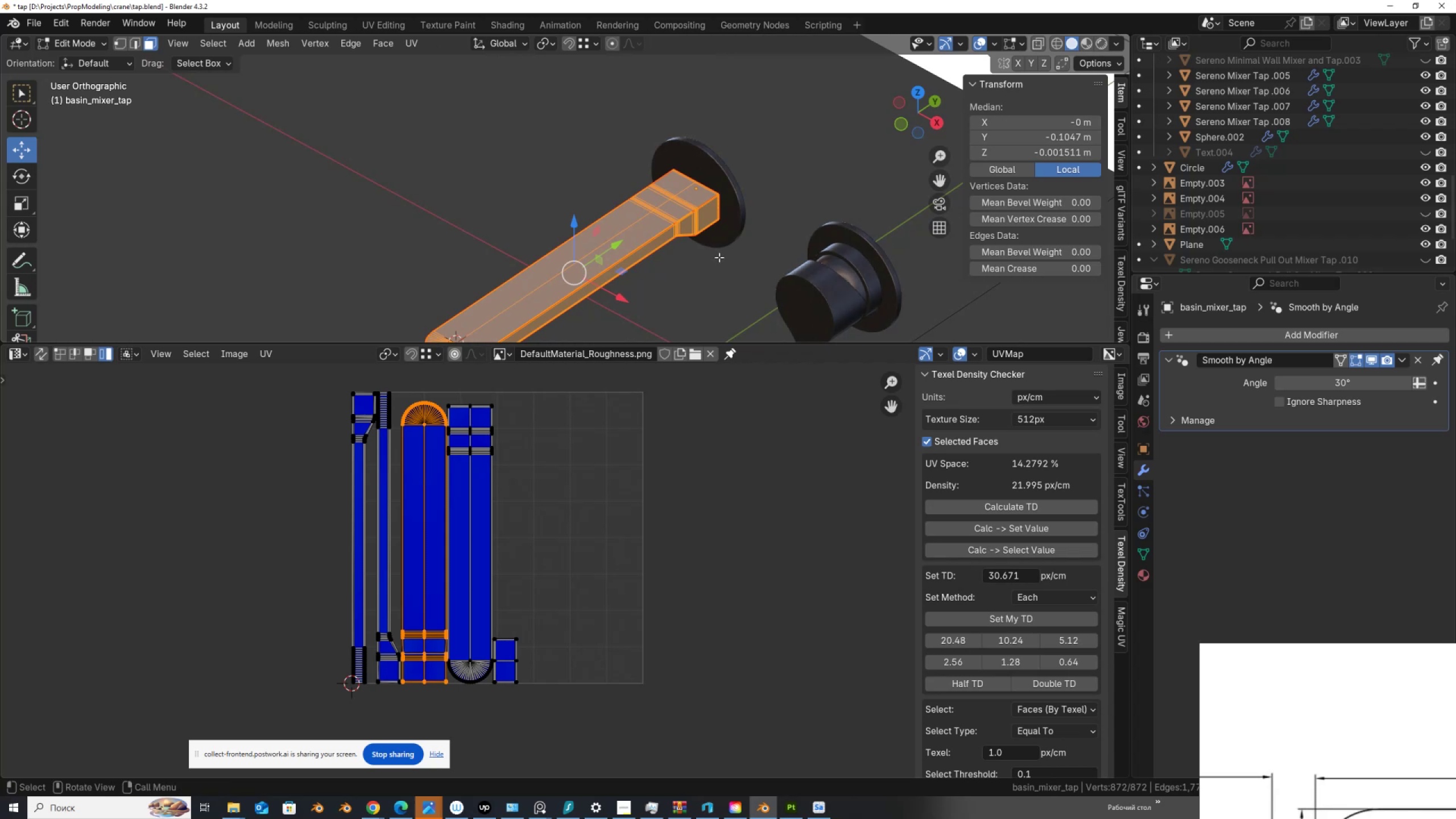 
scroll: coordinate [719, 257], scroll_direction: down, amount: 4.0
 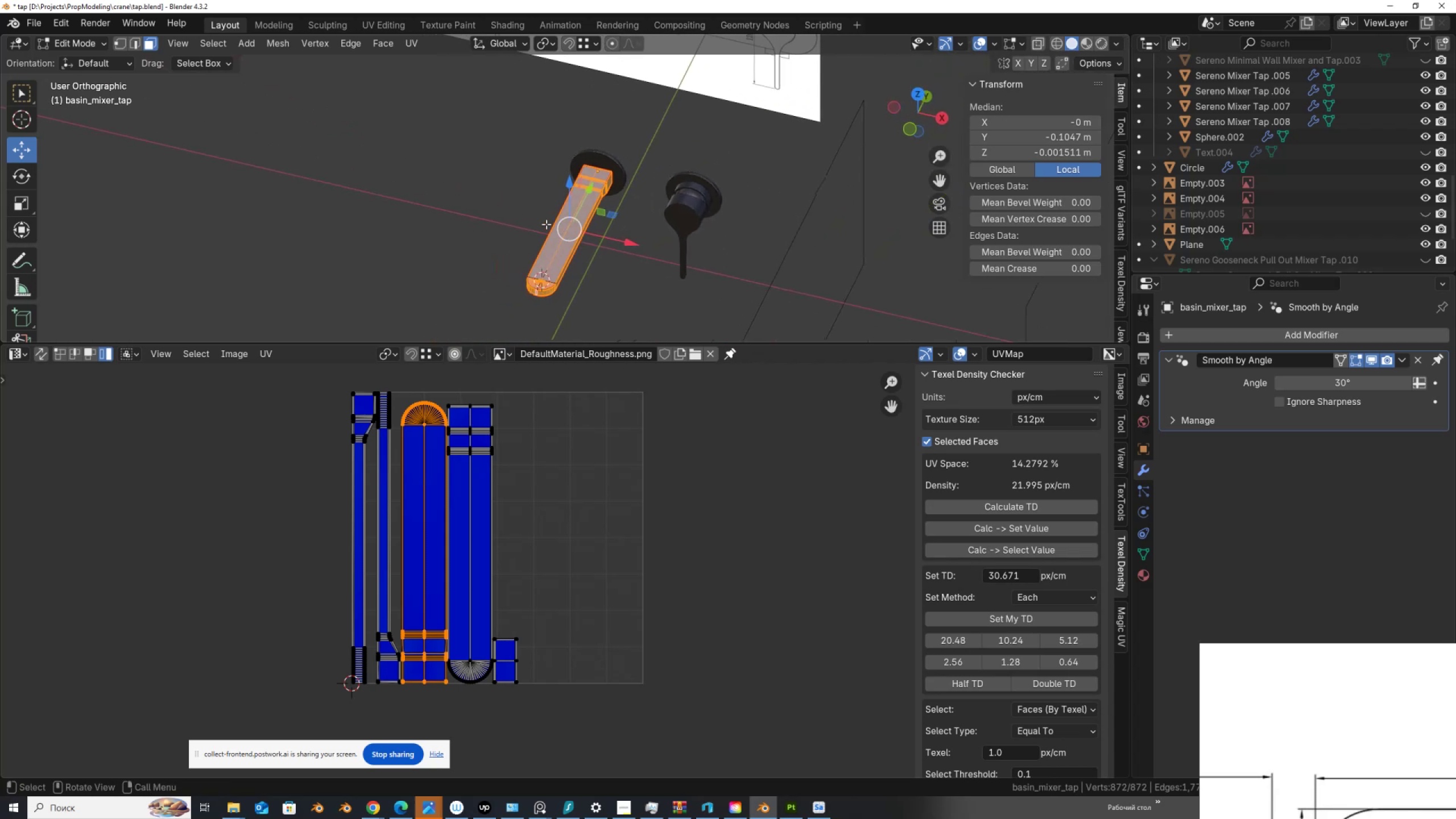 
key(Tab)
 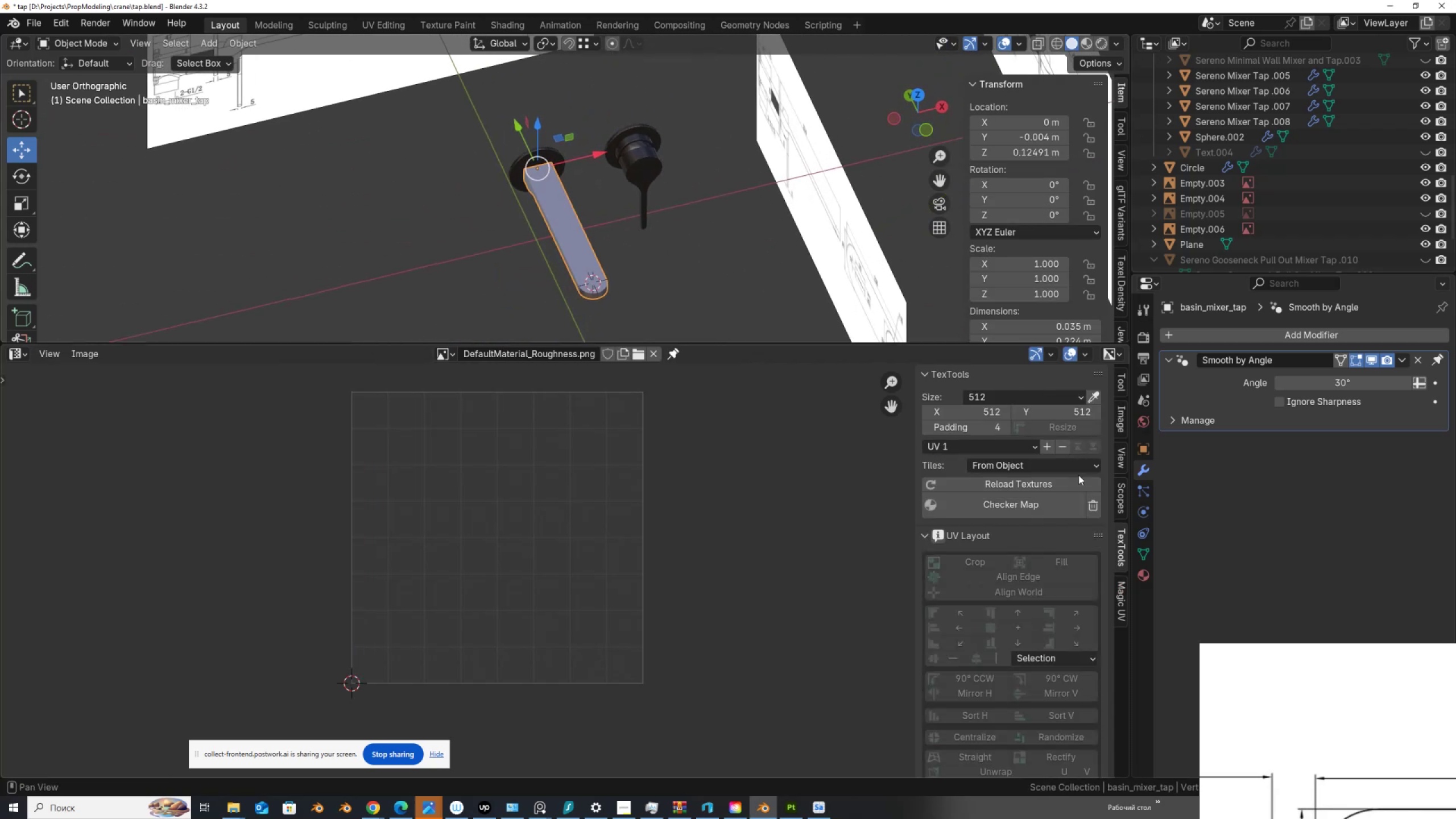 
left_click([1142, 576])
 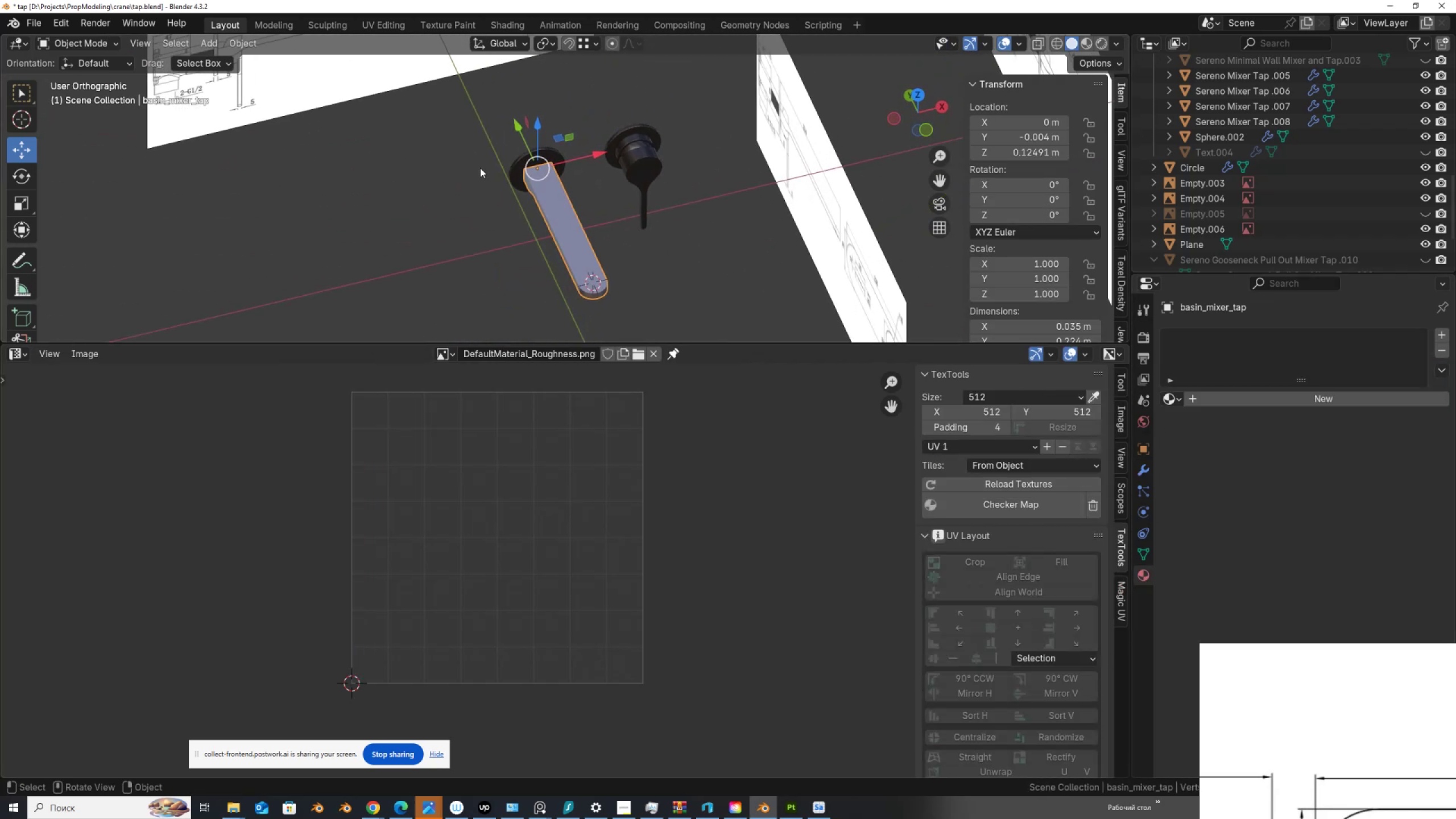 
scroll: coordinate [559, 339], scroll_direction: up, amount: 4.0
 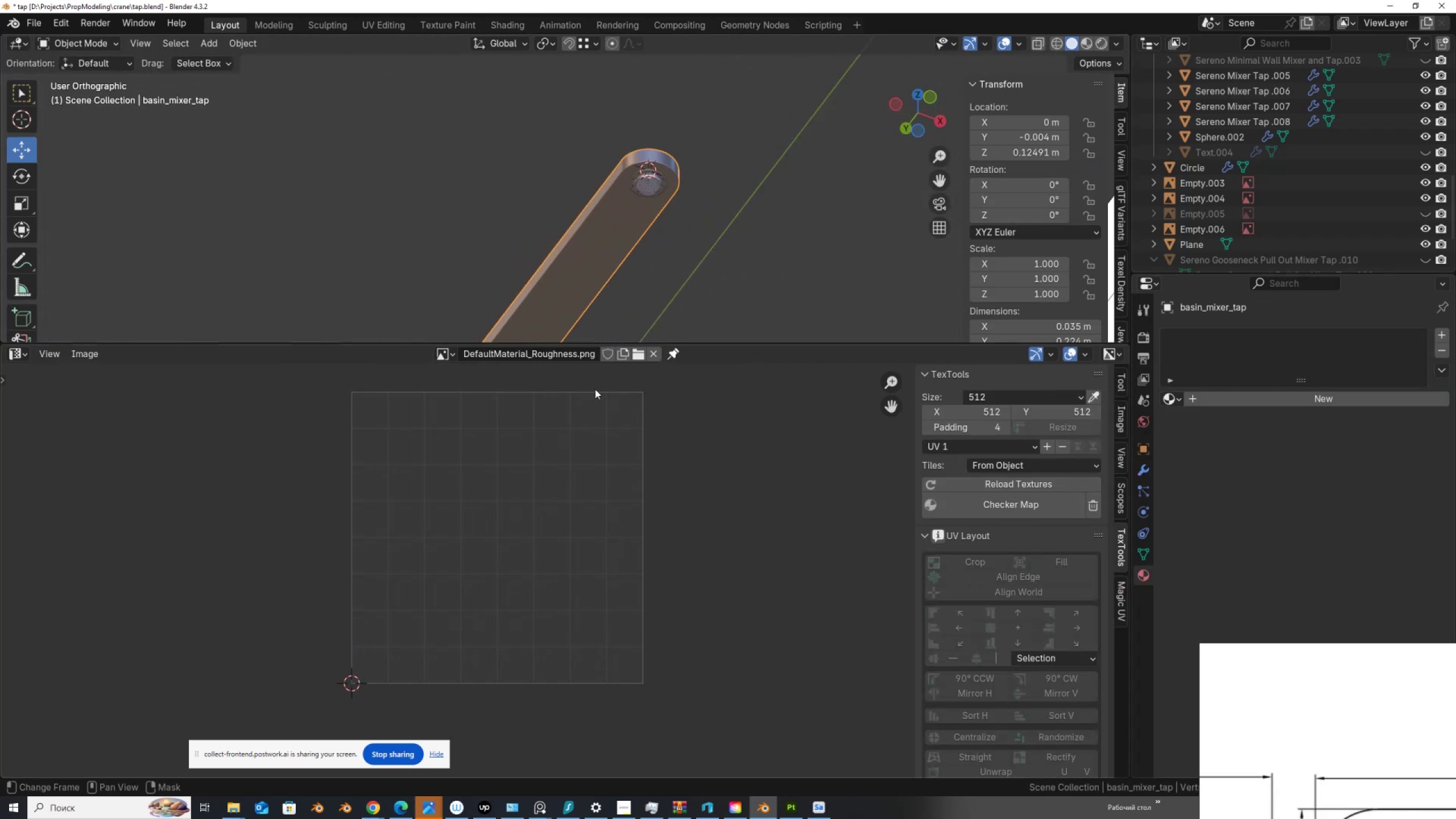 
hold_key(key=ShiftLeft, duration=1.26)
left_click_drag(start_coordinate=[603, 152], to_coordinate=[678, 203])
 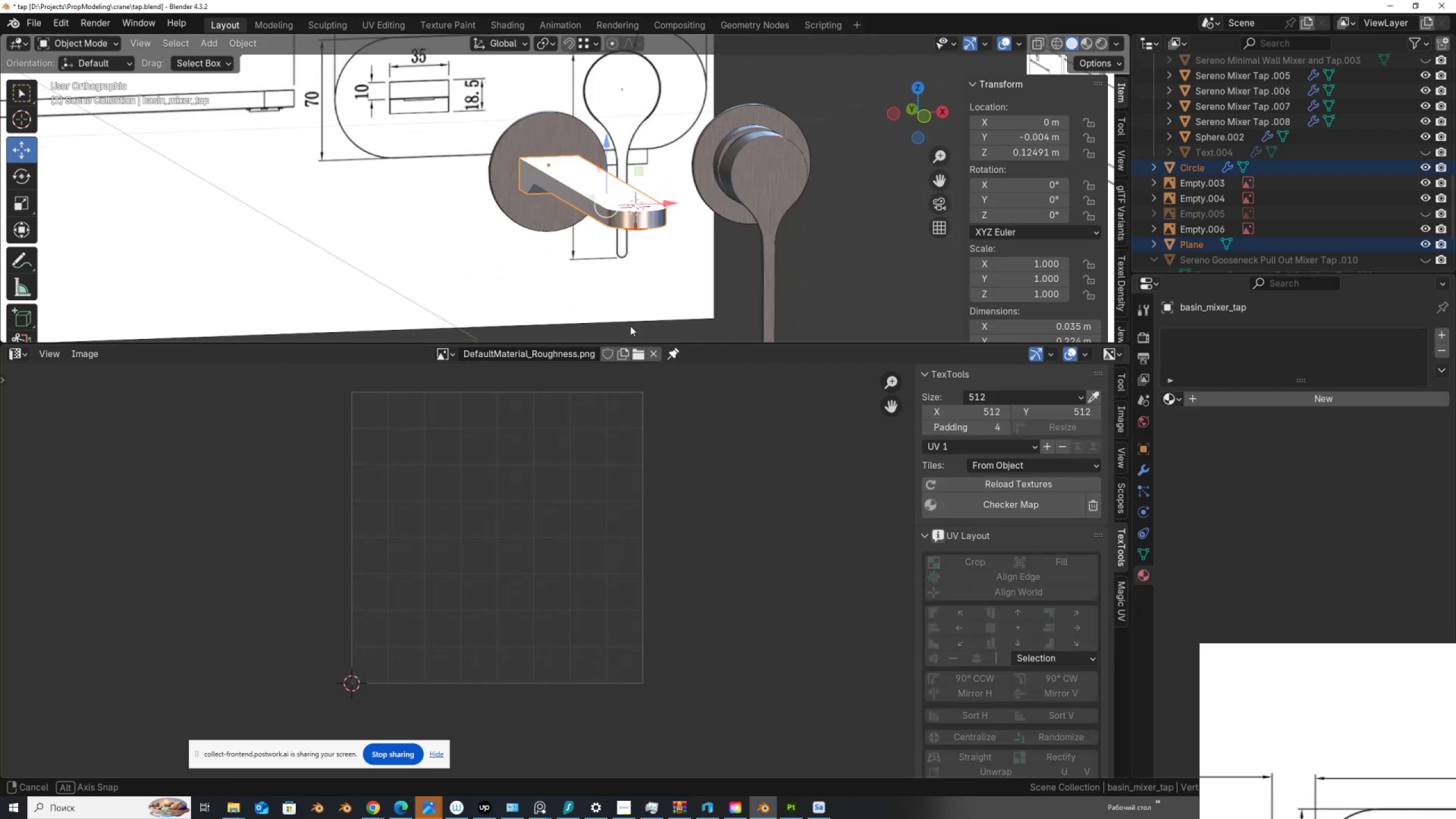 
hold_key(key=ShiftLeft, duration=0.79)
 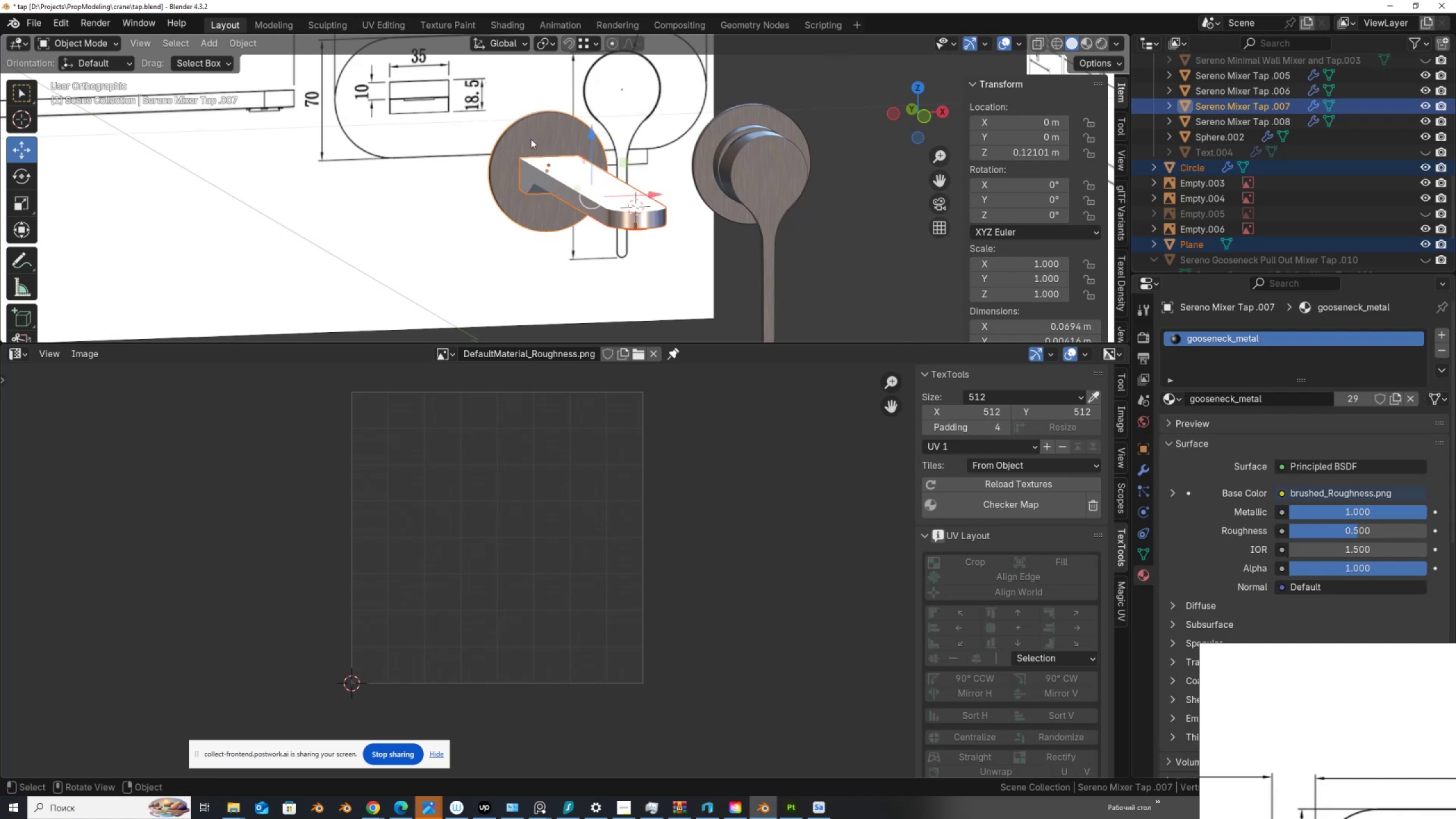 
scroll: coordinate [531, 139], scroll_direction: up, amount: 4.0
 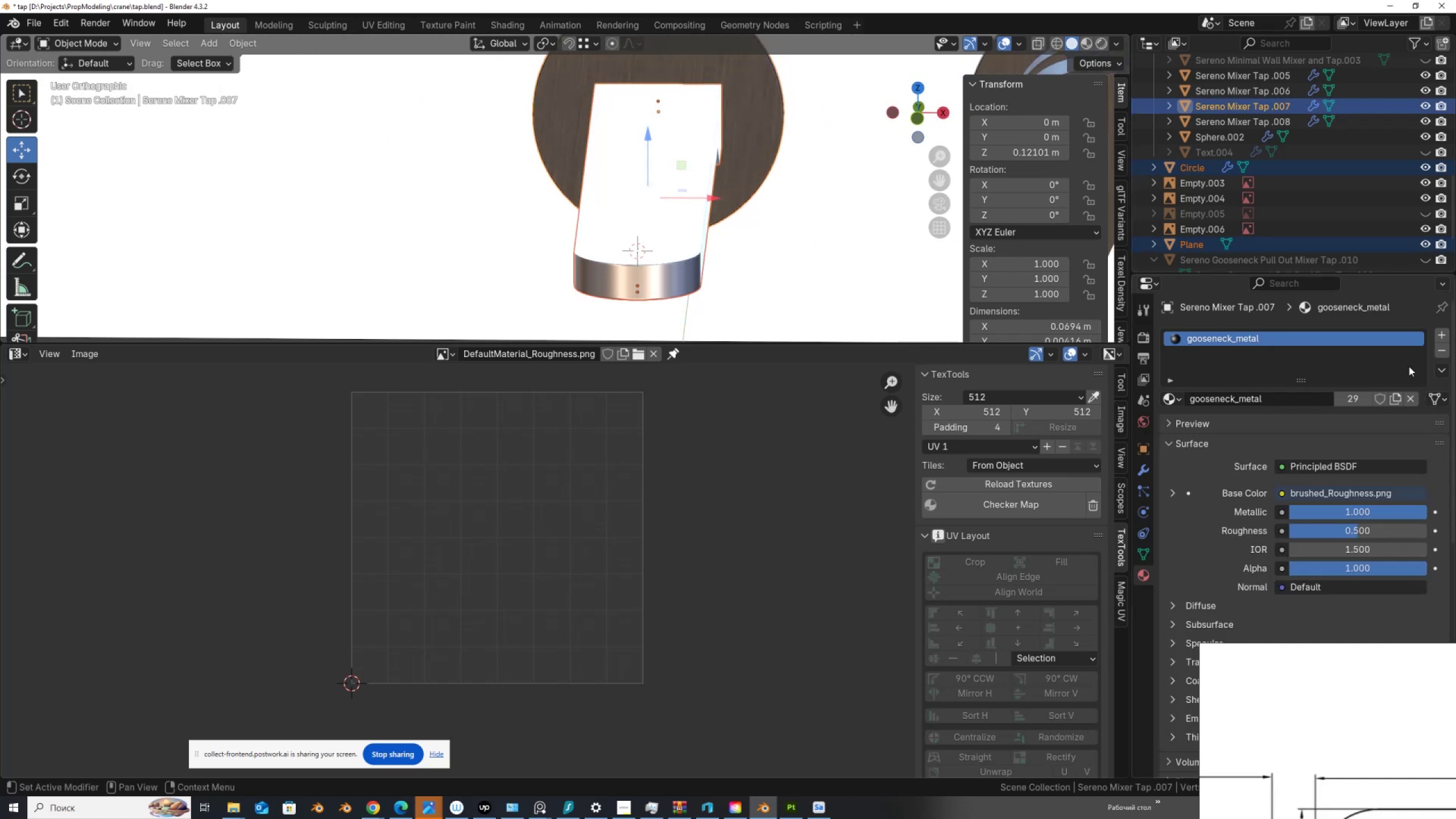 
left_click([1437, 369])
 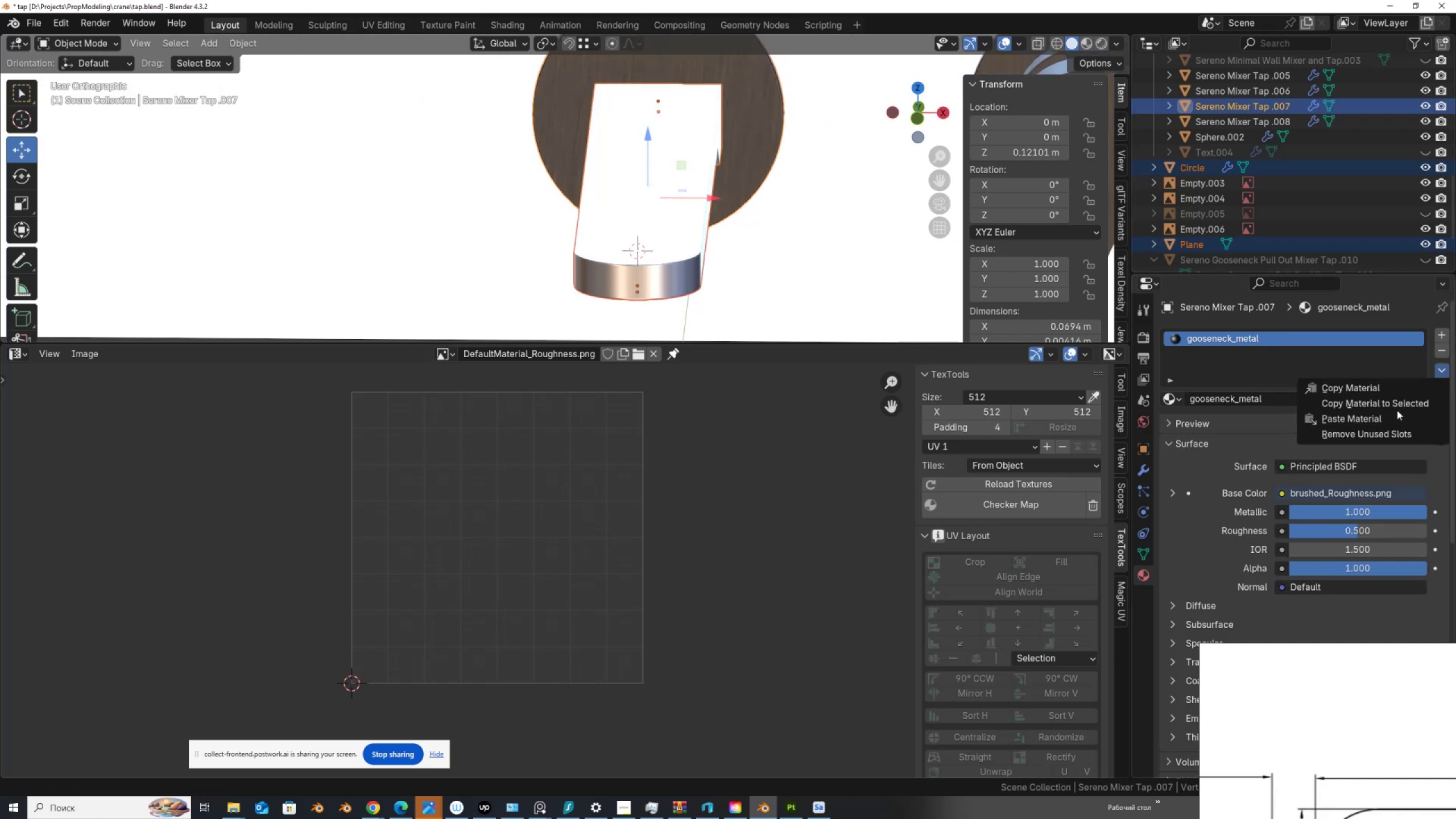 
left_click([1399, 404])
 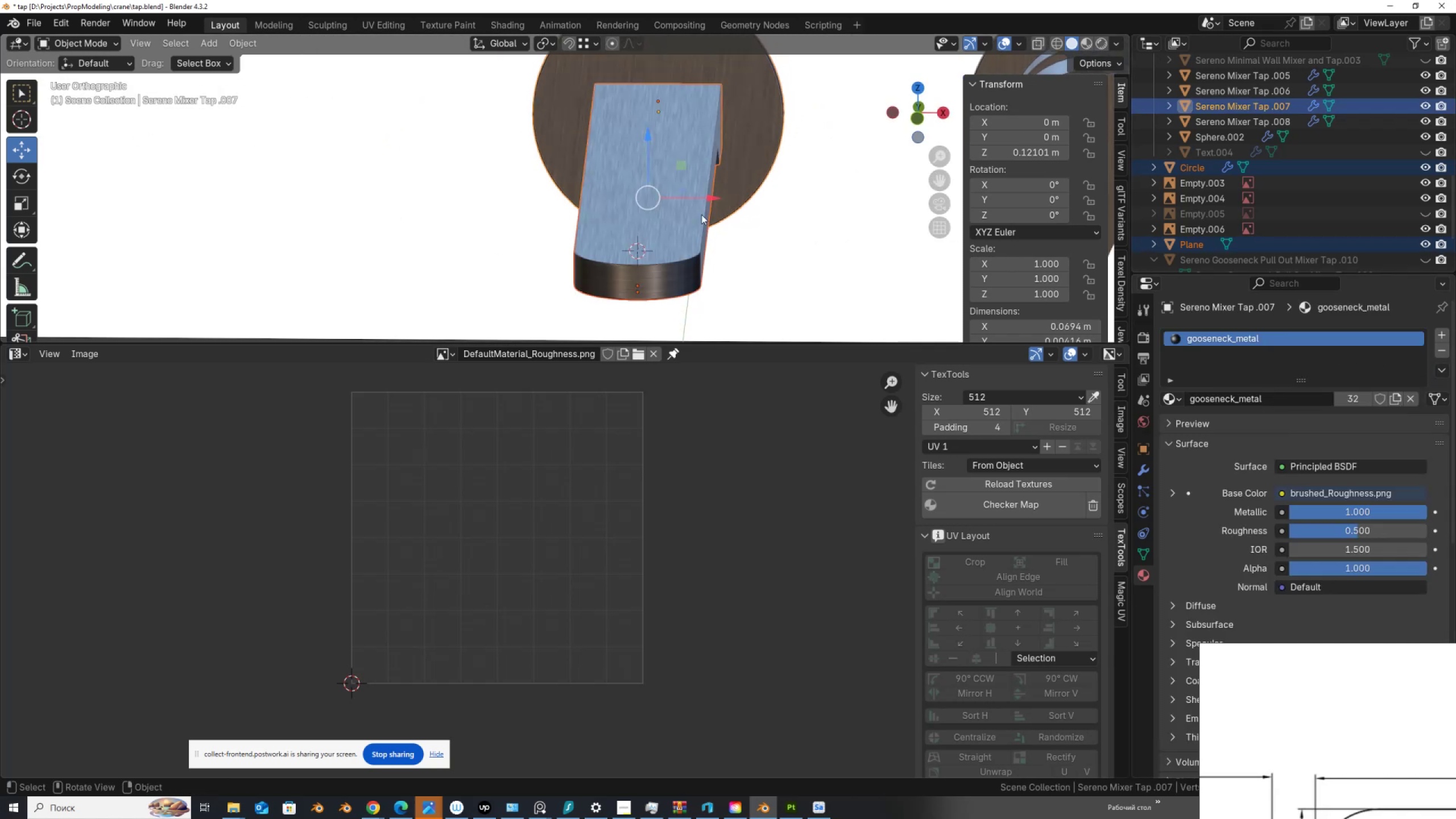 
scroll: coordinate [469, 15], scroll_direction: down, amount: 6.0
 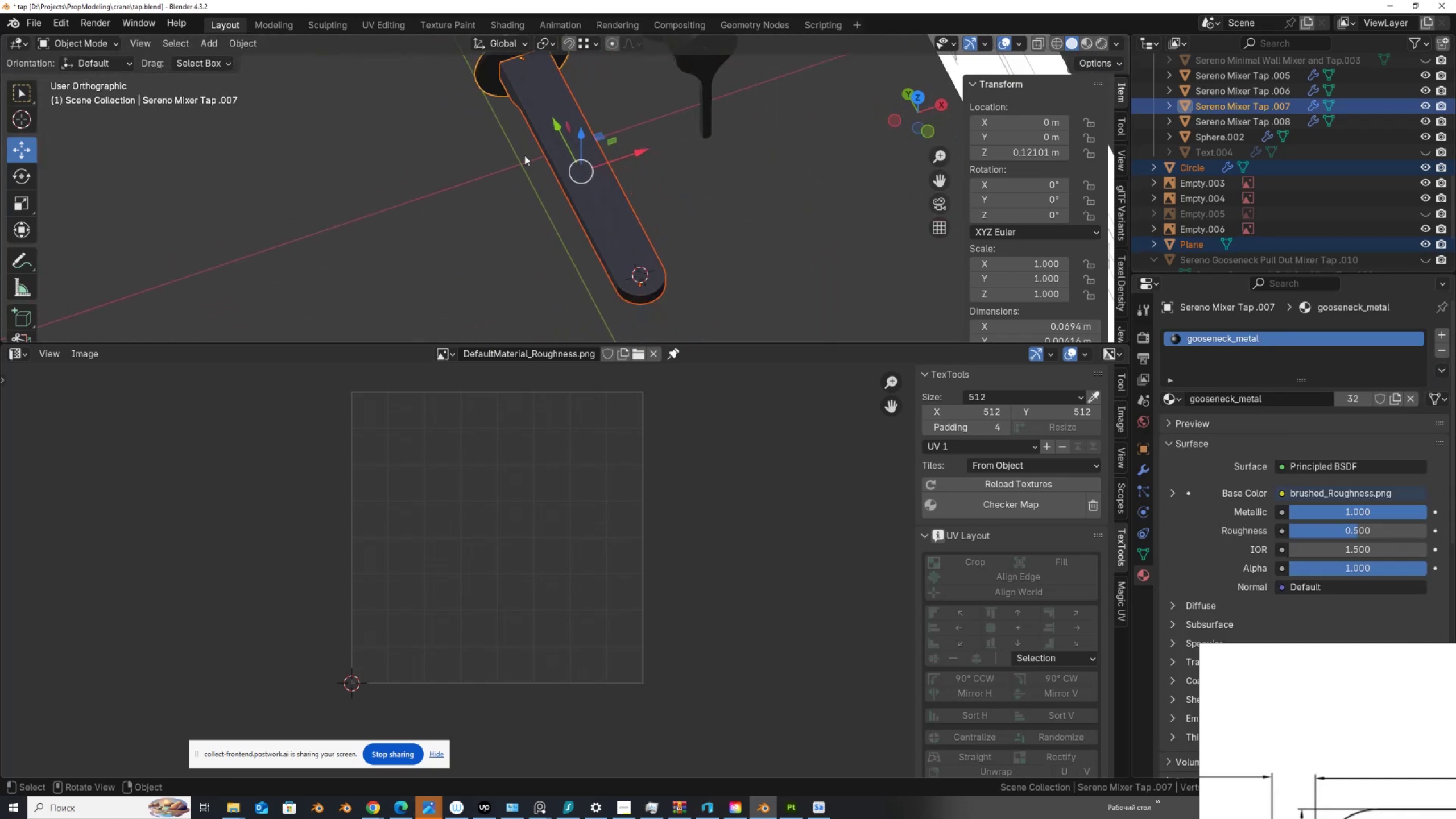 
key(Tab)
 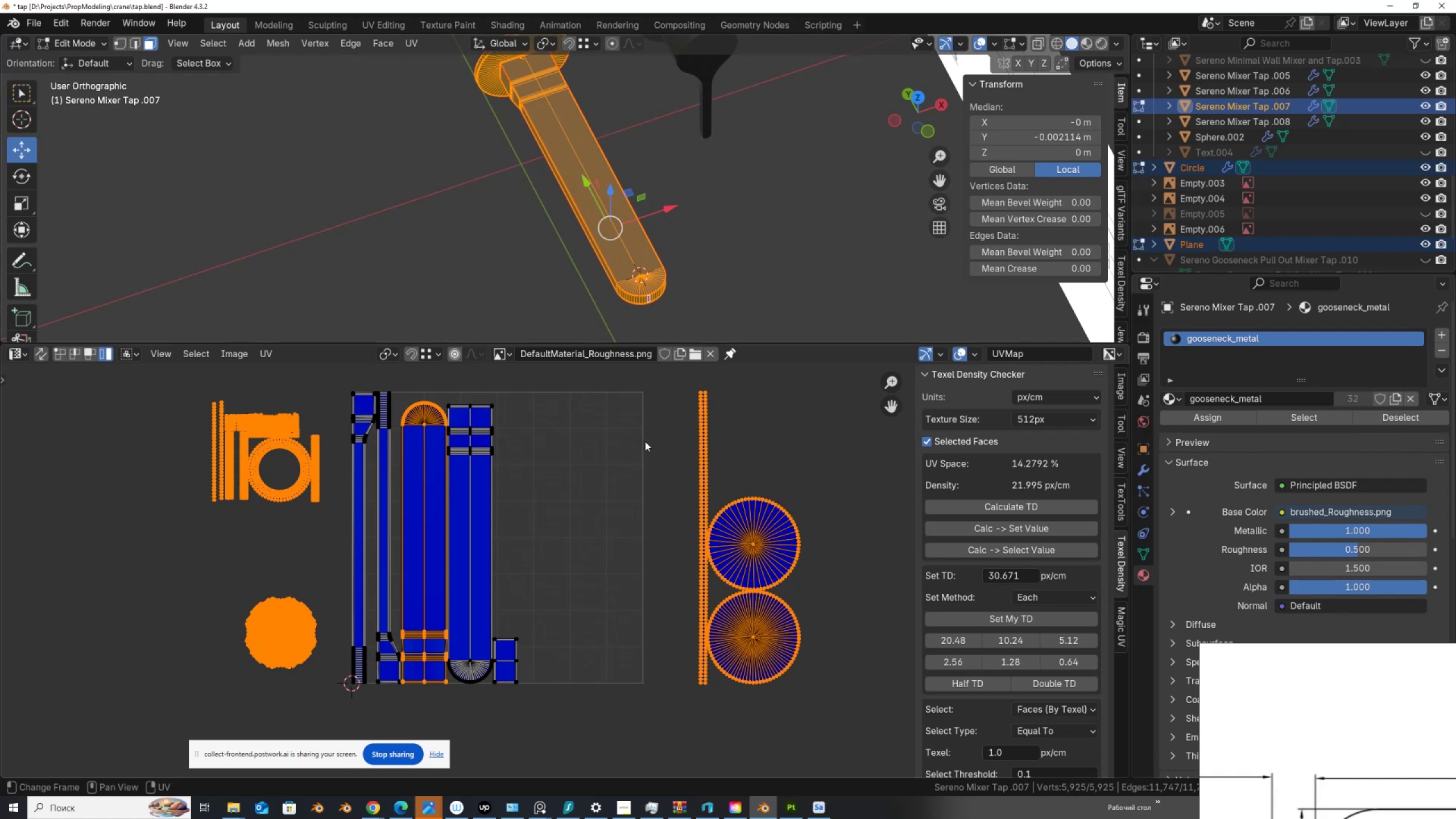 
left_click_drag(start_coordinate=[646, 373], to_coordinate=[839, 712])
 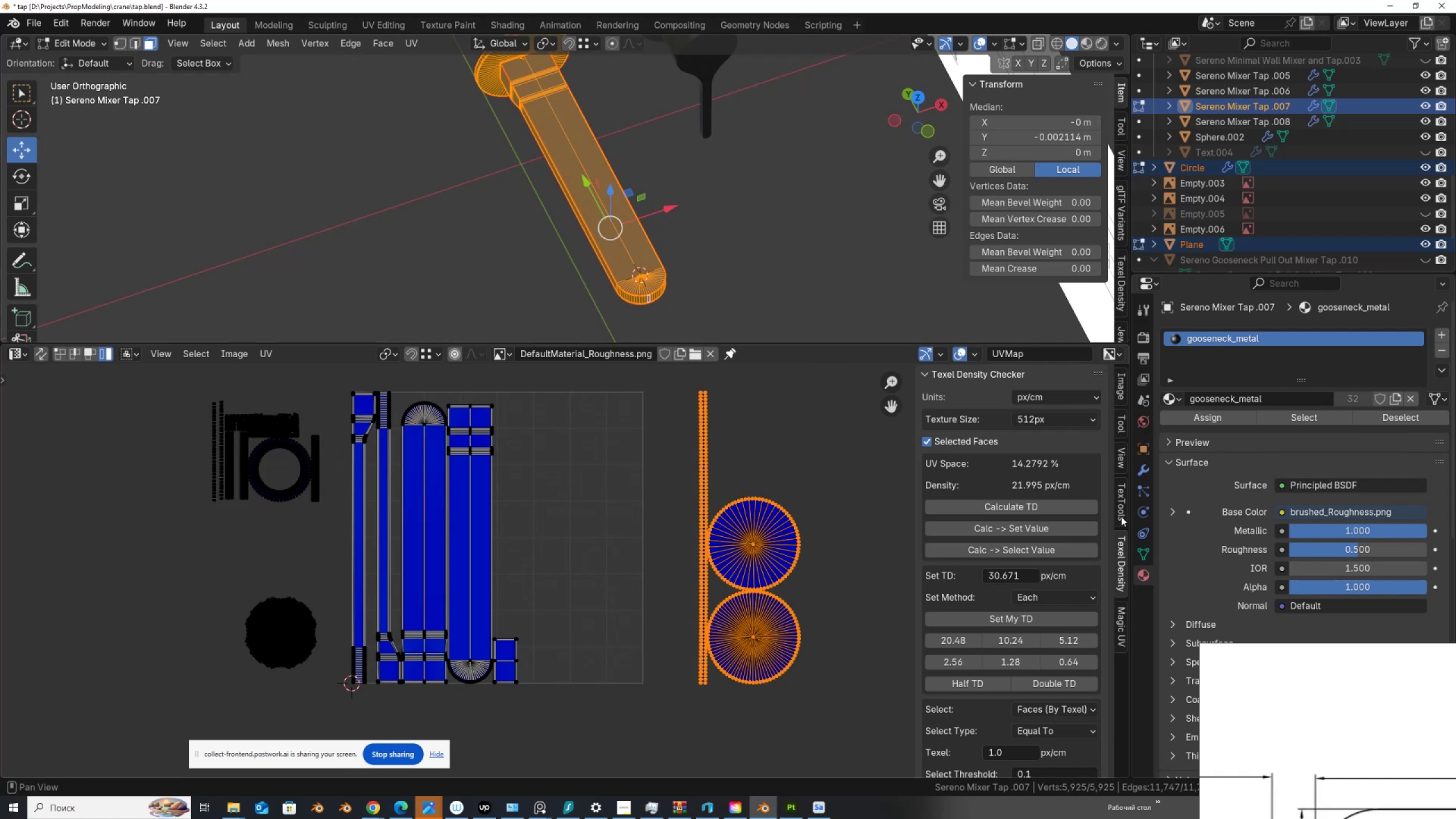 
left_click([1123, 514])
 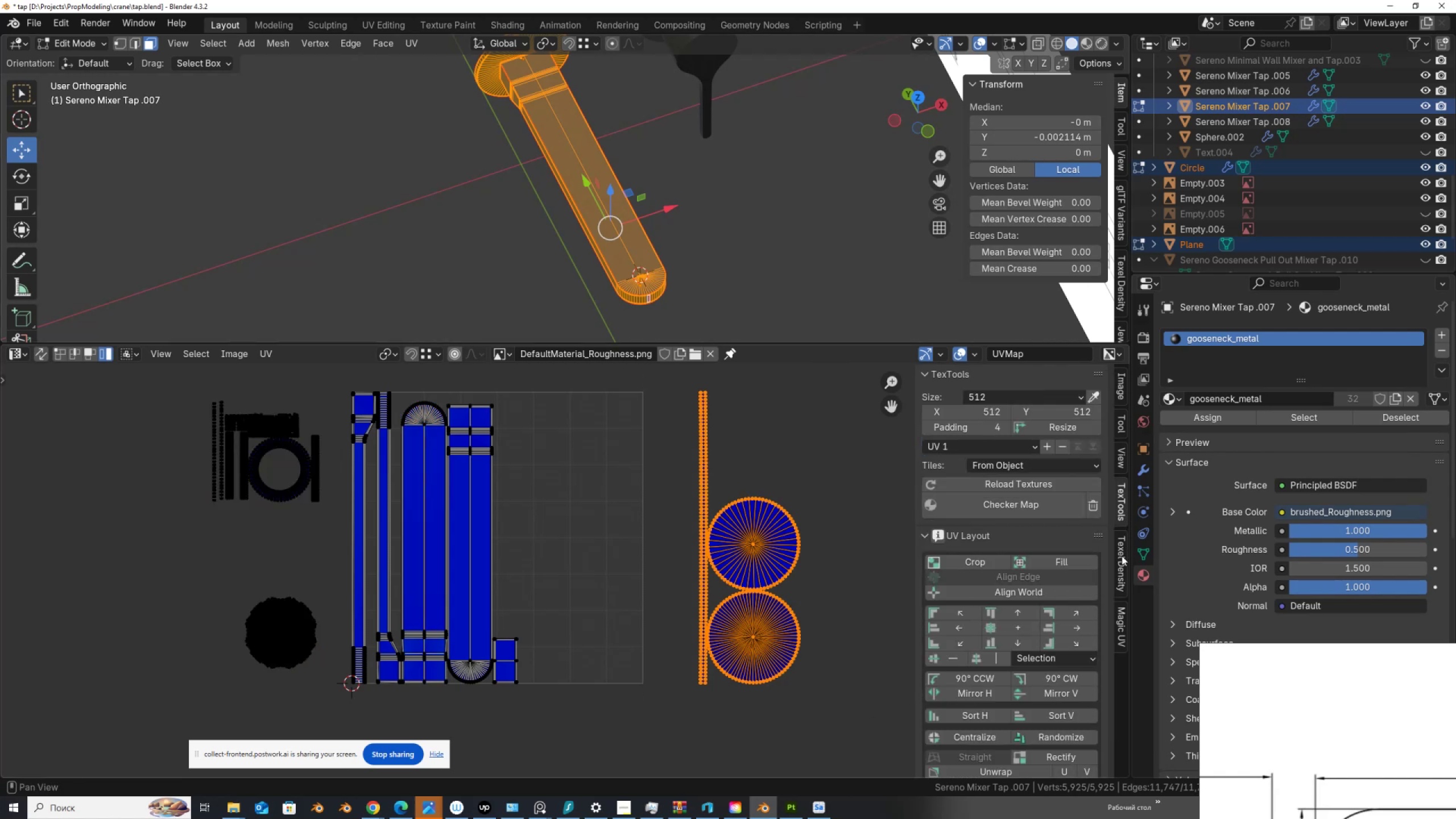 
left_click([1122, 556])
 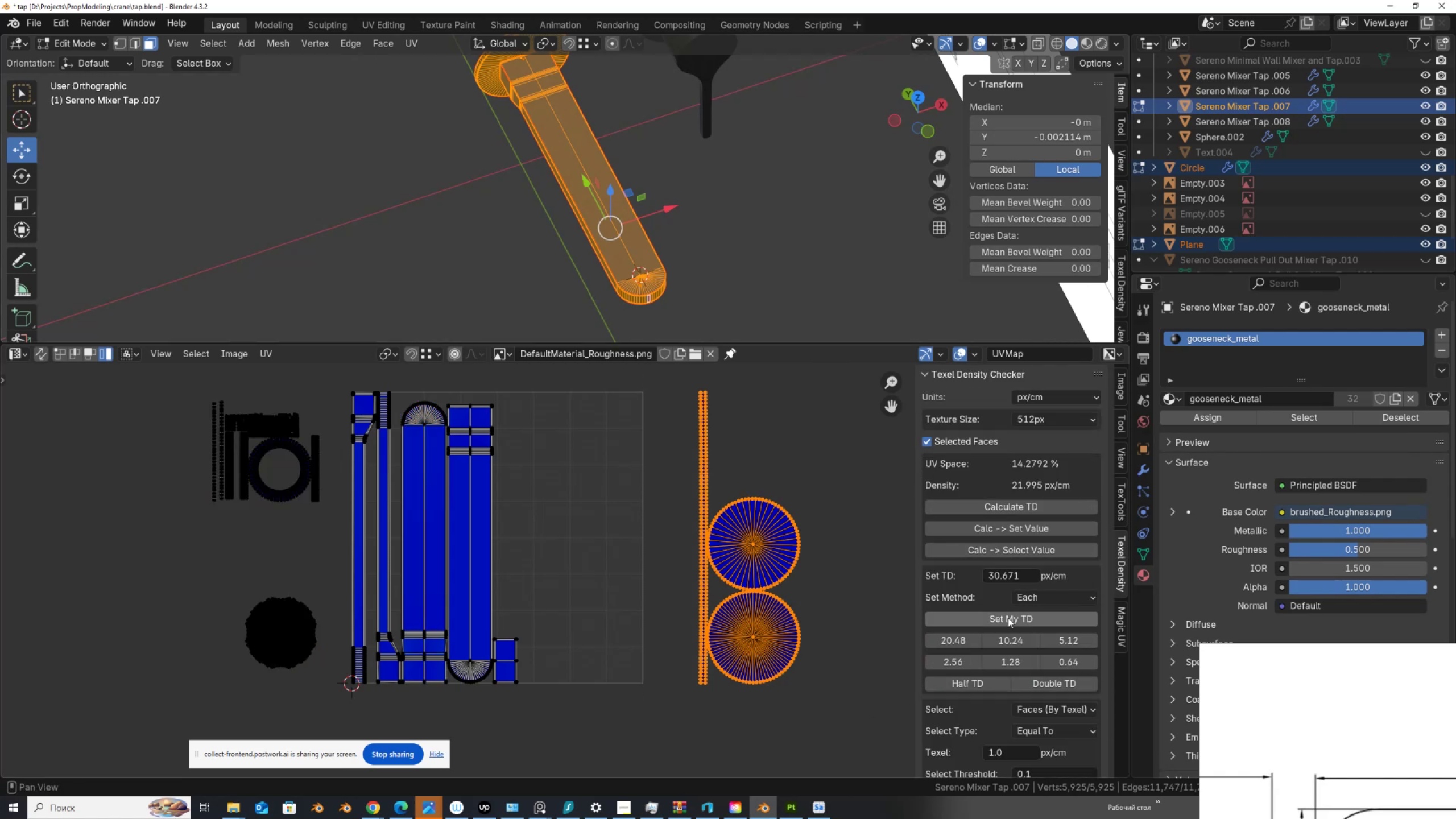 
left_click([1008, 622])
 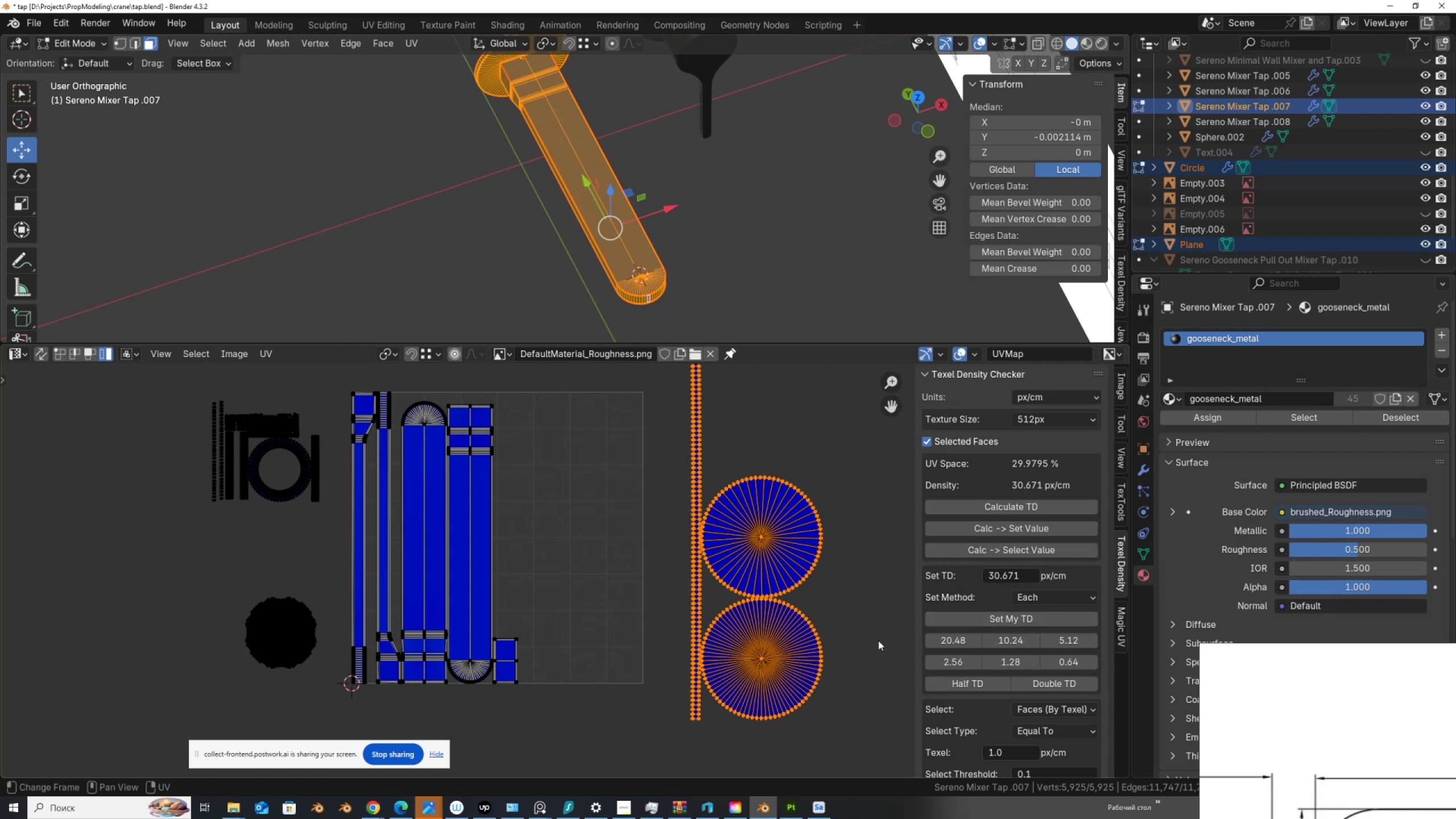 
hold_key(key=ControlLeft, duration=1.5)
 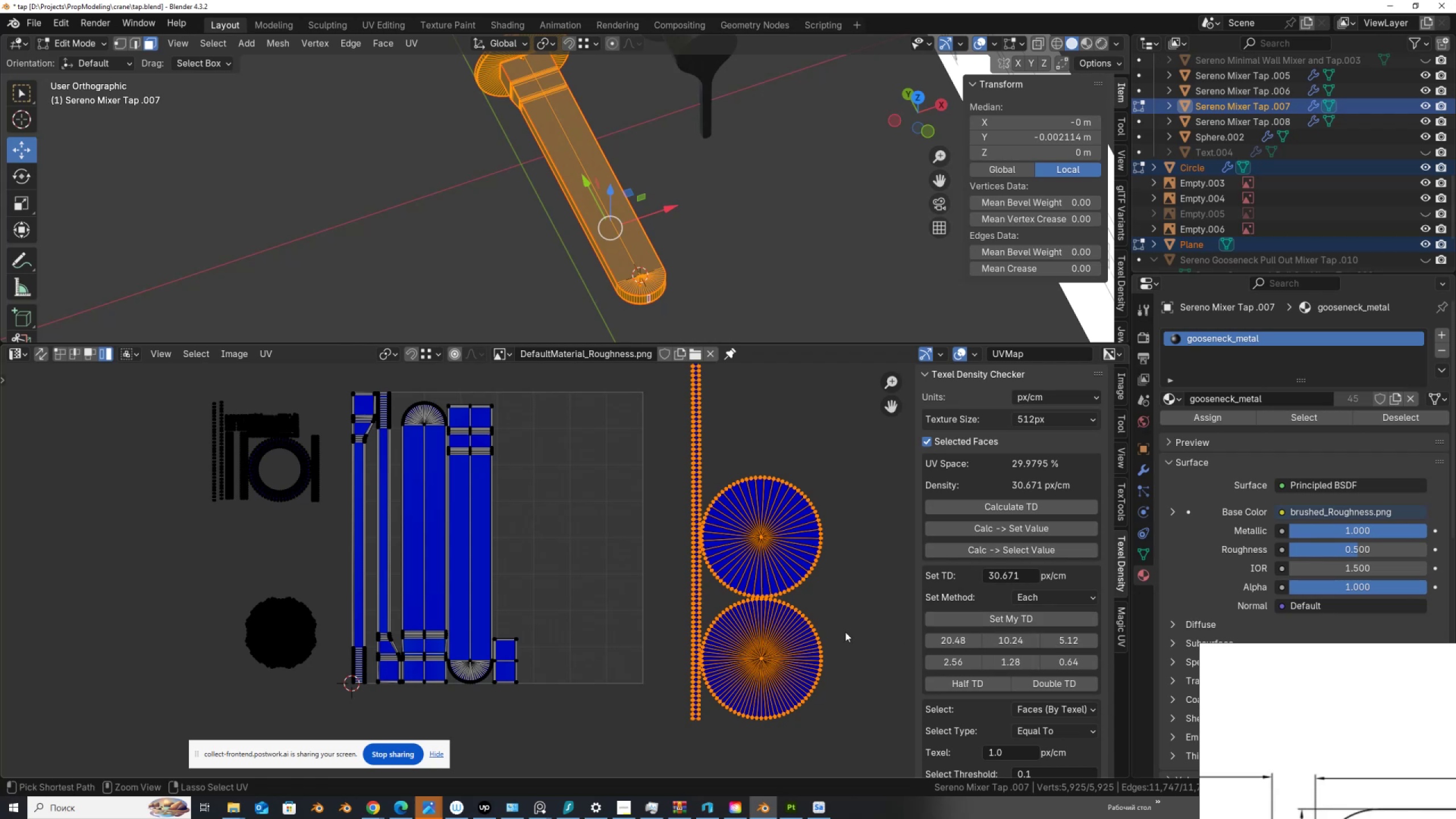 
key(Control+ControlLeft)
 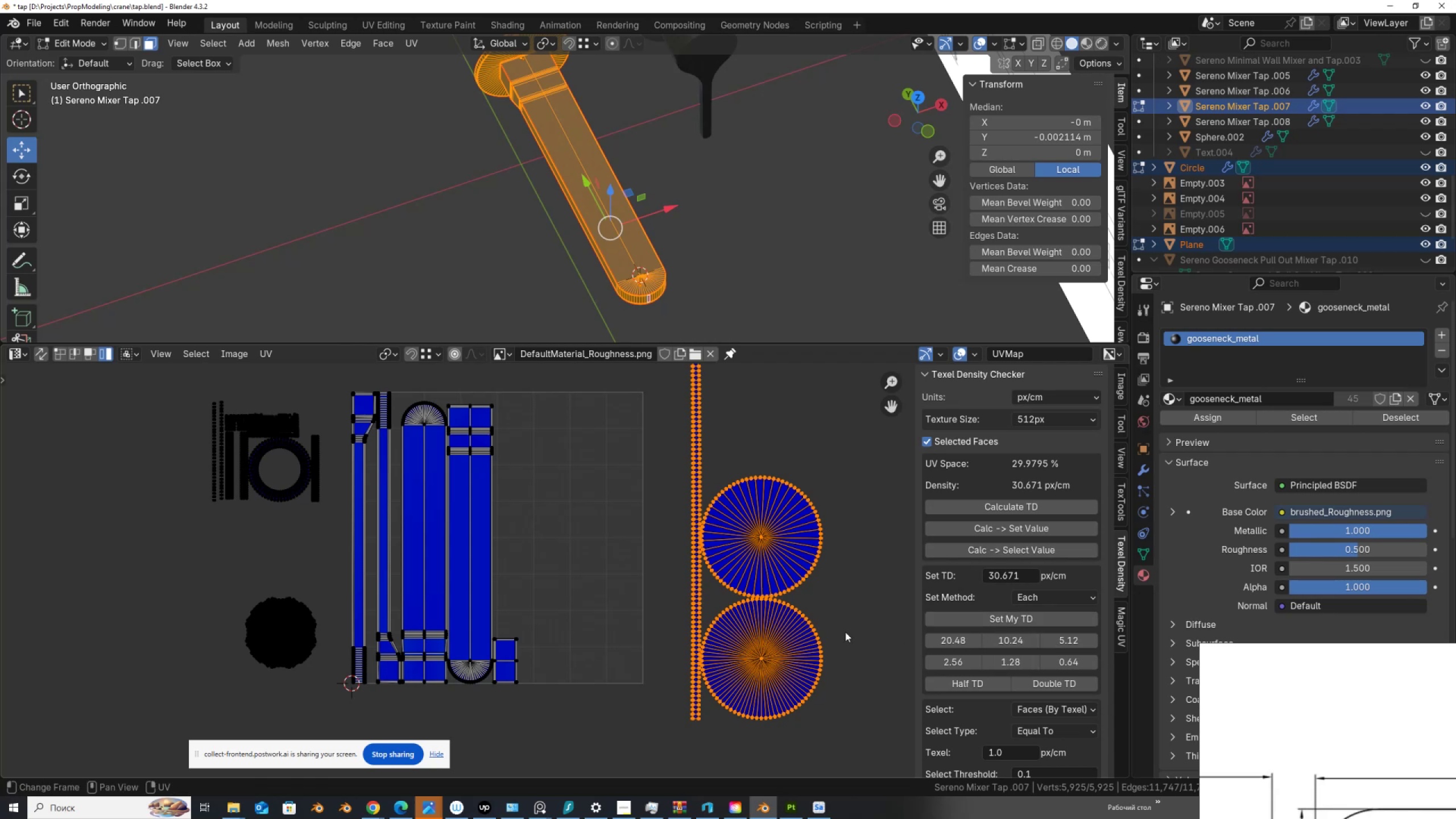 
key(Control+ControlLeft)
 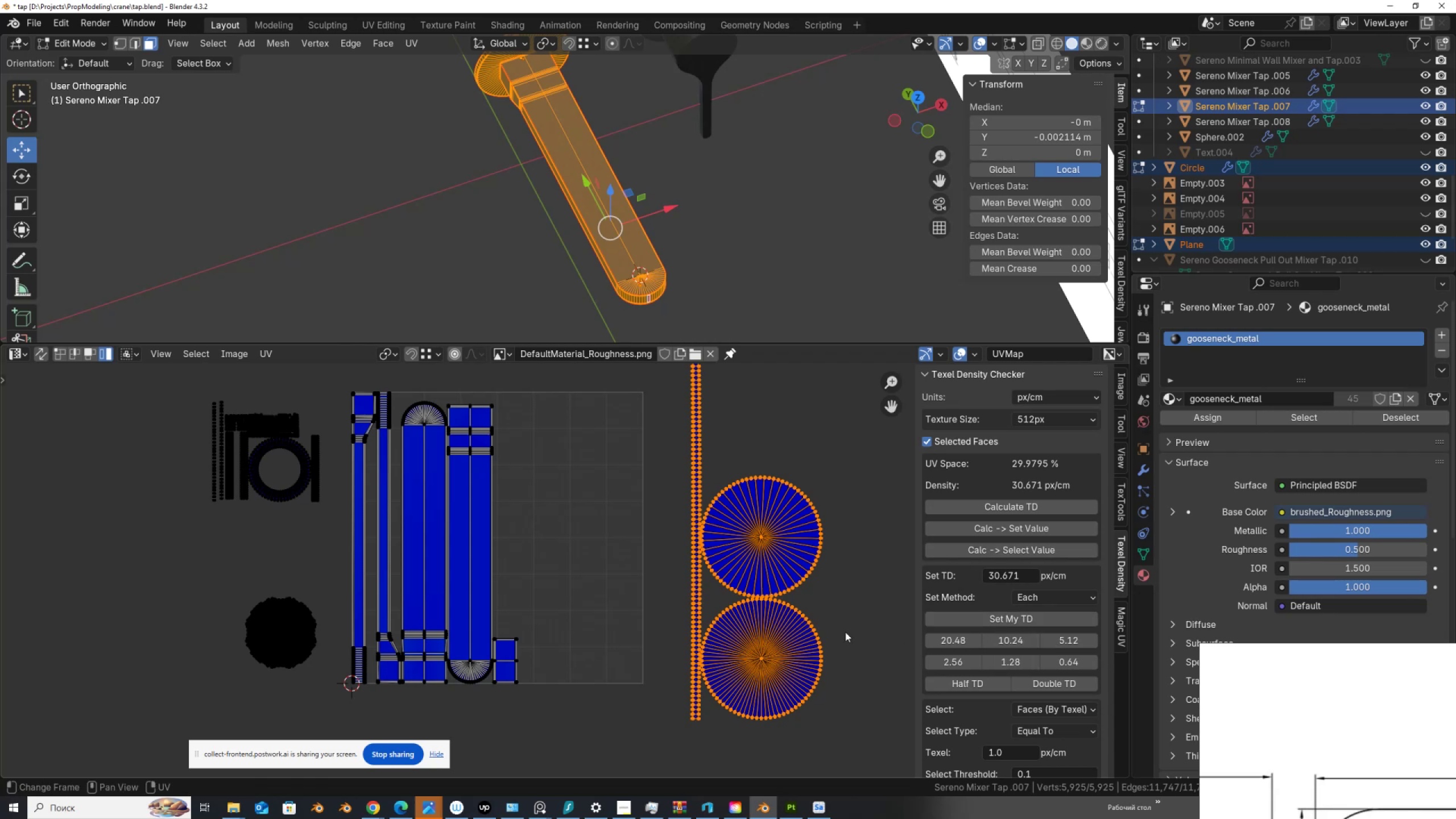 
key(Control+Z)
 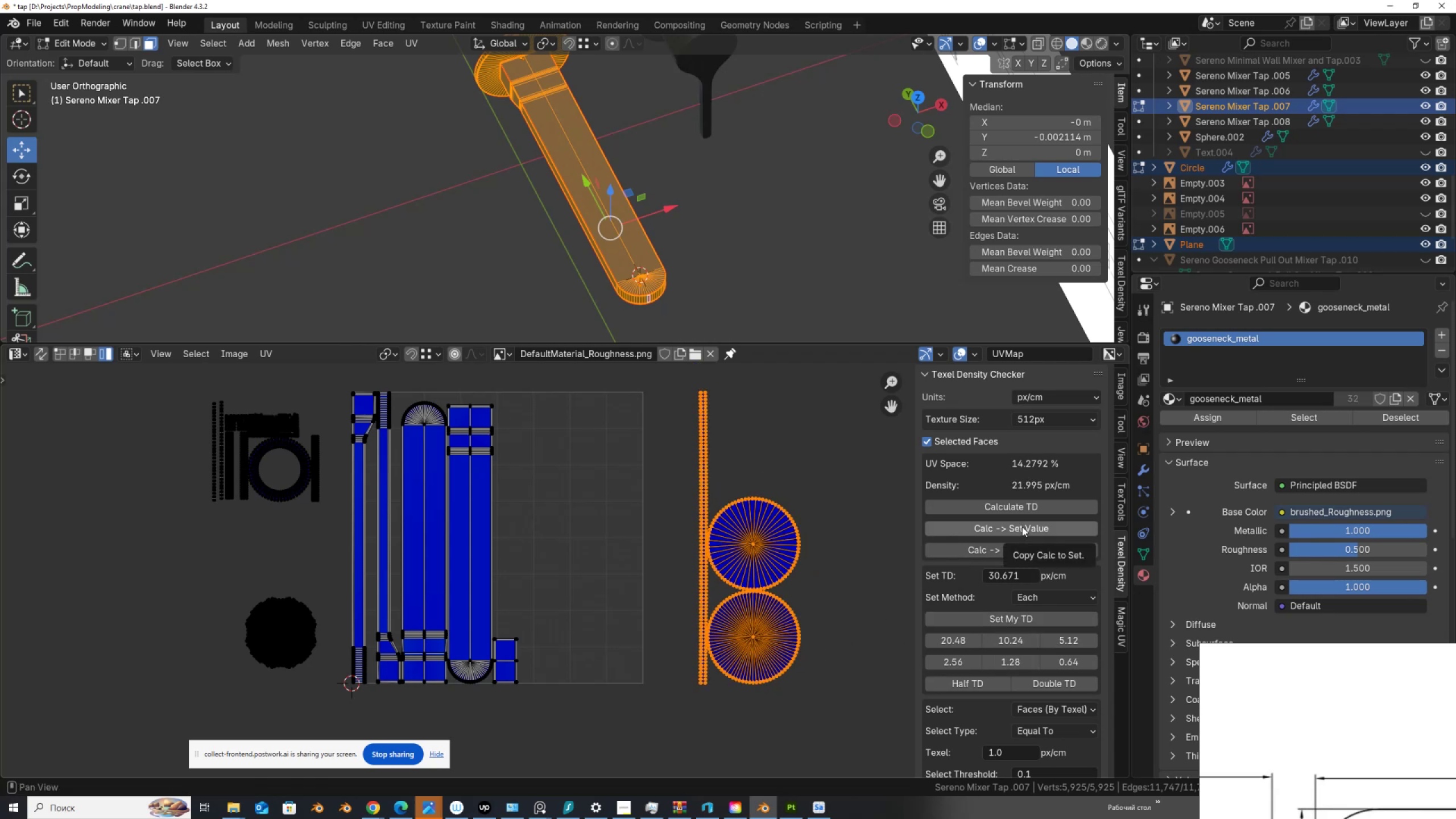 
left_click([1022, 527])
 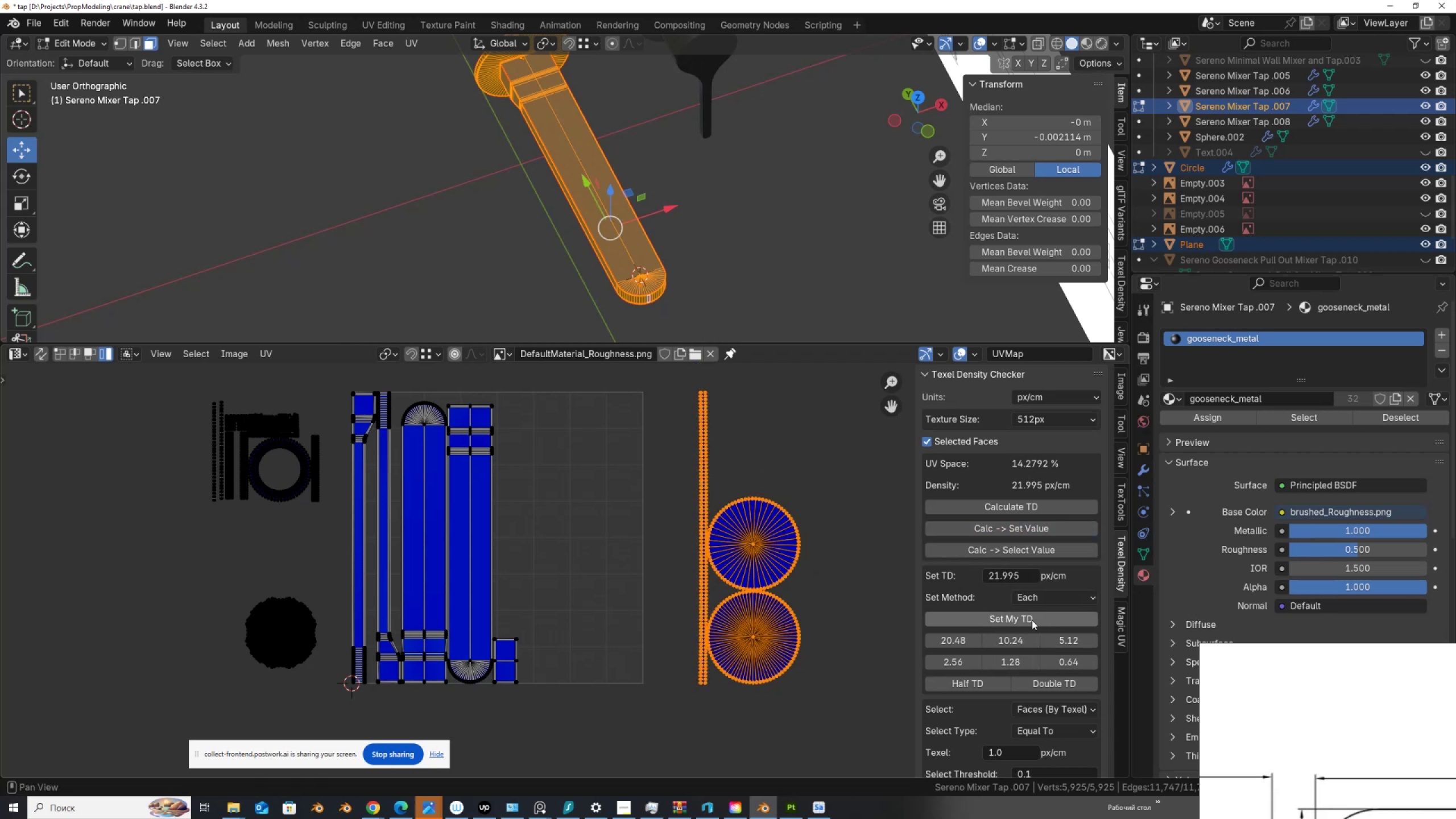 
left_click([1031, 617])
 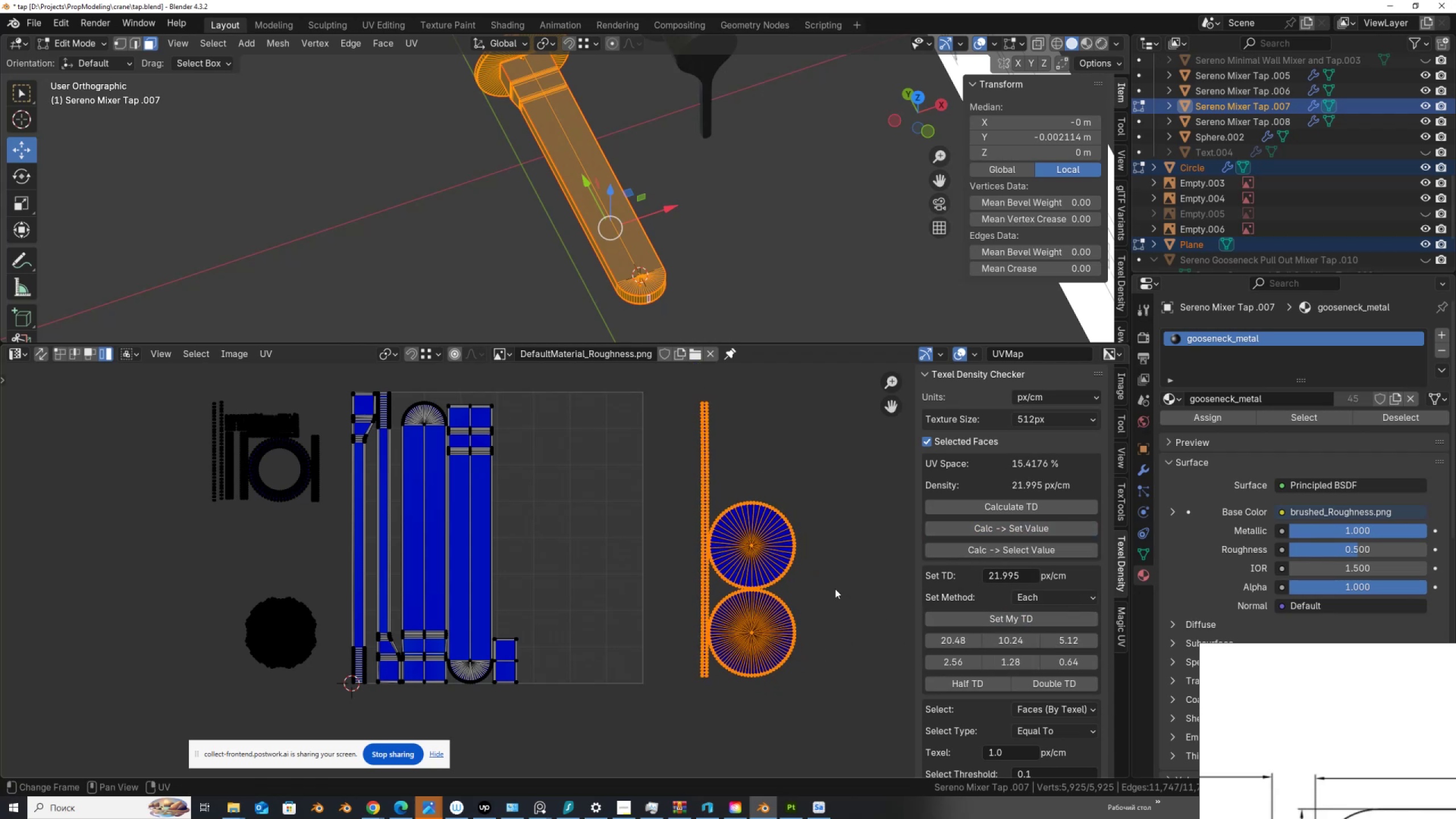 
type(gx)
 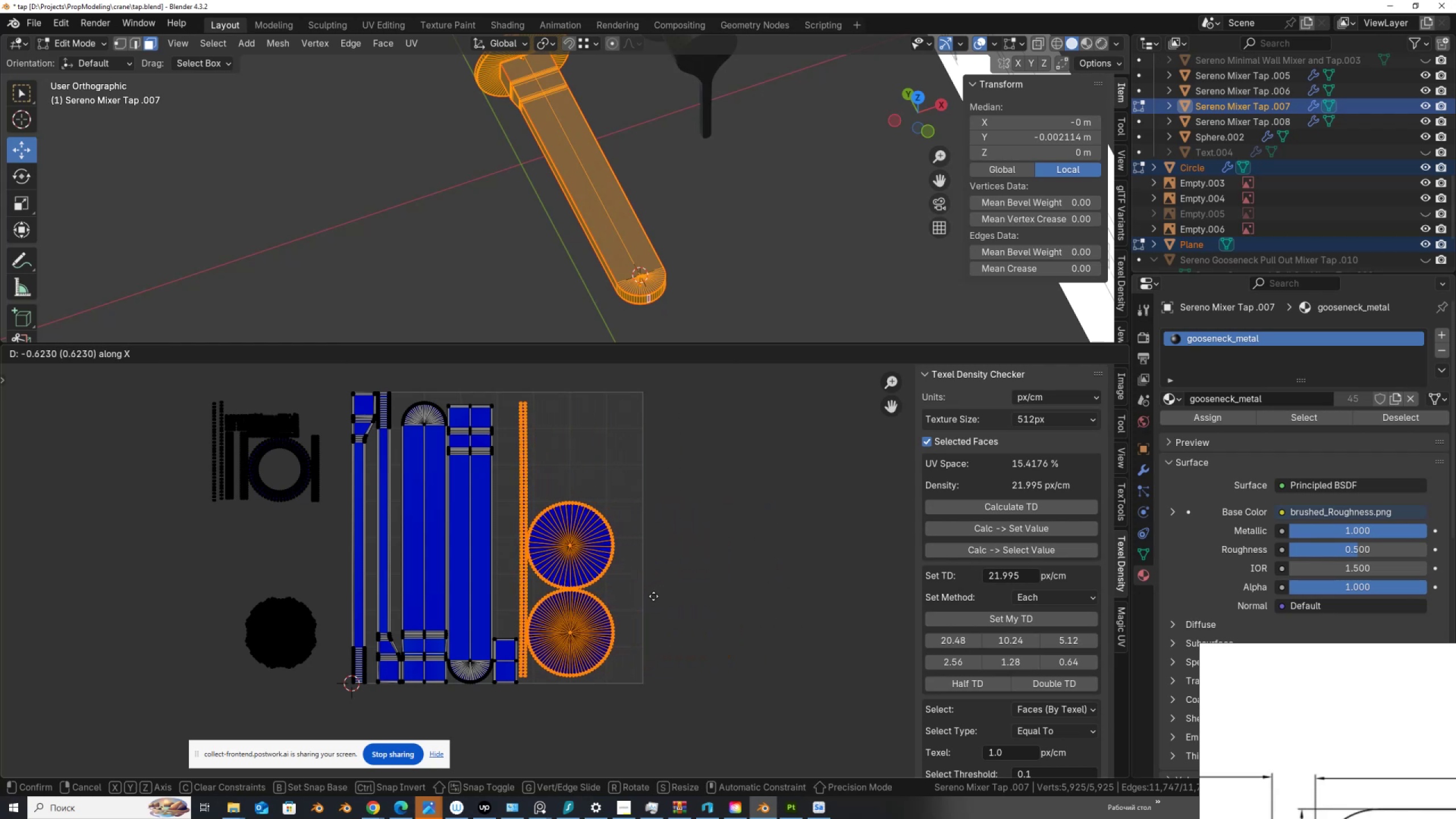 
left_click([653, 596])
 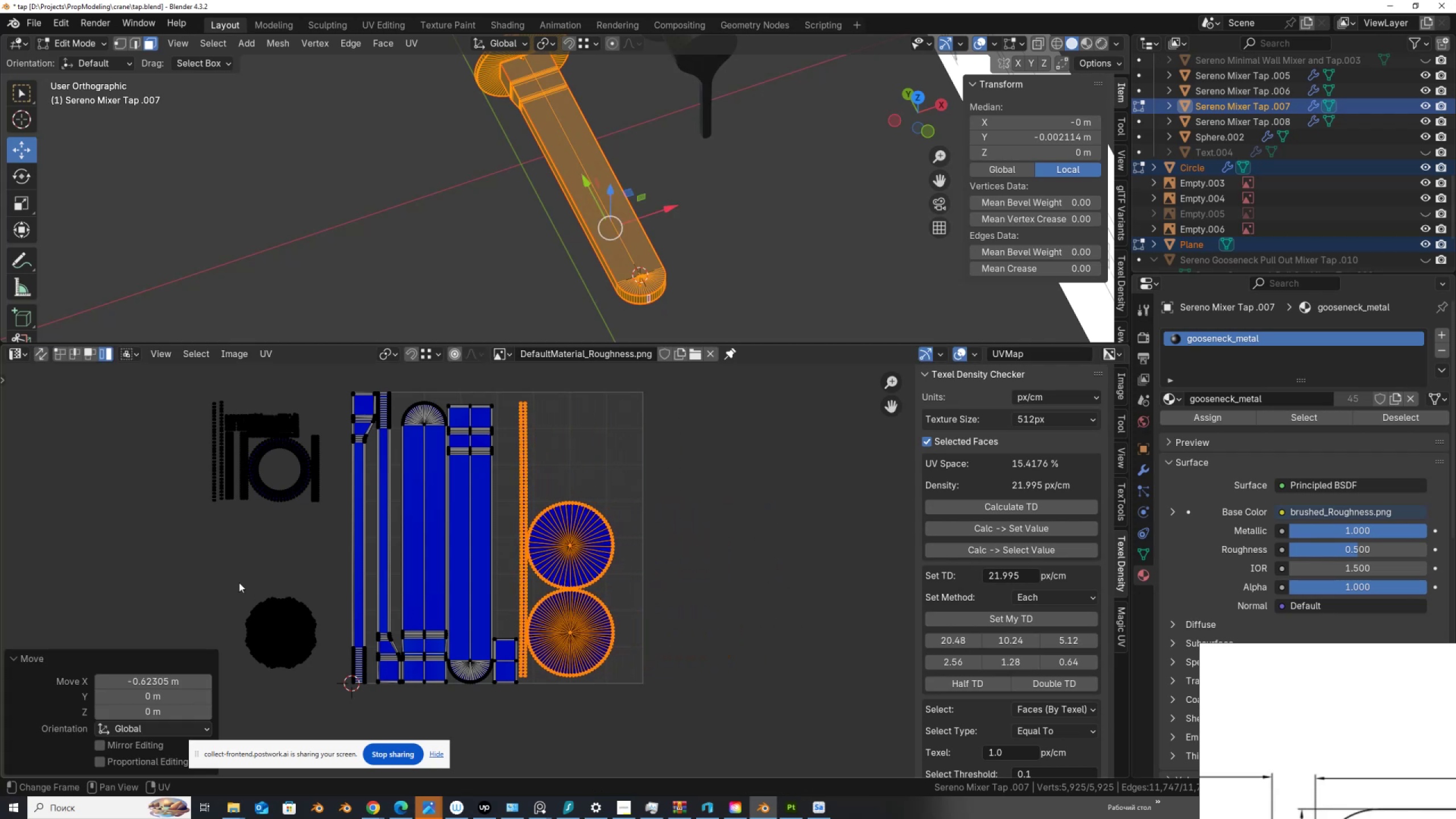 
left_click_drag(start_coordinate=[224, 578], to_coordinate=[320, 675])
 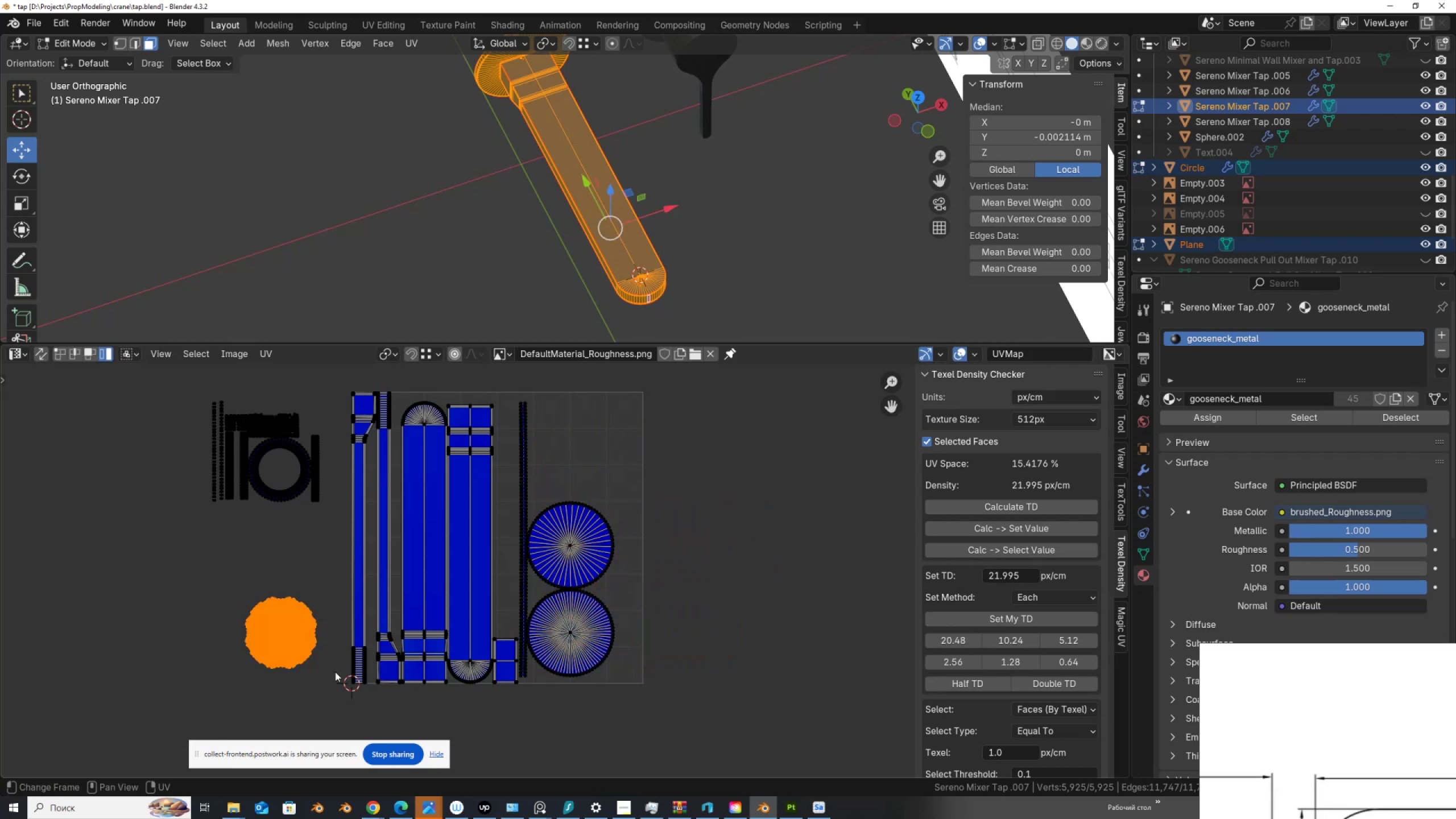 
key(S)
 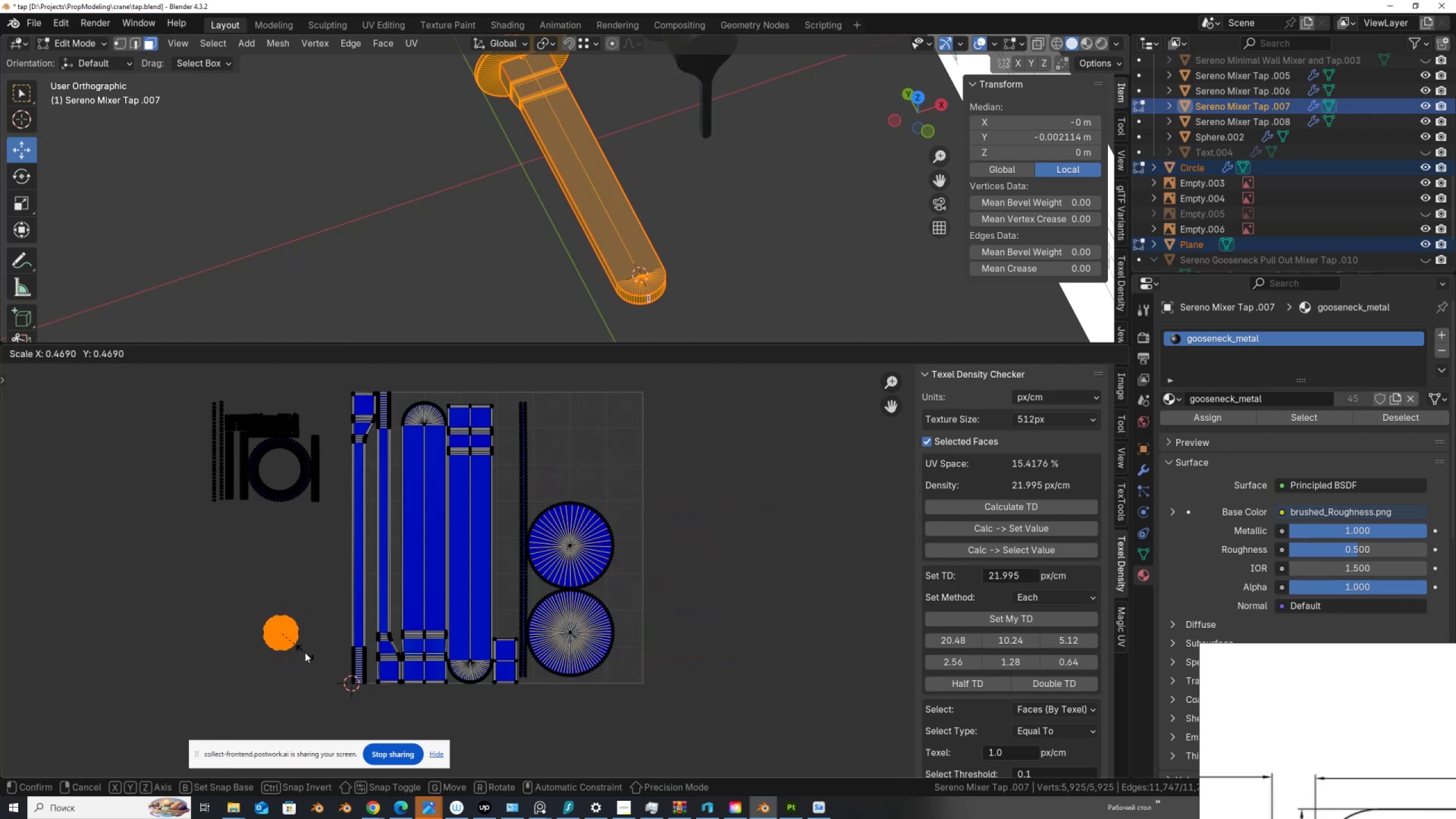 
left_click([305, 652])
 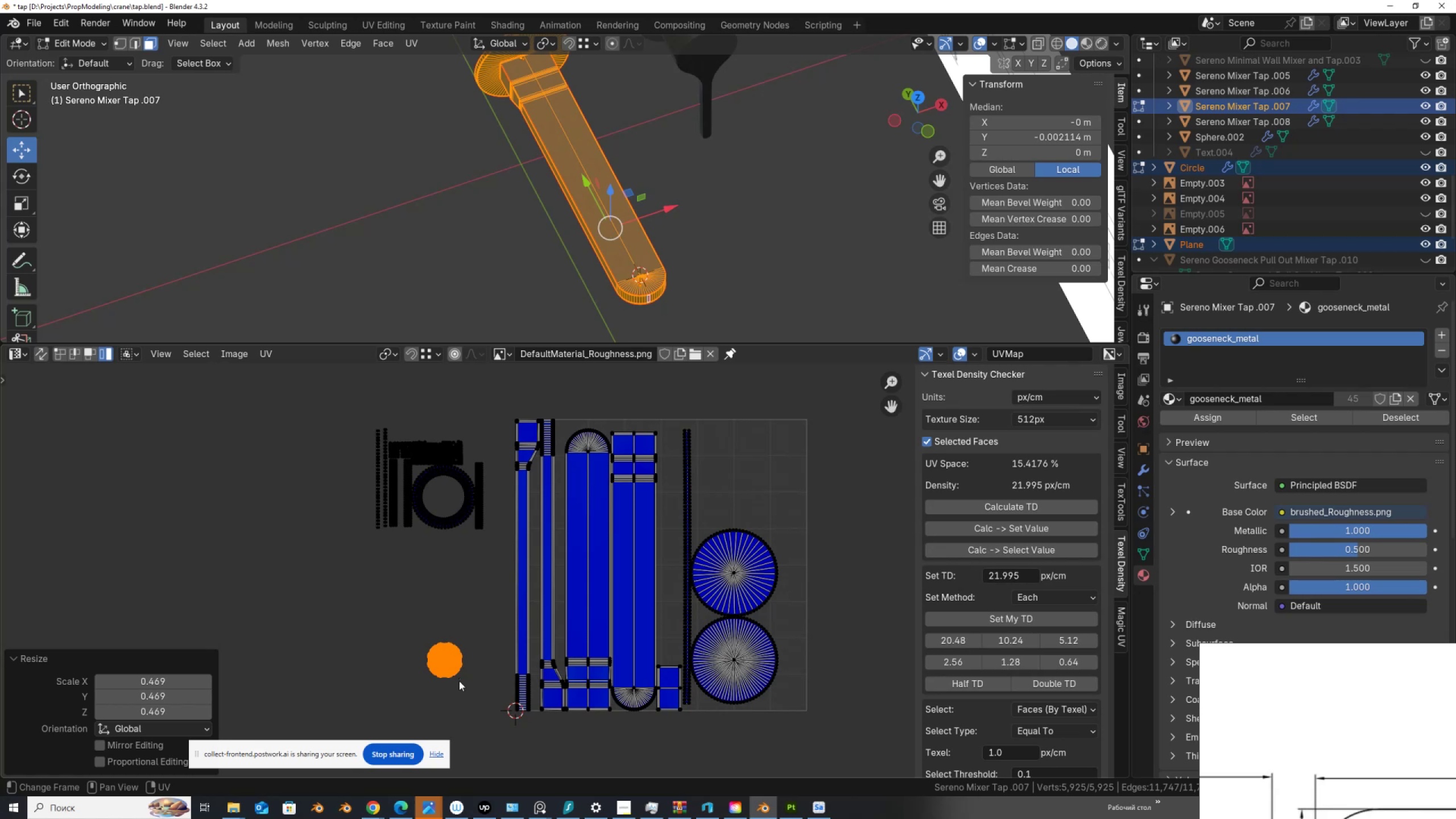 
key(G)
 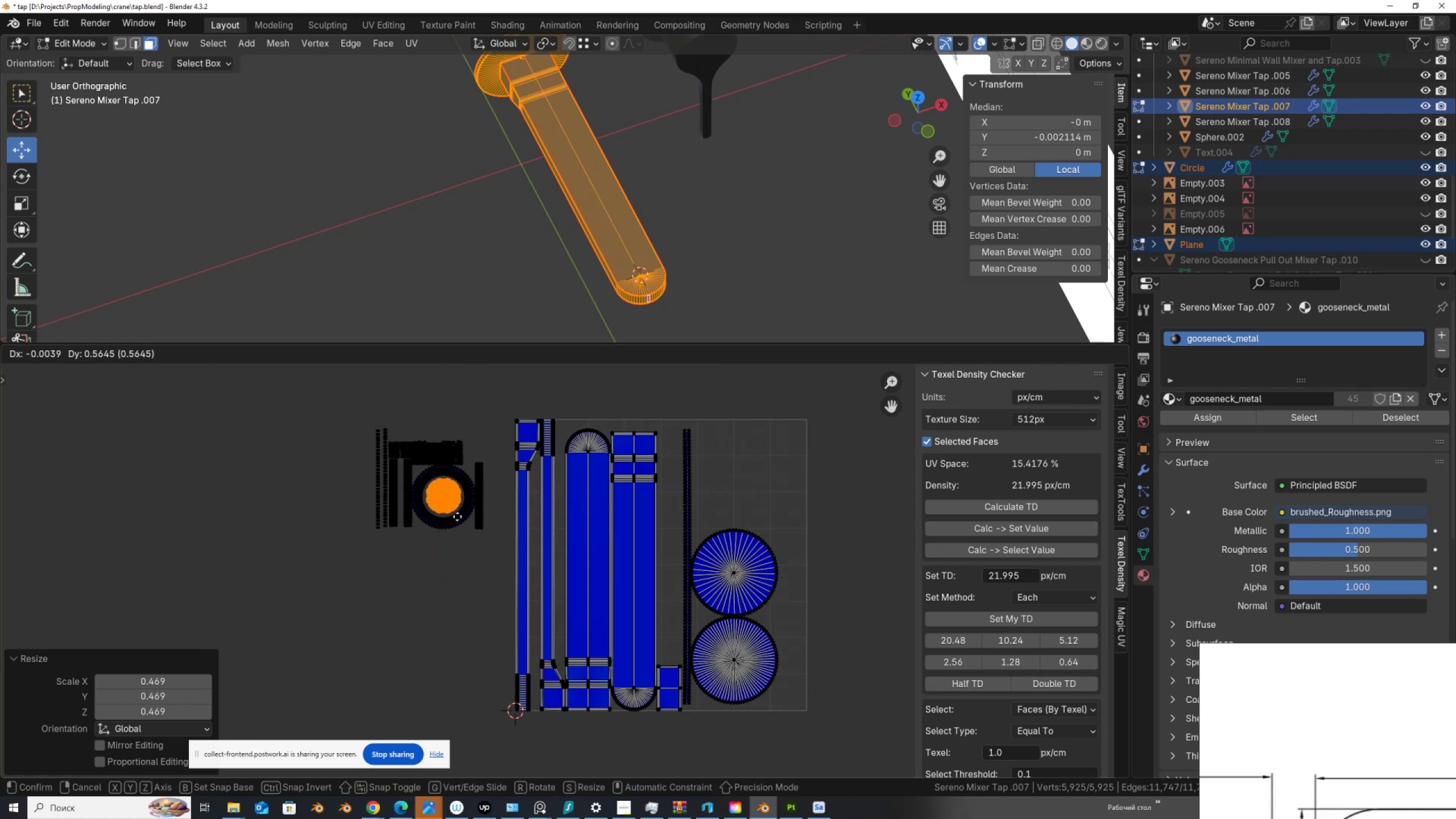 
left_click([457, 516])
 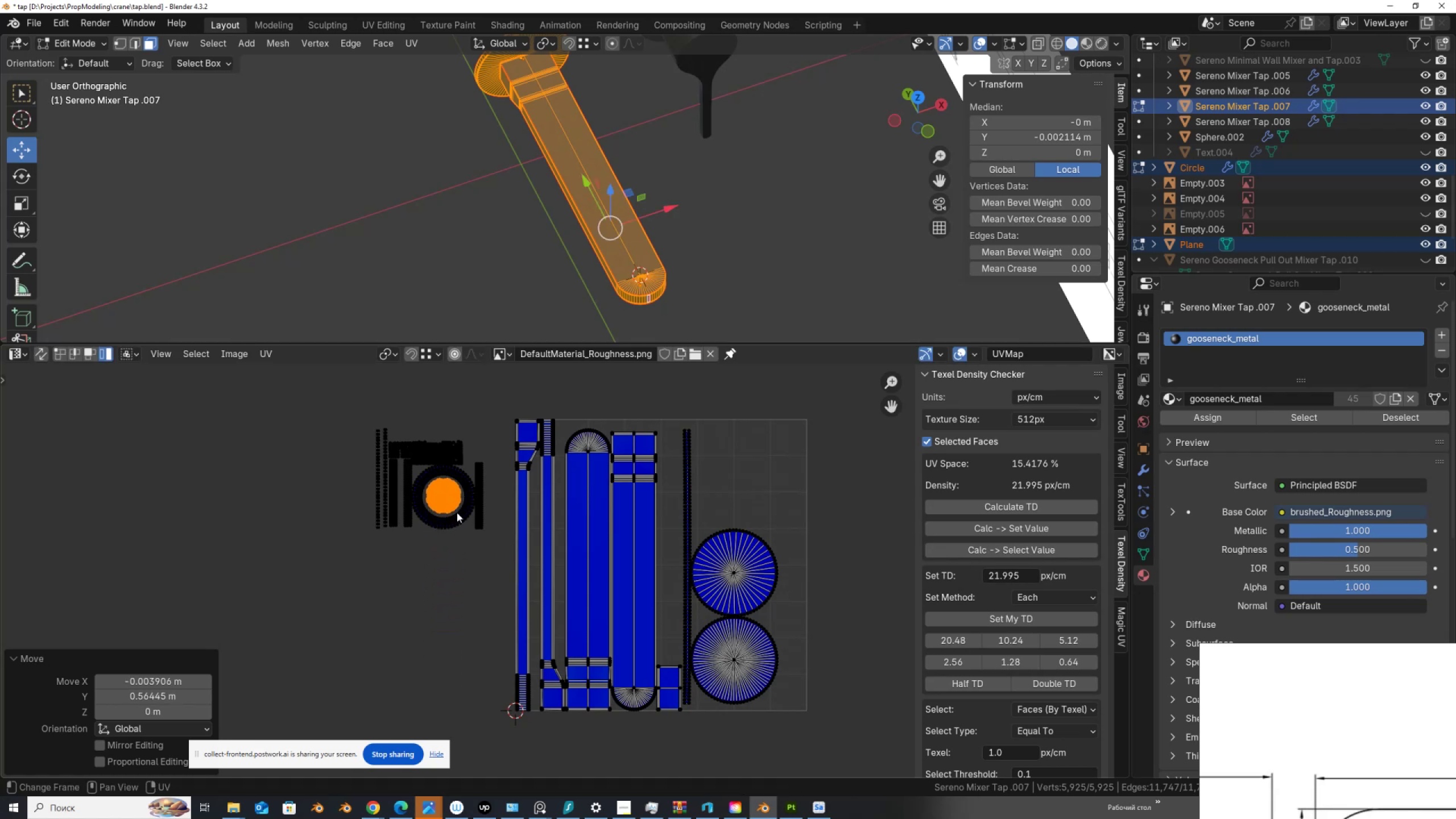 
scroll: coordinate [456, 512], scroll_direction: up, amount: 3.0
 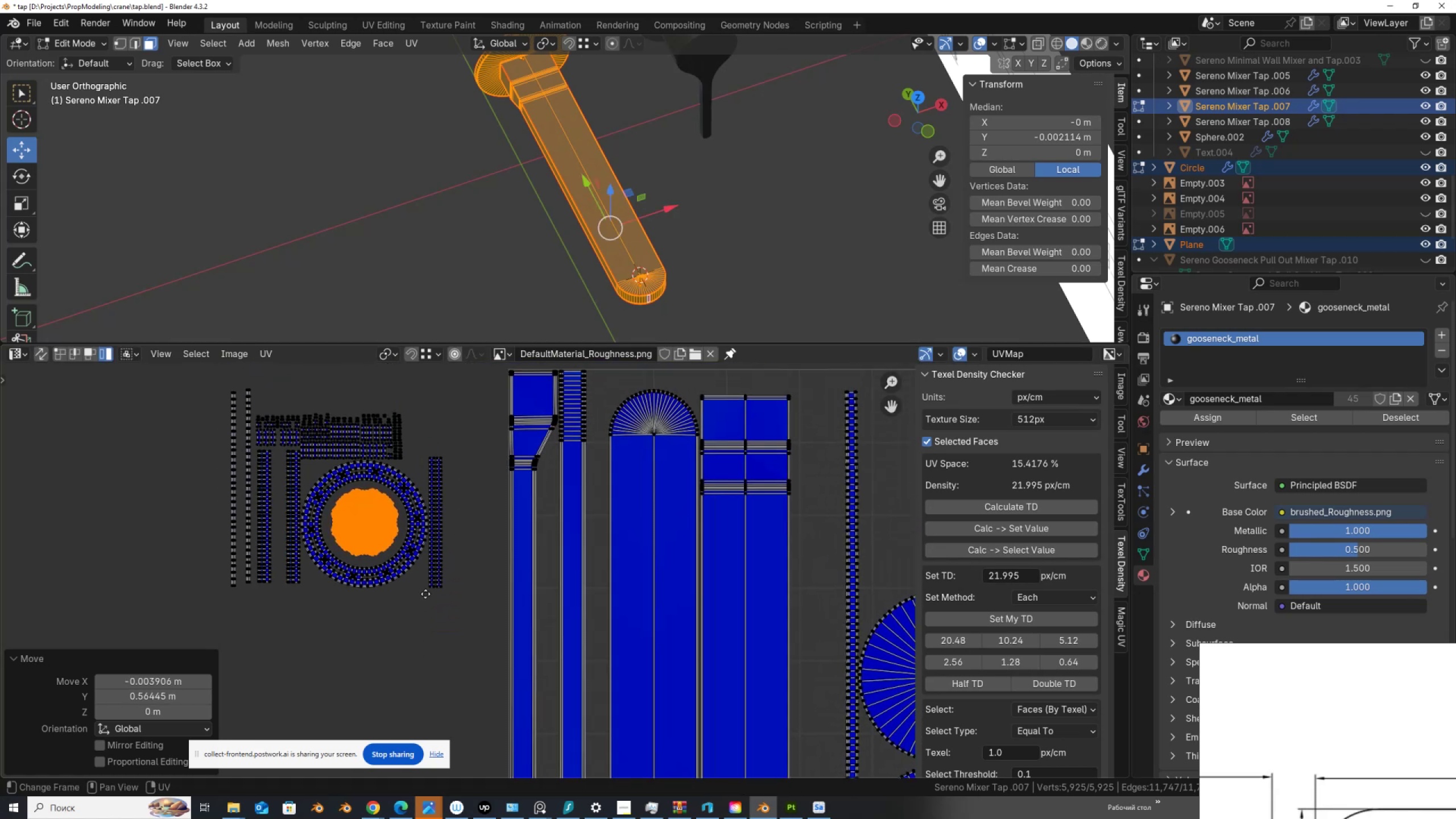 
scroll: coordinate [425, 594], scroll_direction: down, amount: 2.0
 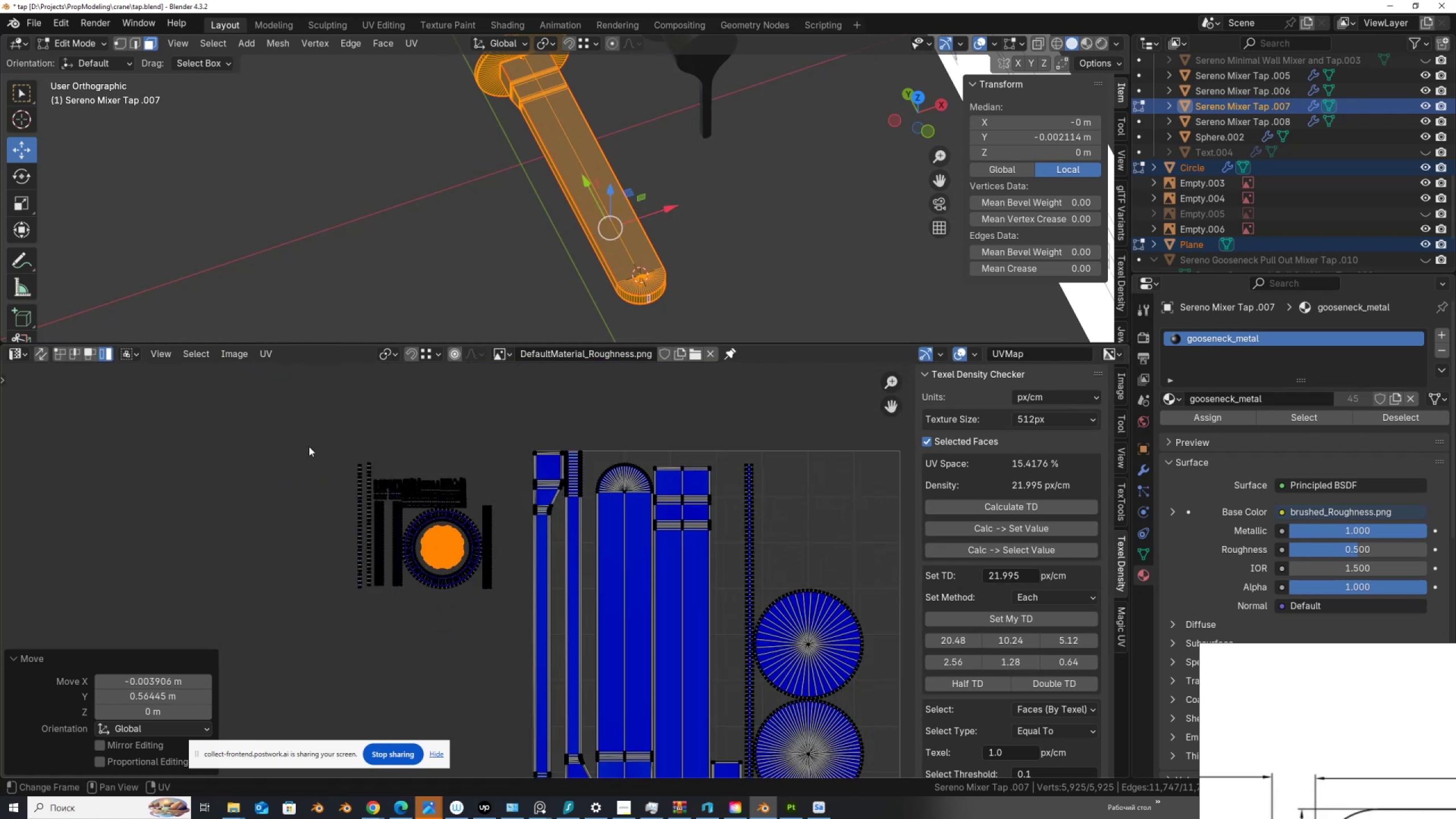 
left_click_drag(start_coordinate=[309, 444], to_coordinate=[515, 624])
 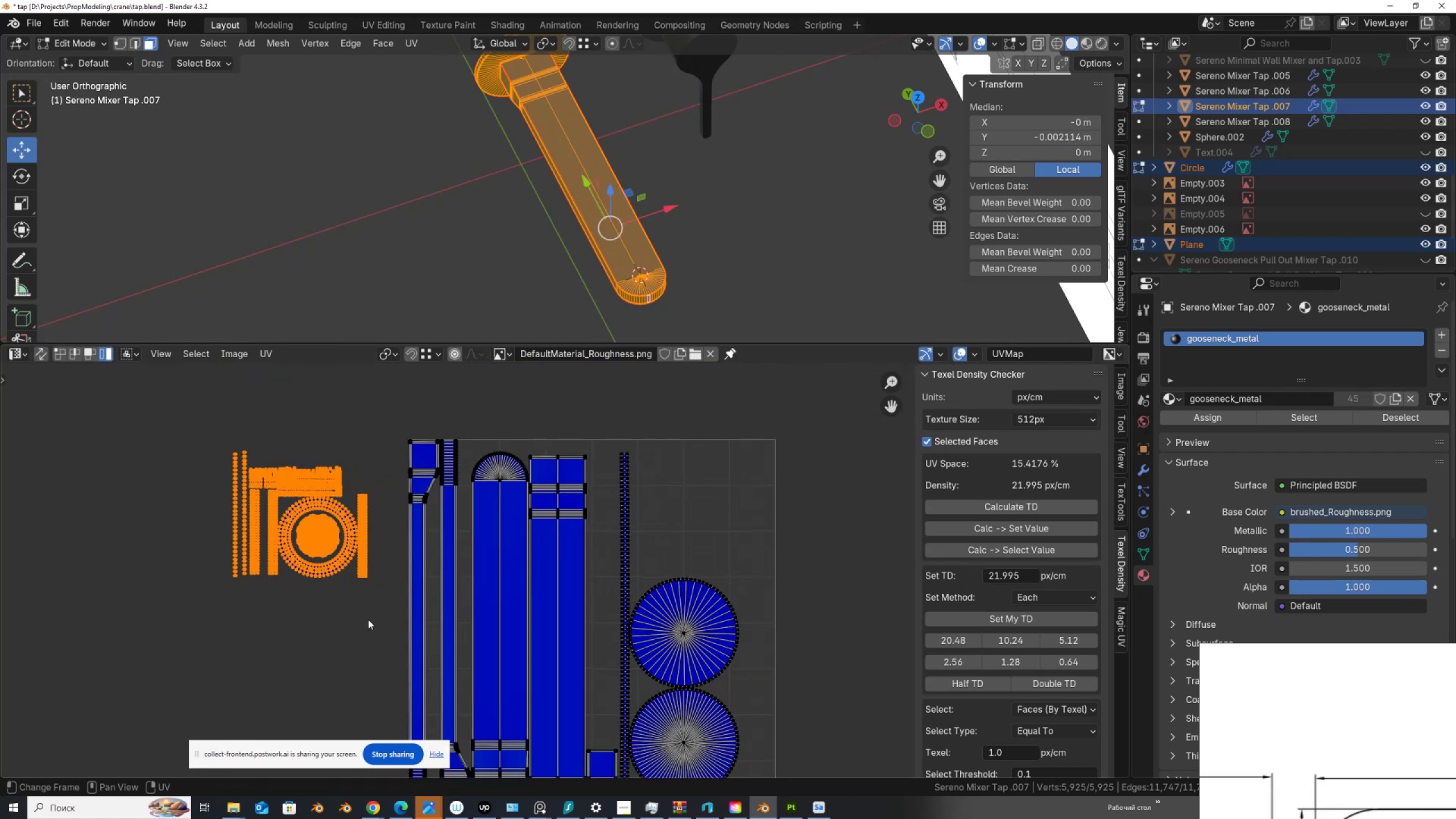 
key(G)
 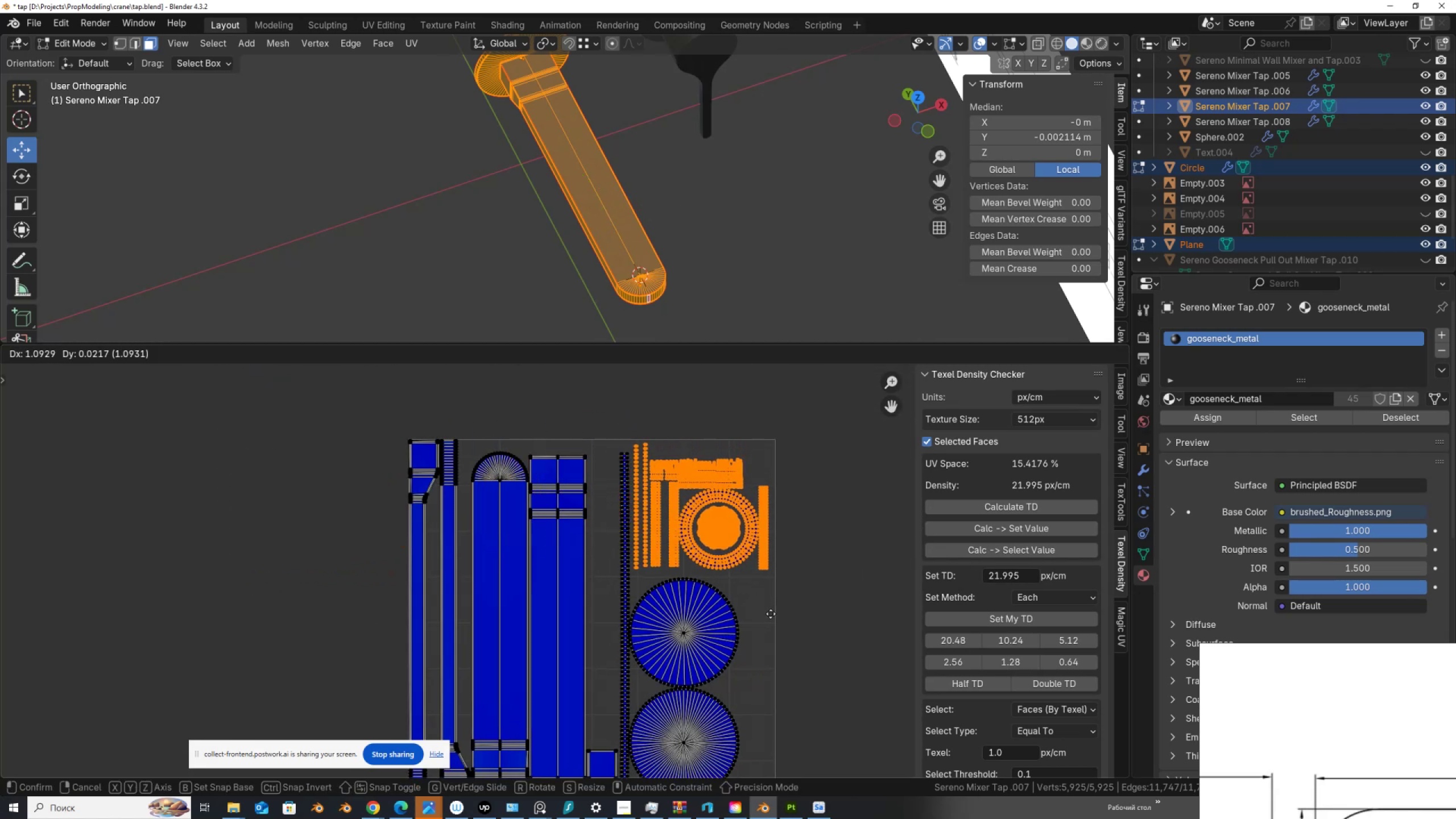 
left_click([771, 614])
 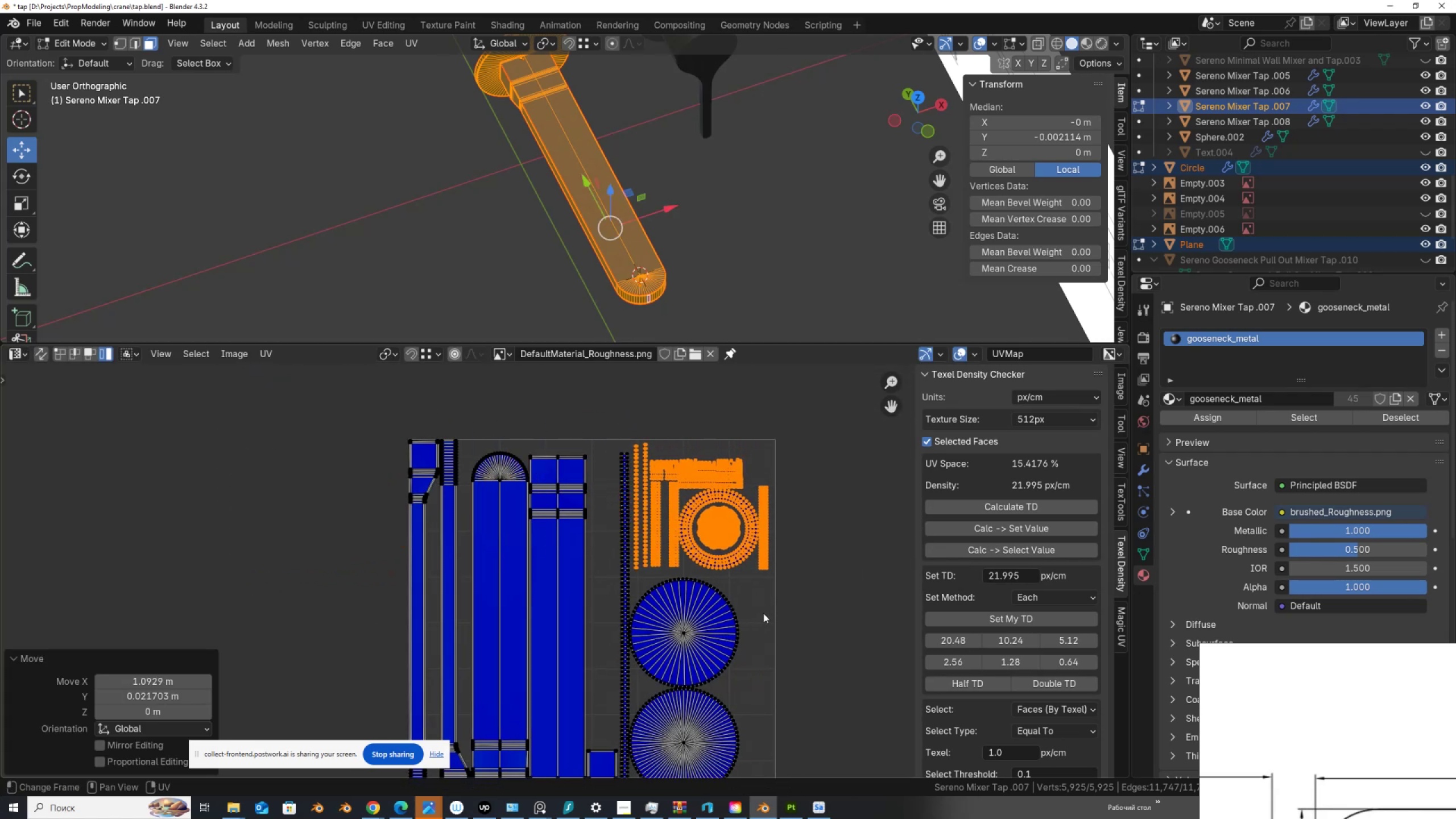 
scroll: coordinate [753, 621], scroll_direction: down, amount: 2.0
 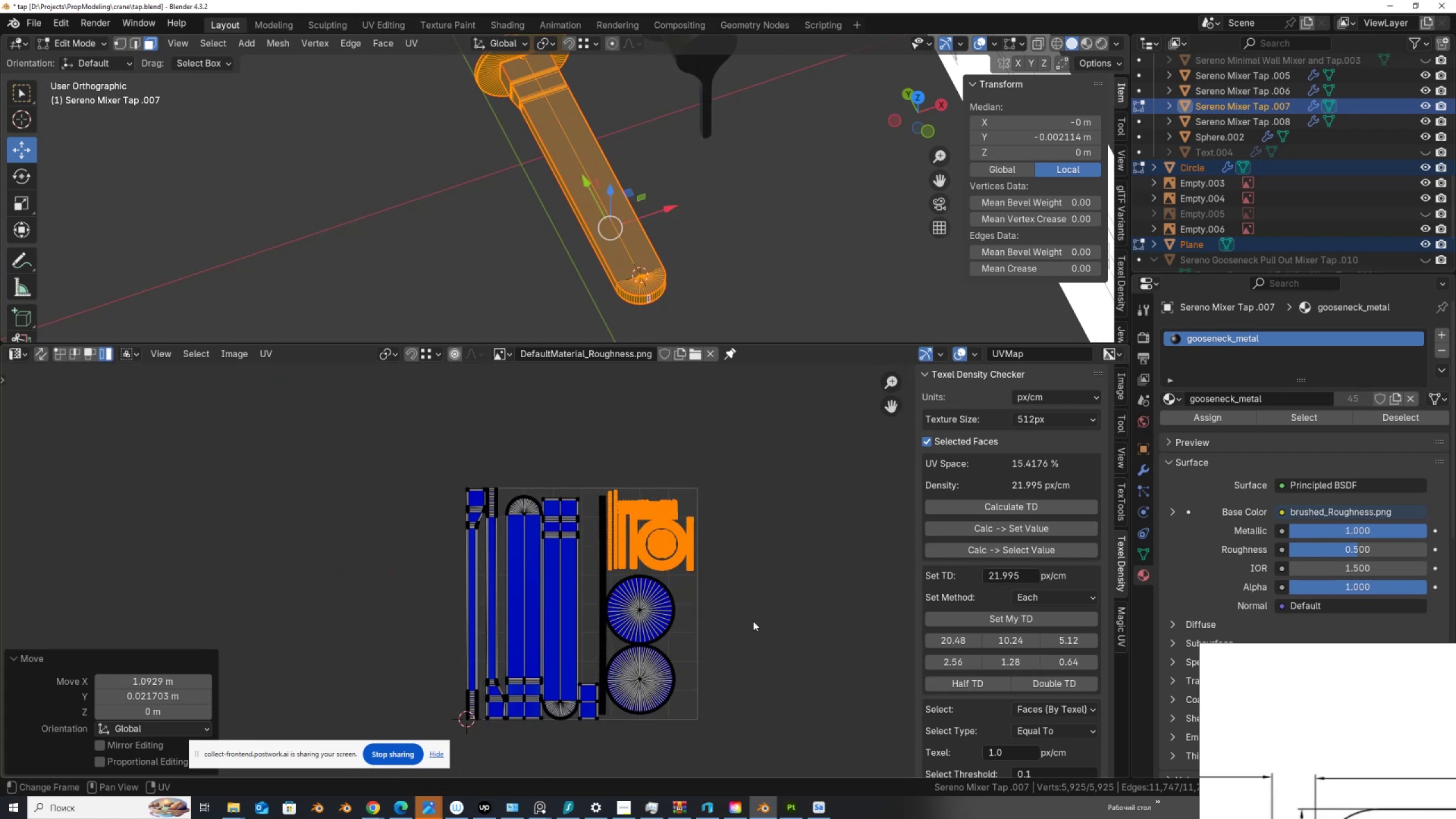 
scroll: coordinate [753, 621], scroll_direction: up, amount: 2.0
 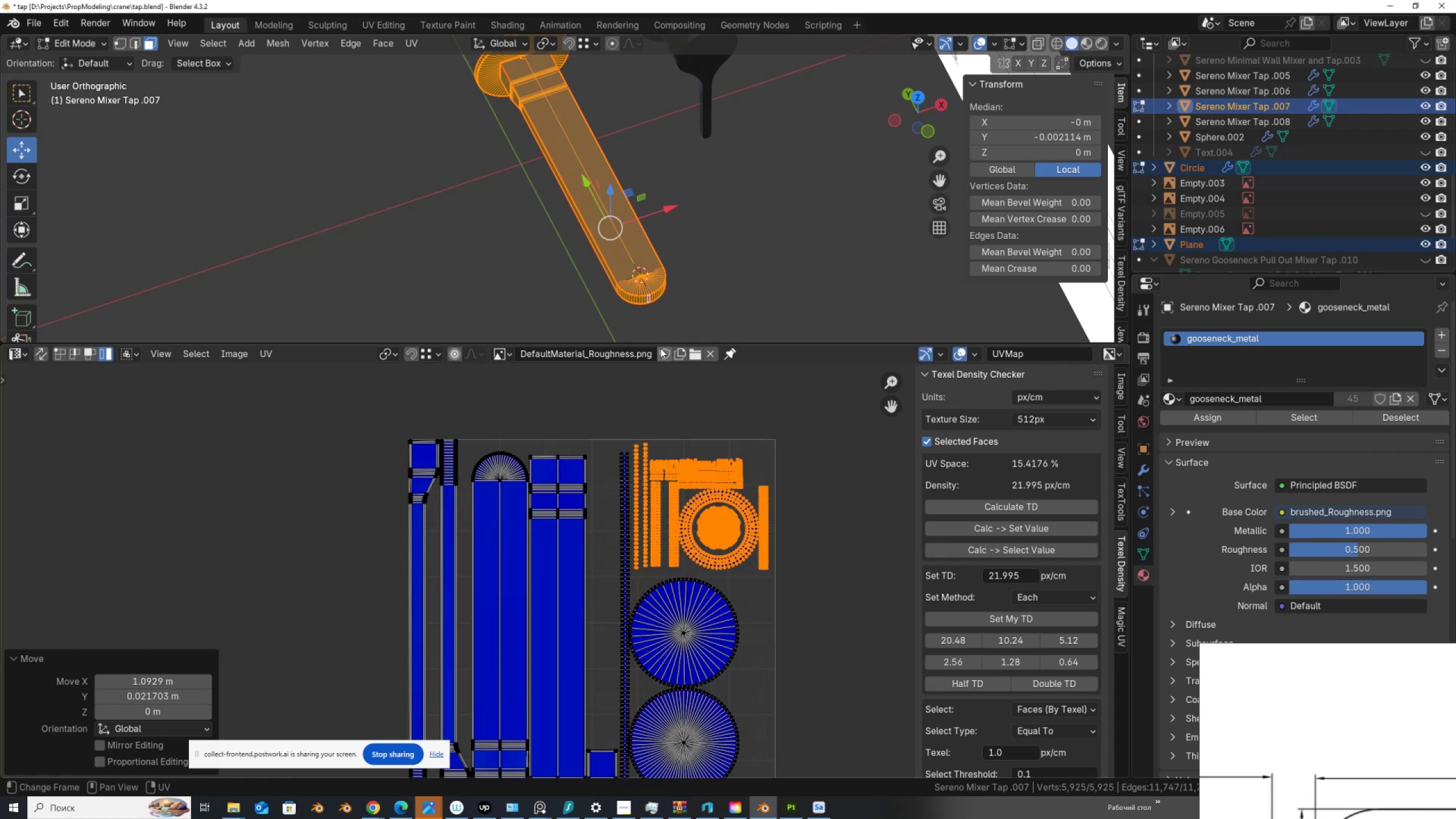 
left_click_drag(start_coordinate=[662, 342], to_coordinate=[669, 623])
 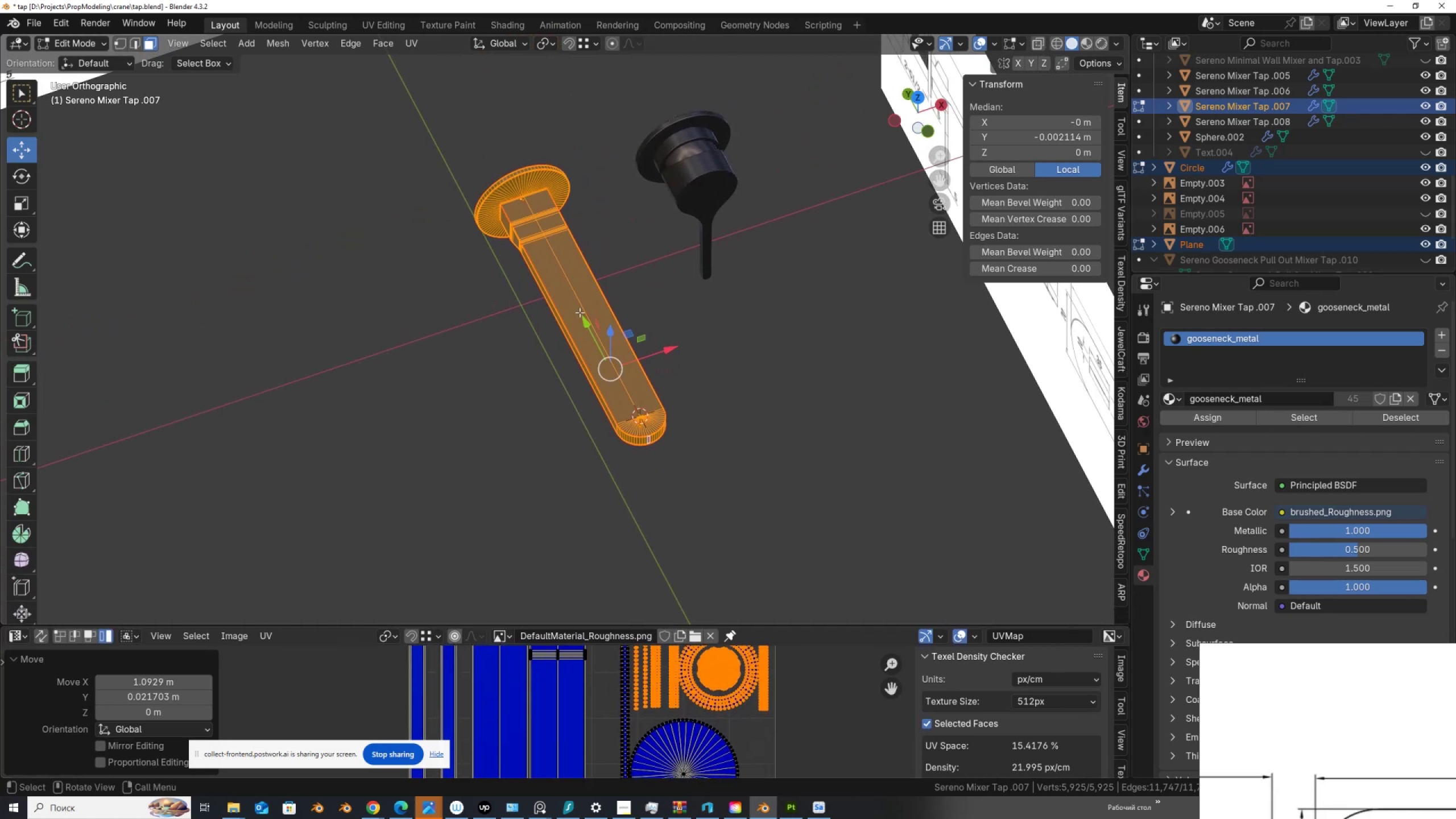 
key(Tab)
 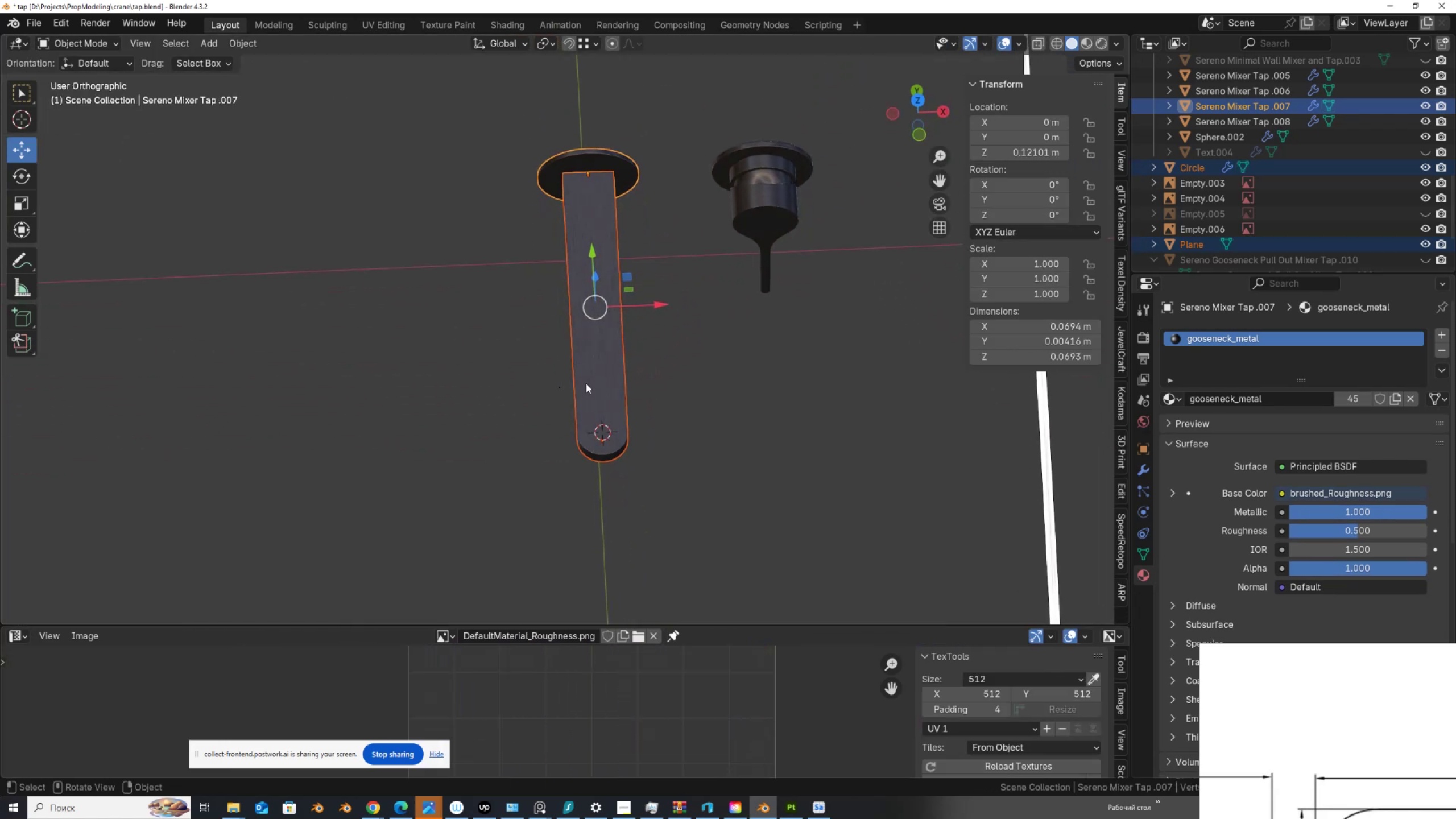 
left_click_drag(start_coordinate=[804, 353], to_coordinate=[508, 132])
 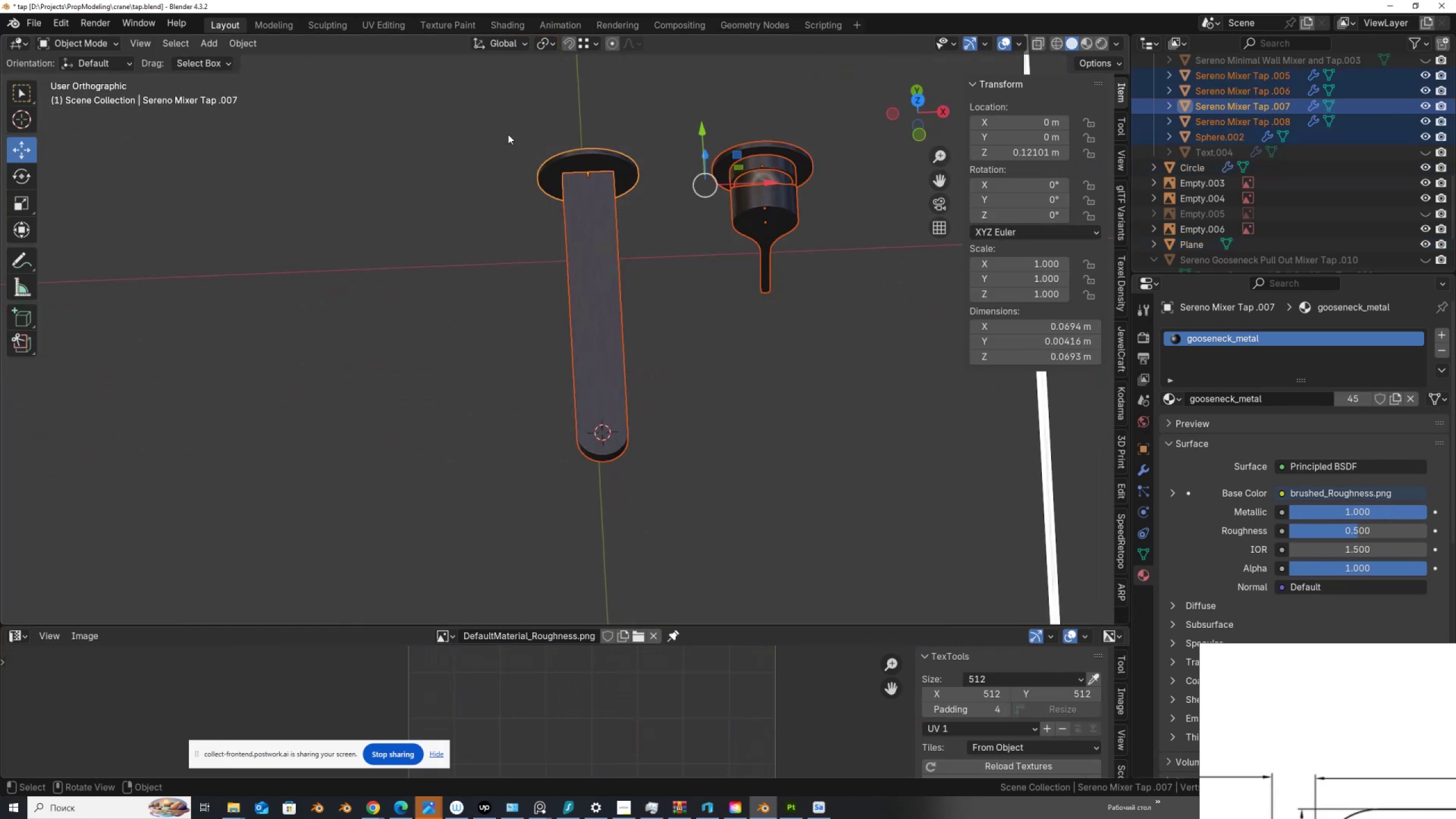 
hold_key(key=ShiftLeft, duration=0.54)
 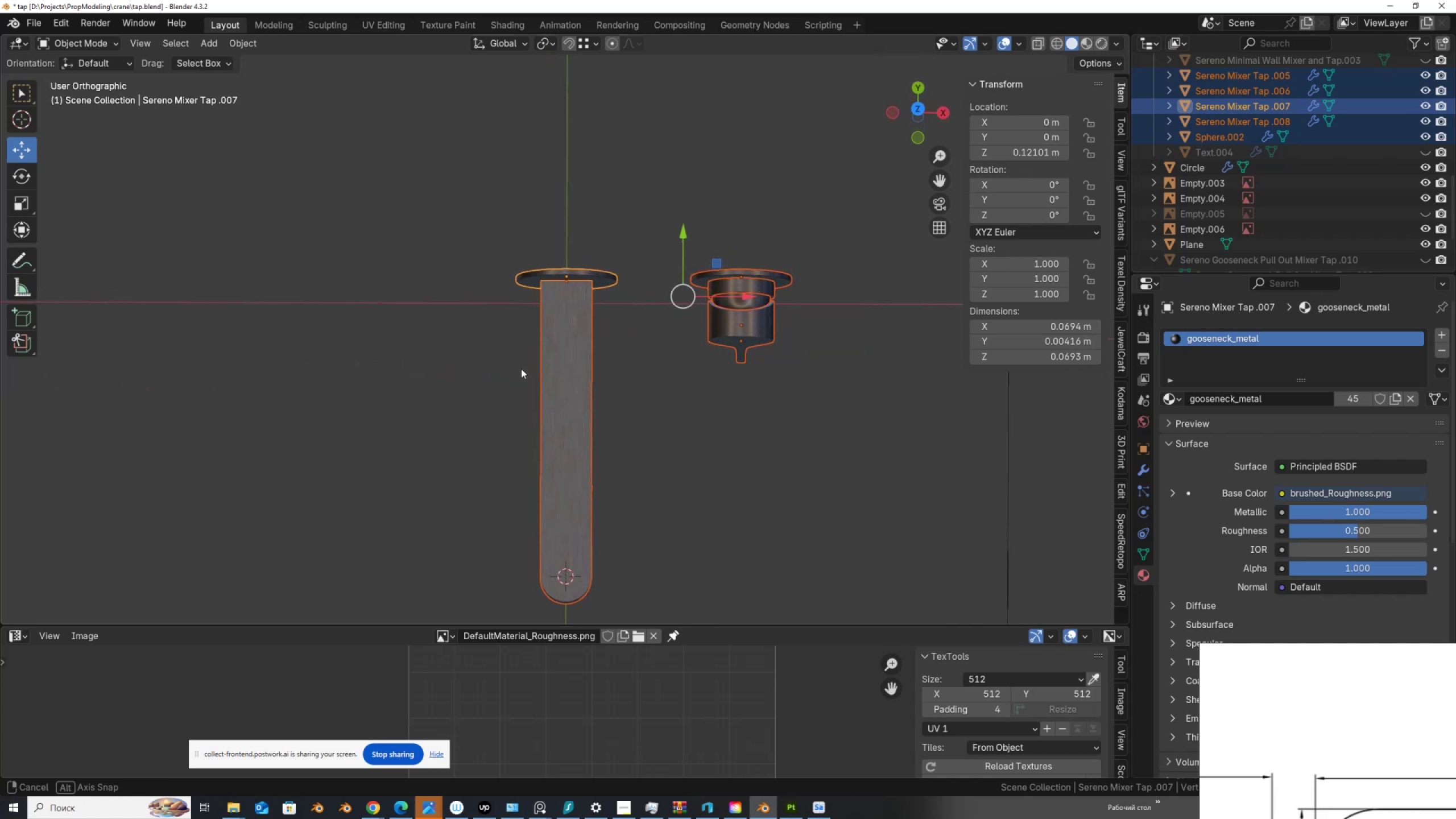 
hold_key(key=AltLeft, duration=0.48)
 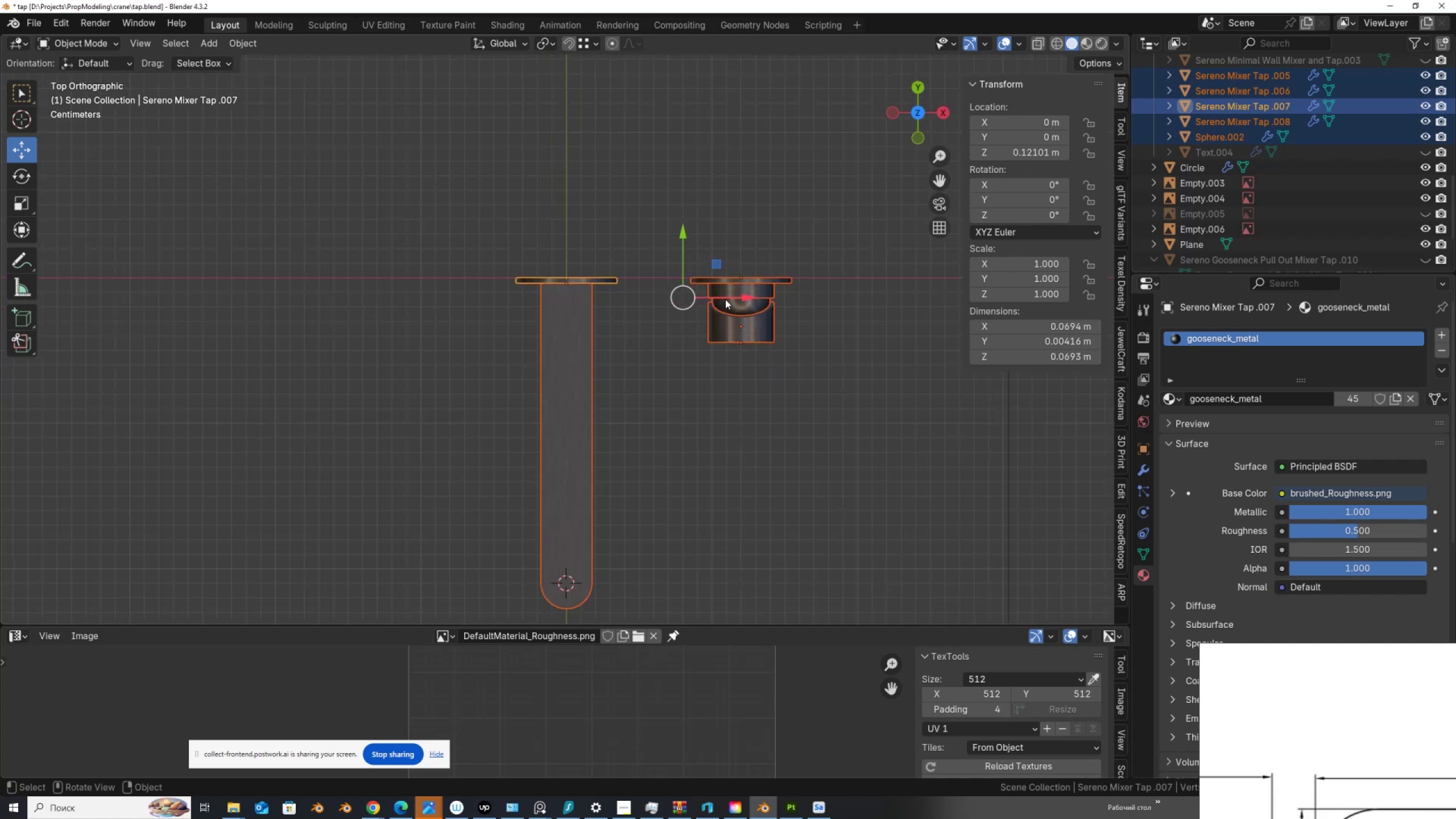 
left_click_drag(start_coordinate=[725, 297], to_coordinate=[641, 304])
 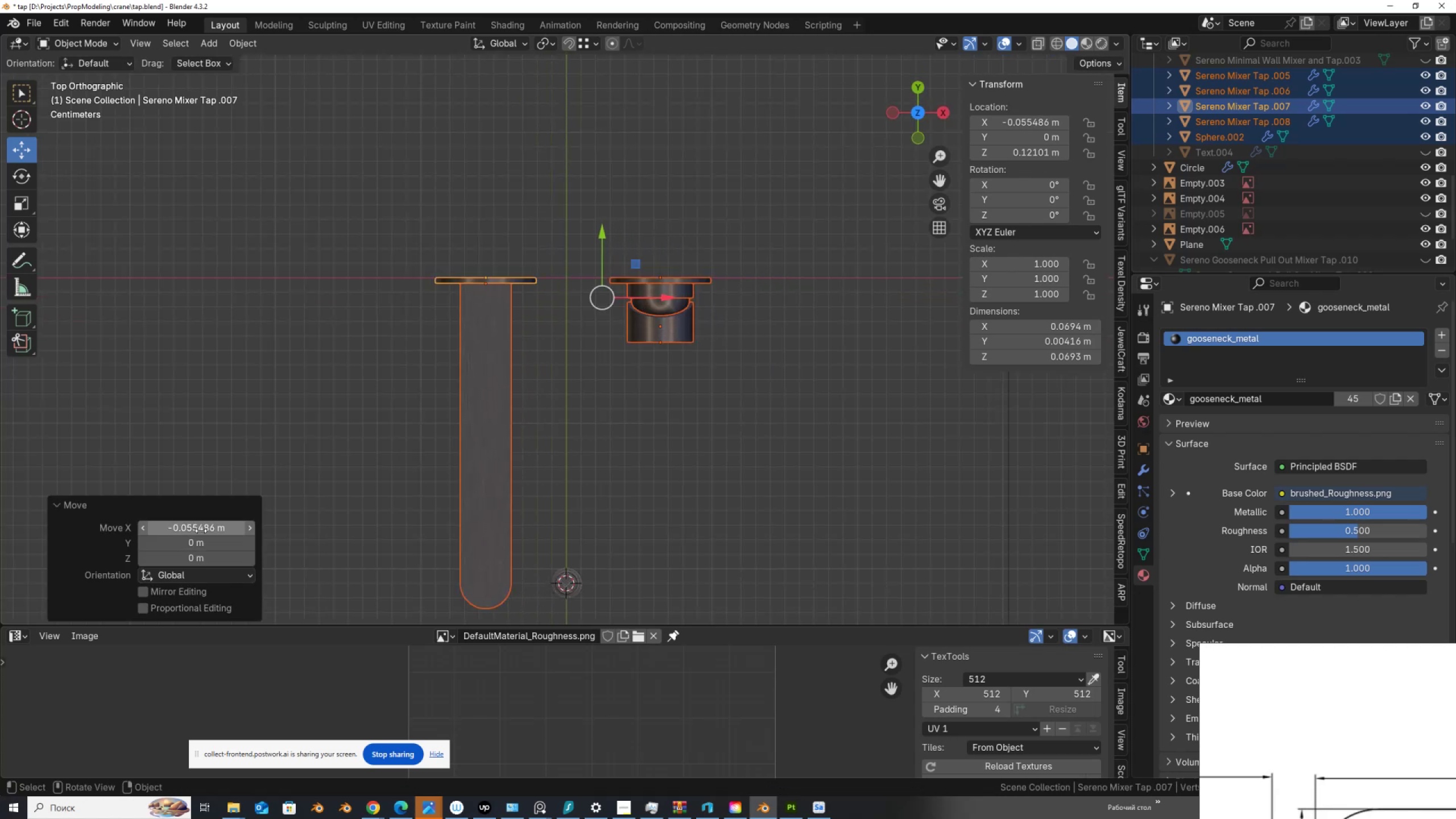 
left_click([202, 527])
 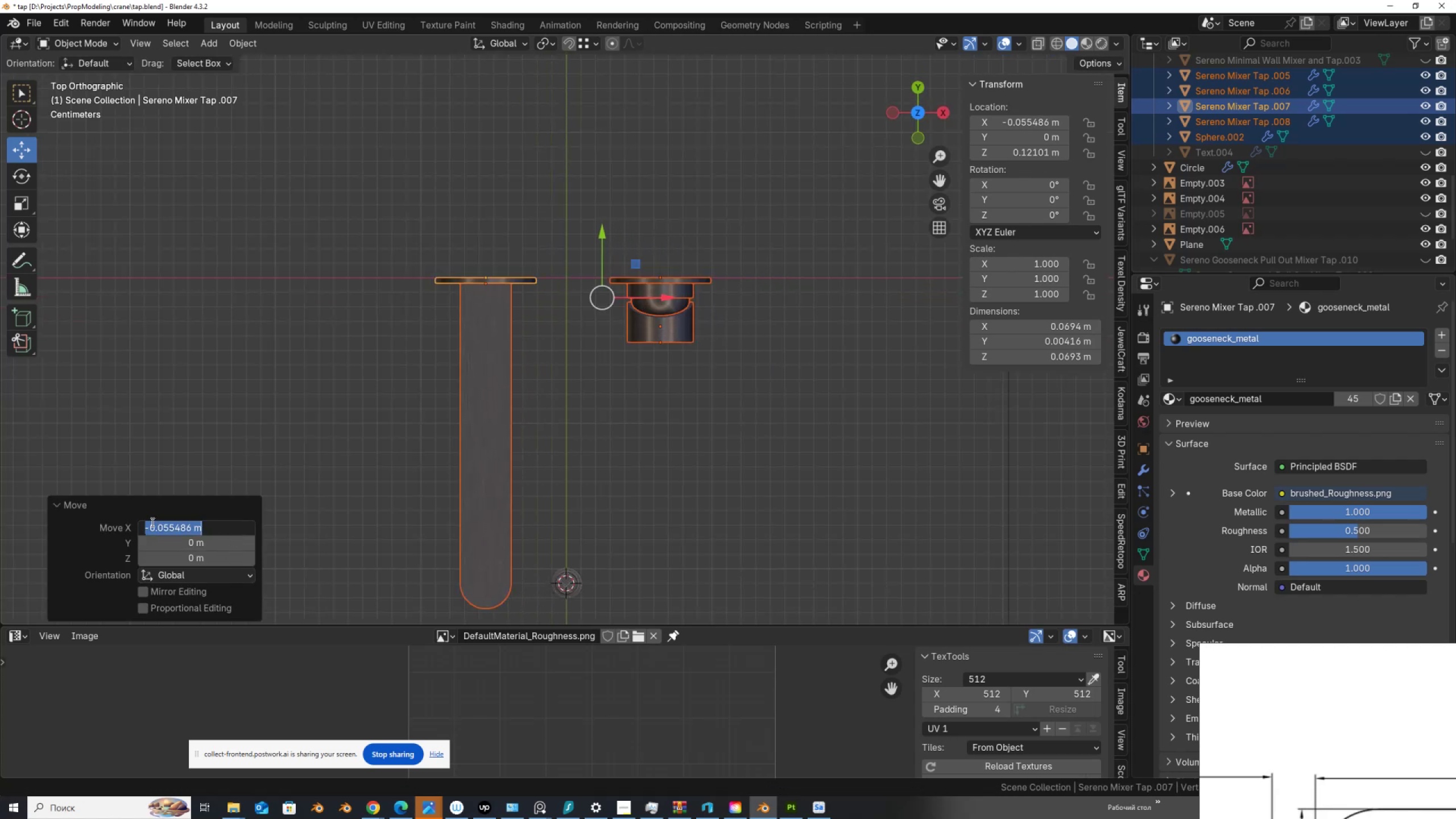 
left_click_drag(start_coordinate=[164, 526], to_coordinate=[250, 530])
 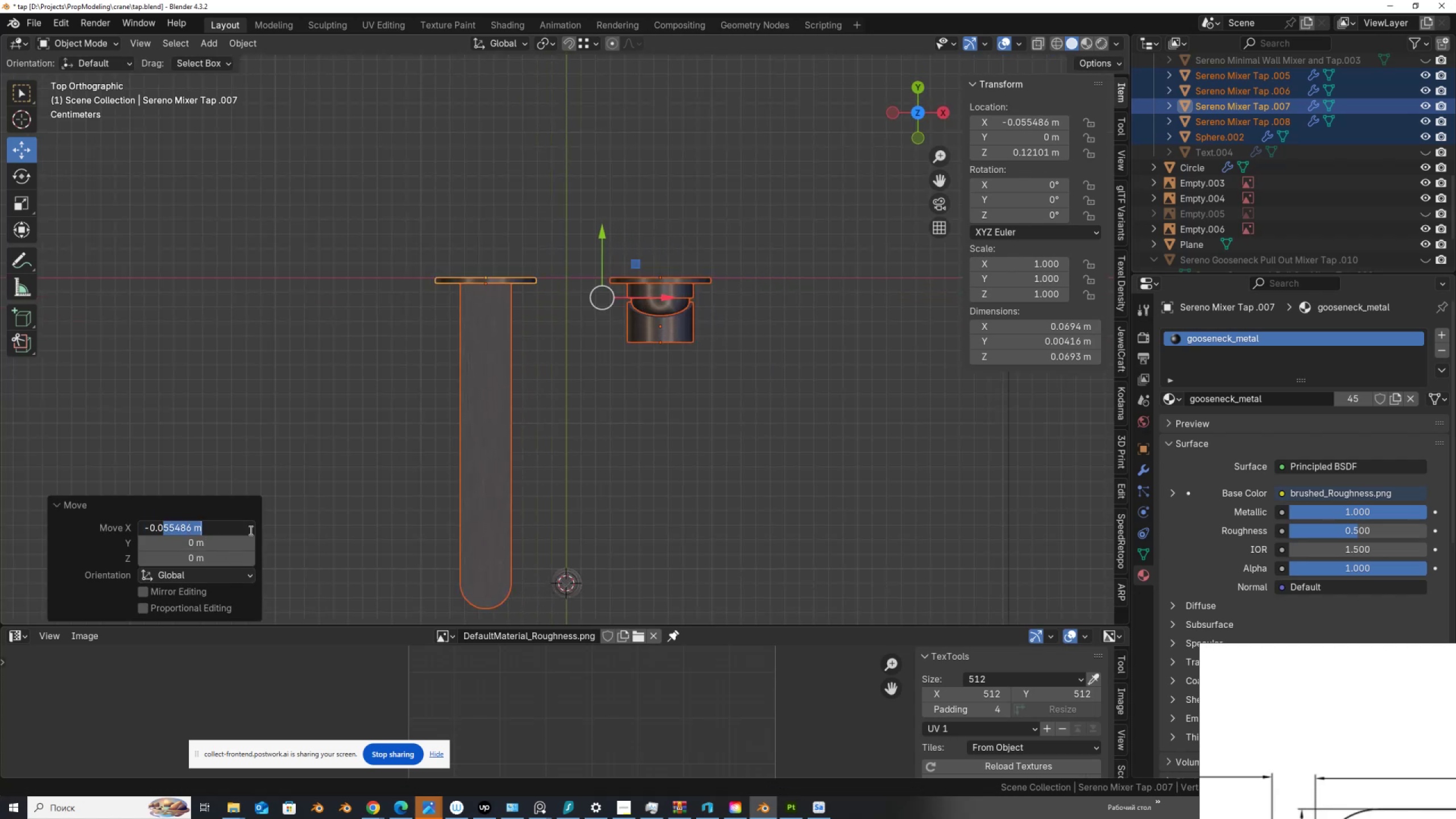 
key(Numpad6)
 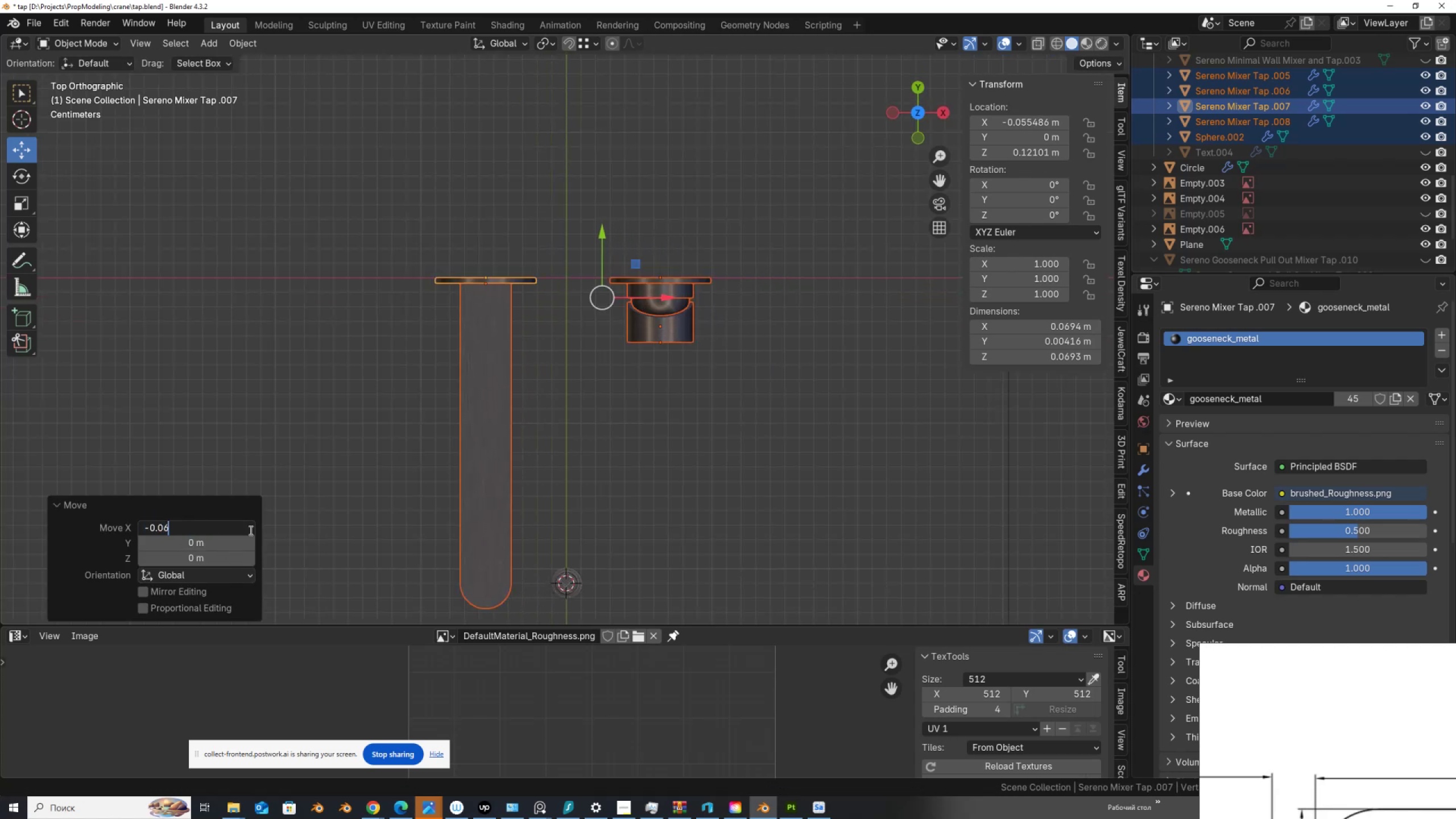 
key(Alt+NumpadEnter)
 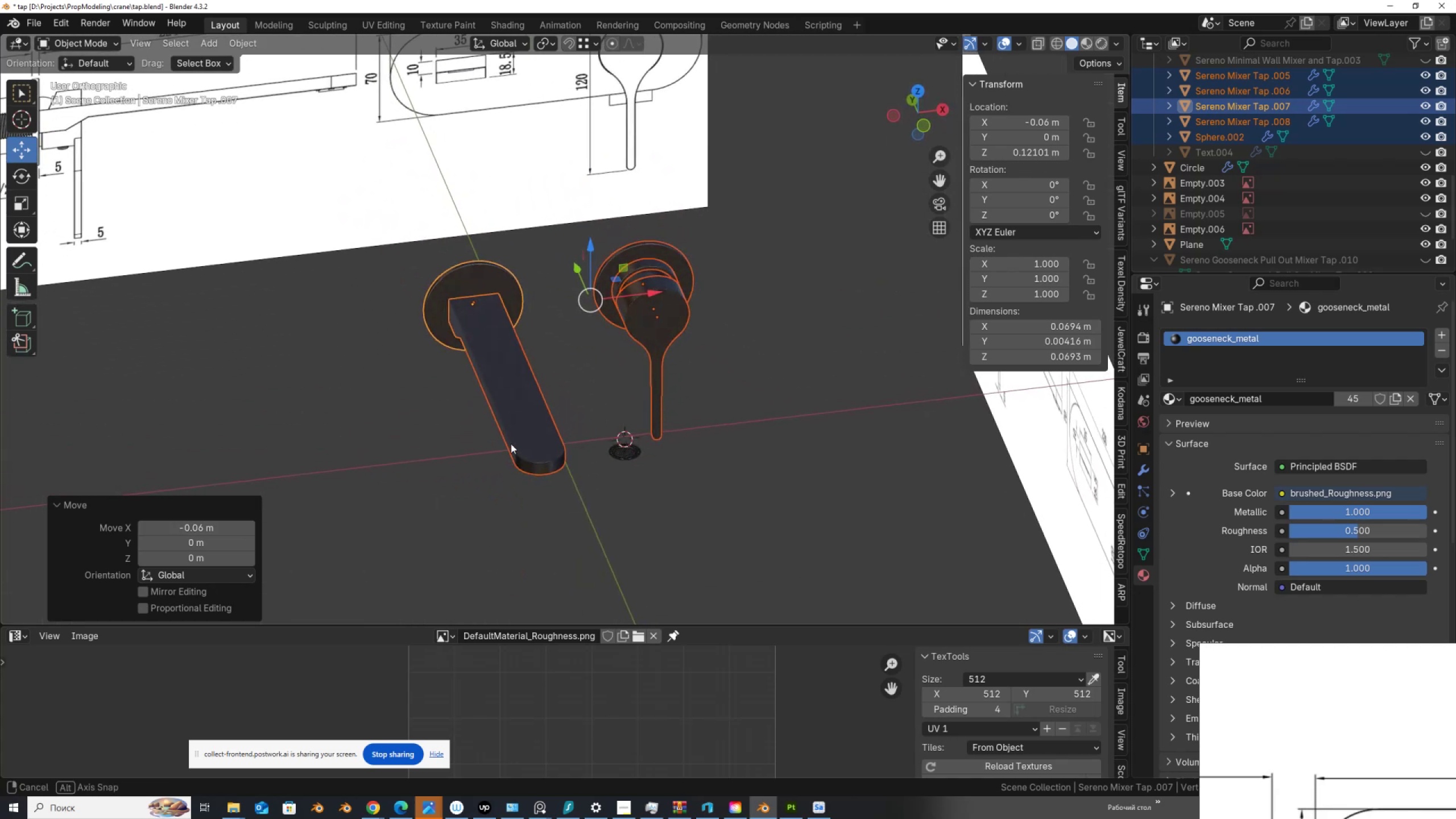 
left_click_drag(start_coordinate=[625, 492], to_coordinate=[581, 441])
 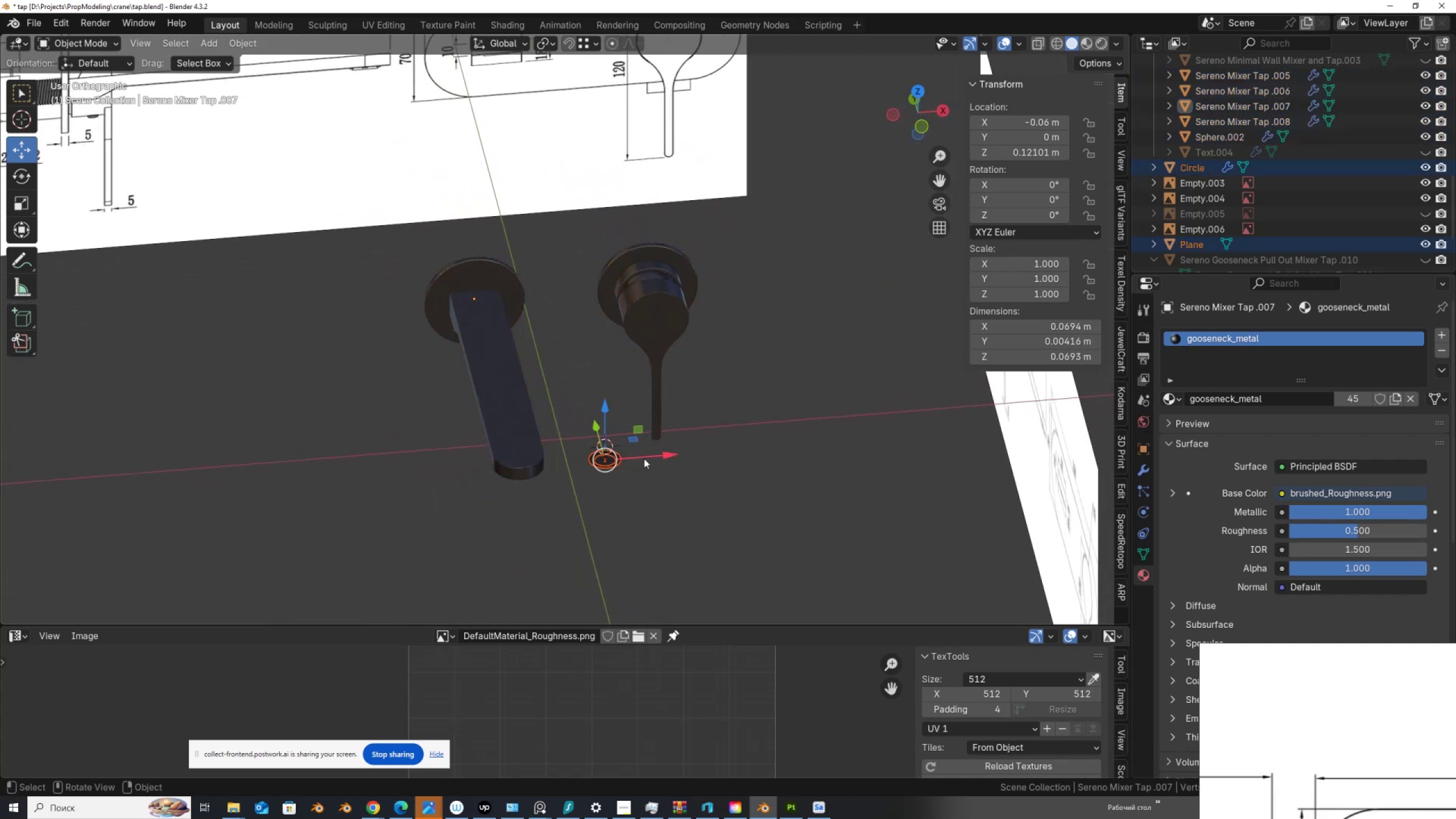 
left_click_drag(start_coordinate=[646, 455], to_coordinate=[559, 462])
 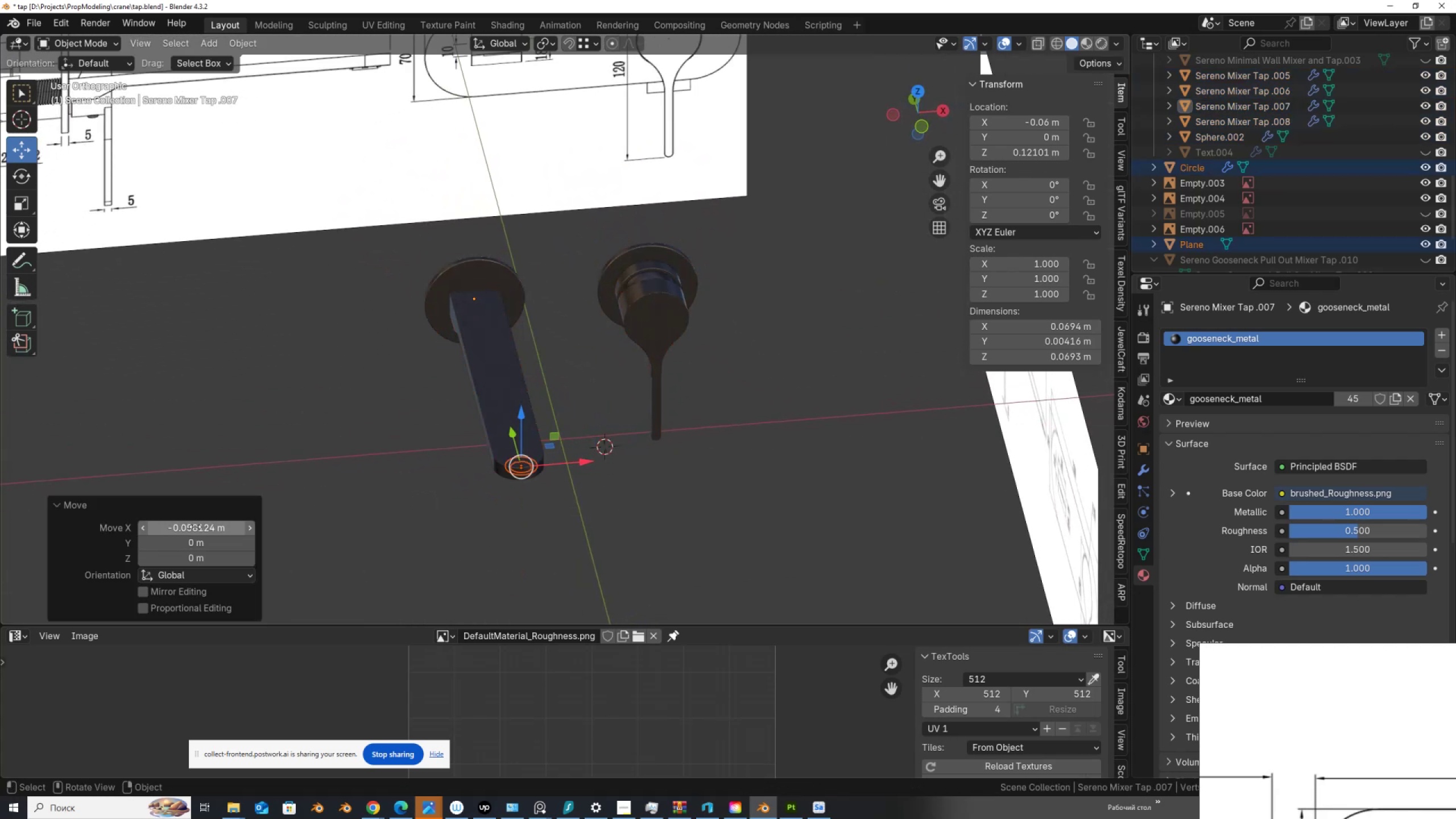 
left_click([196, 526])
 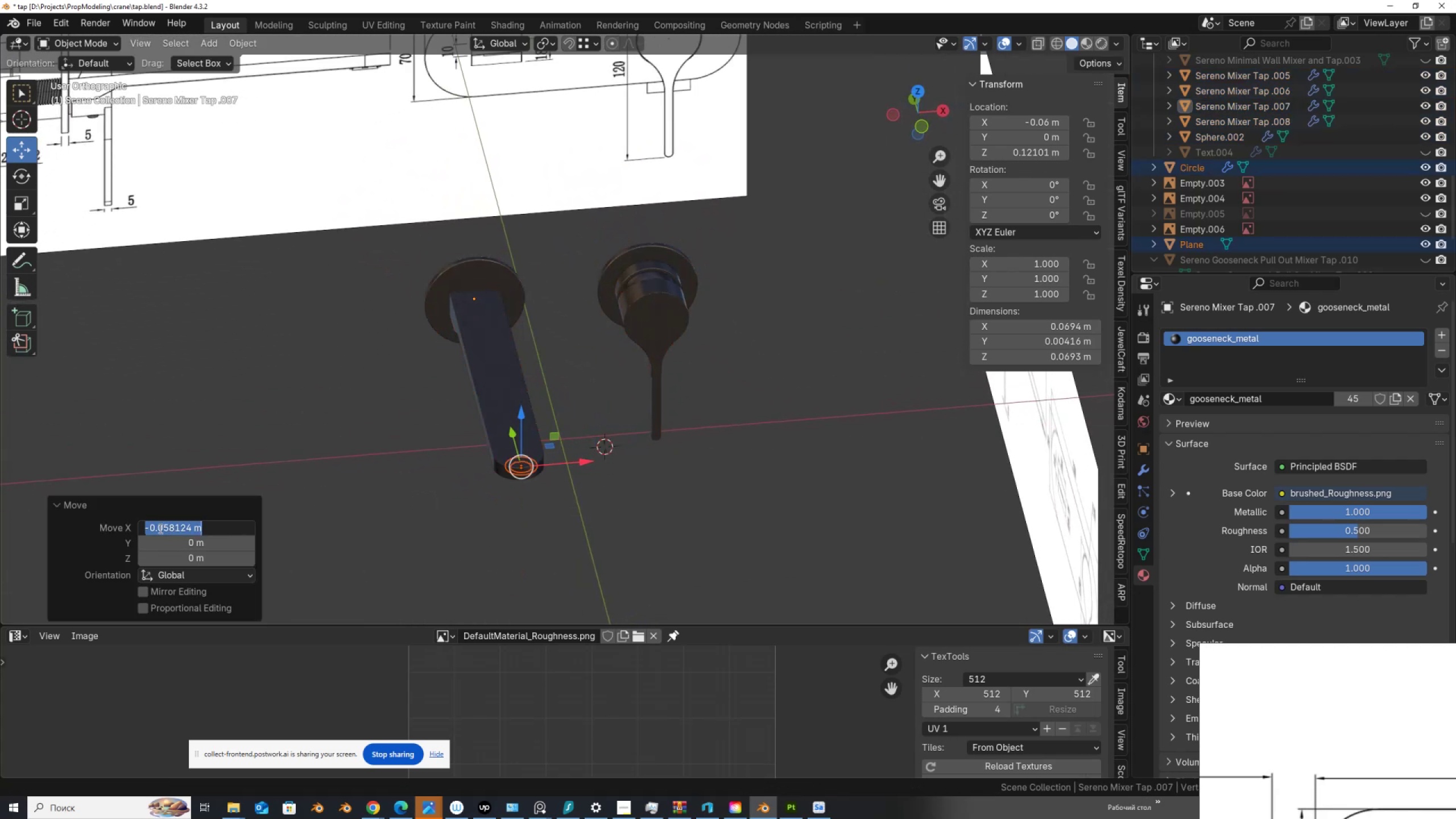 
left_click_drag(start_coordinate=[160, 528], to_coordinate=[287, 551])
 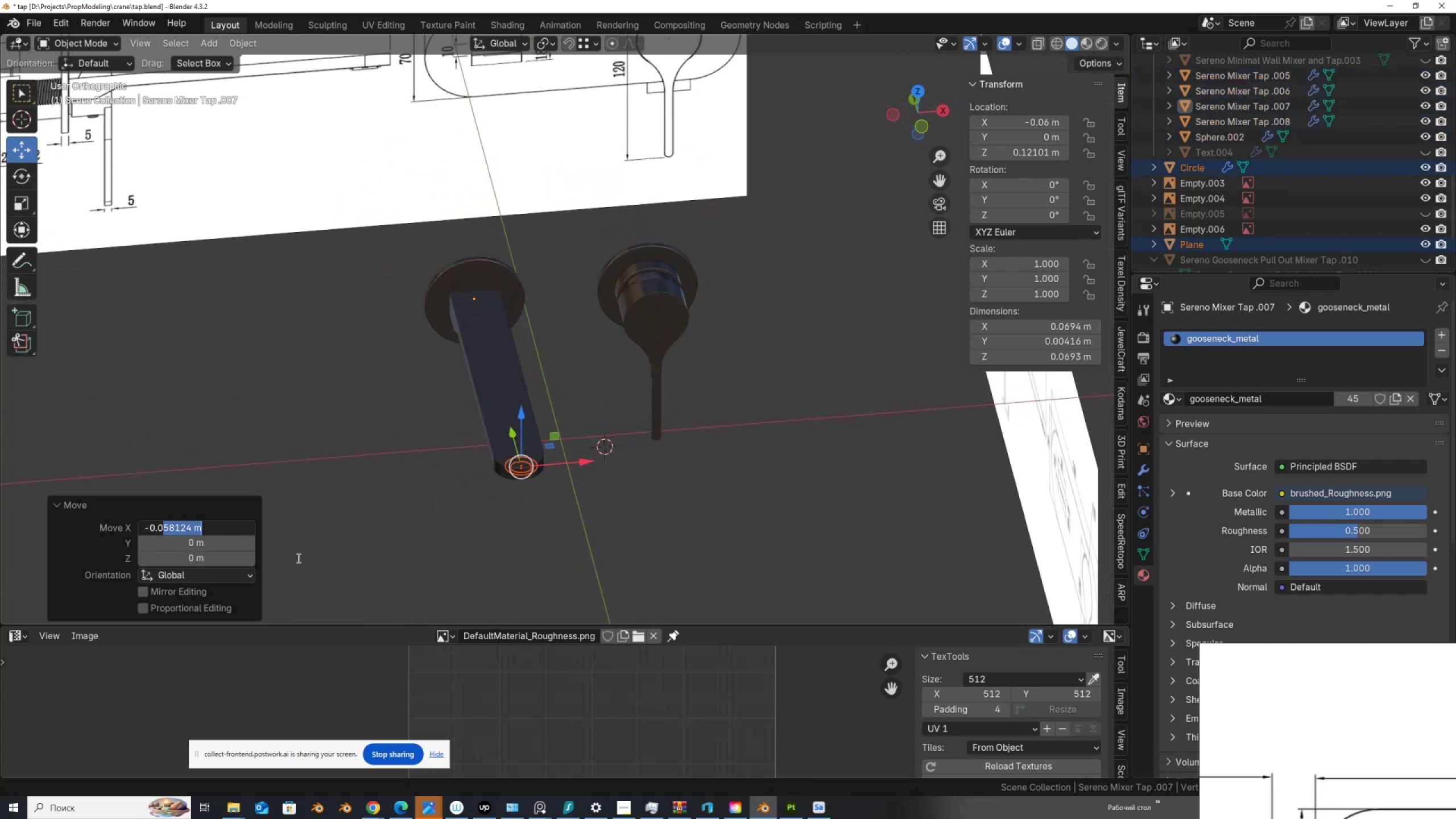 
key(Numpad6)
 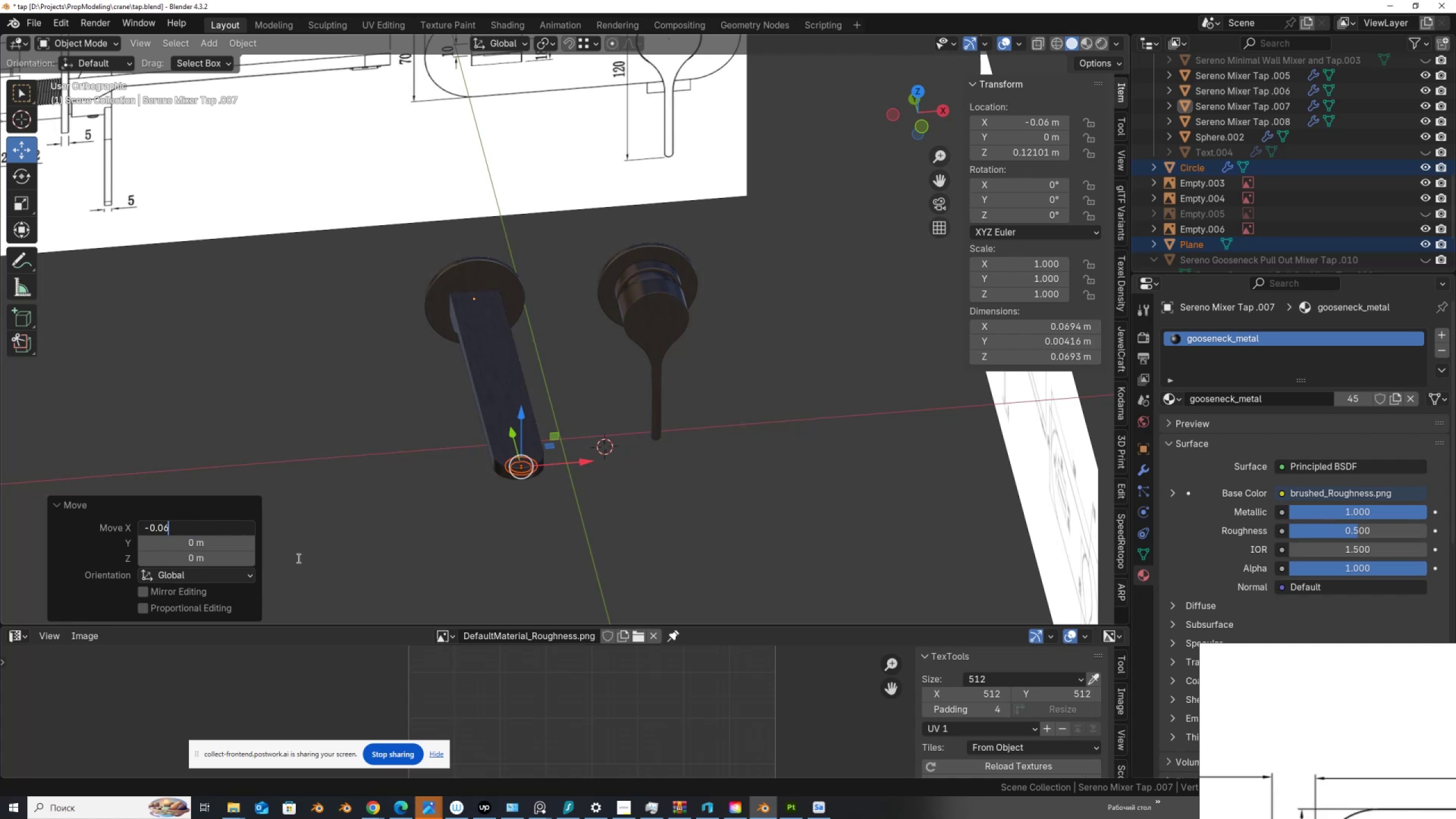 
key(NumpadEnter)
 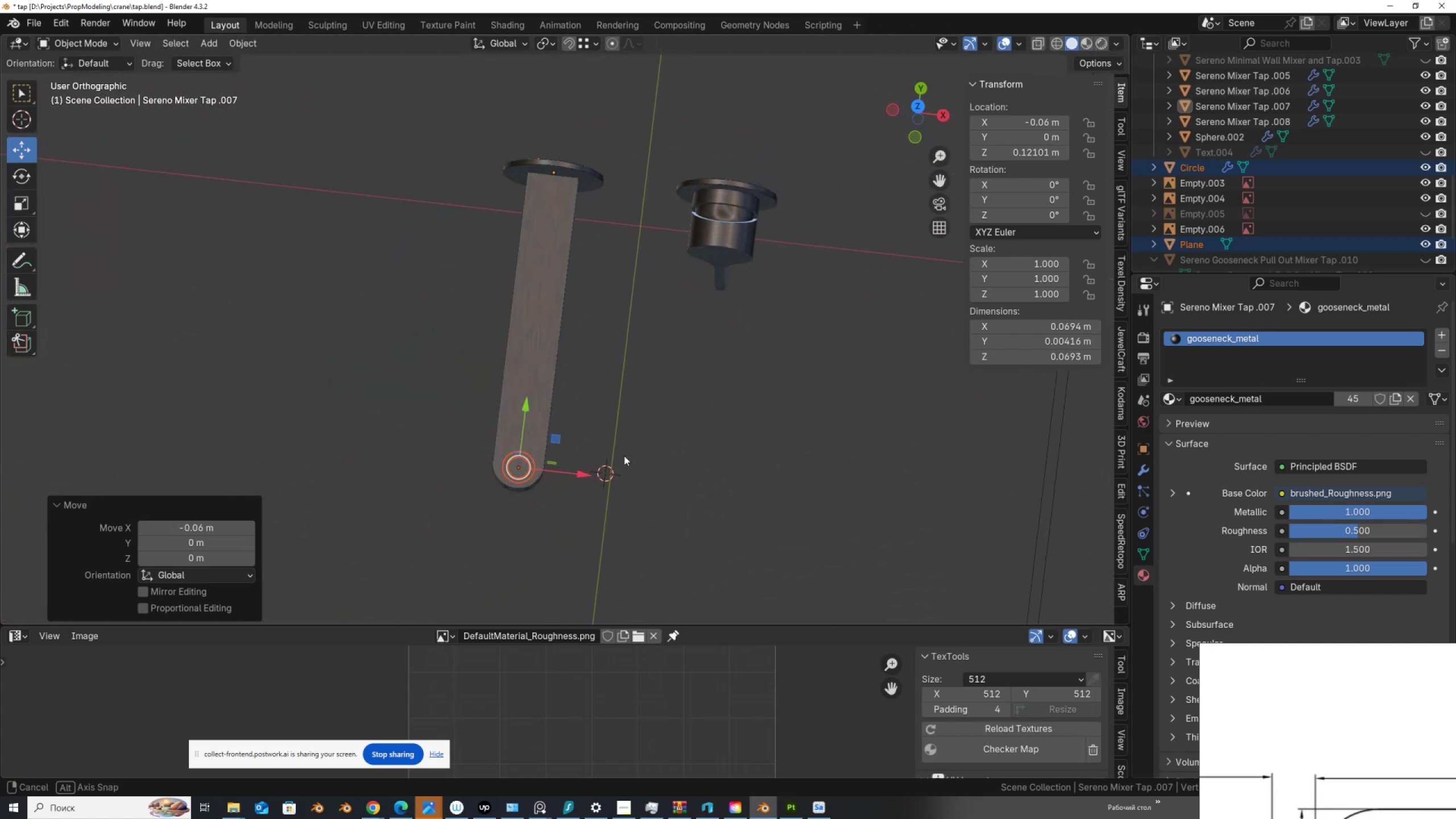 
wait(11.9)
 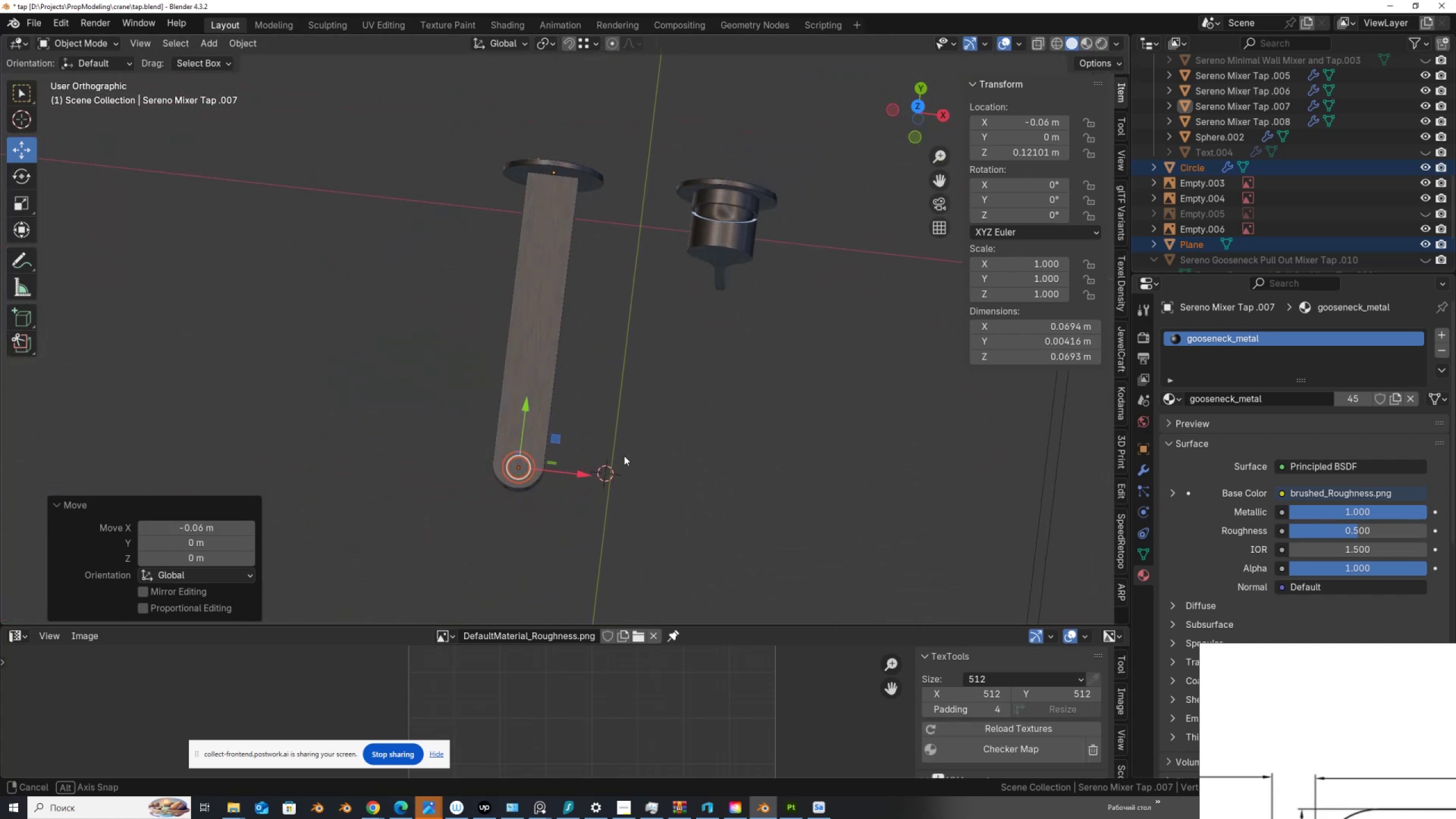 
left_click([20, 638])
 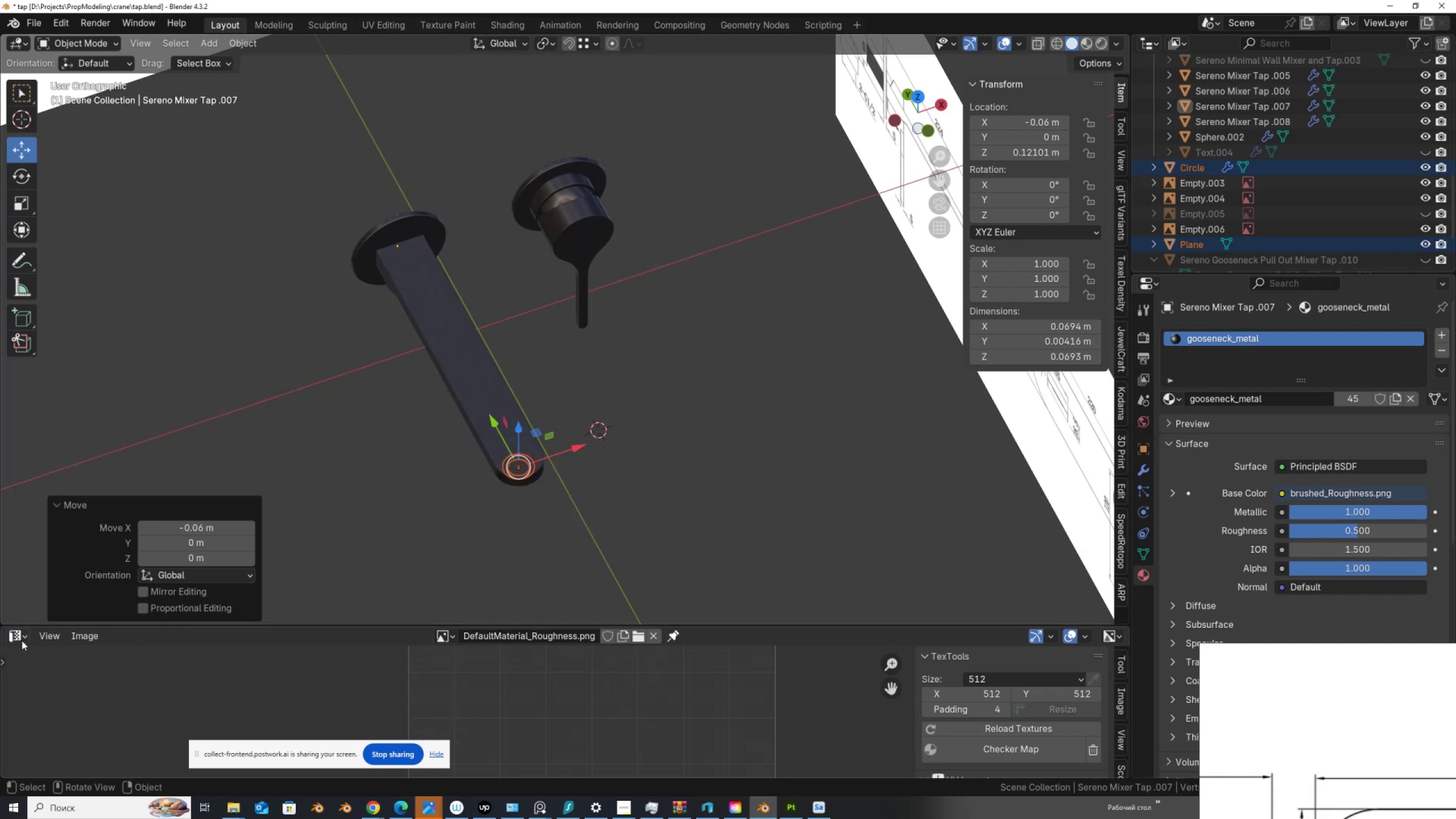 
left_click([27, 636])
 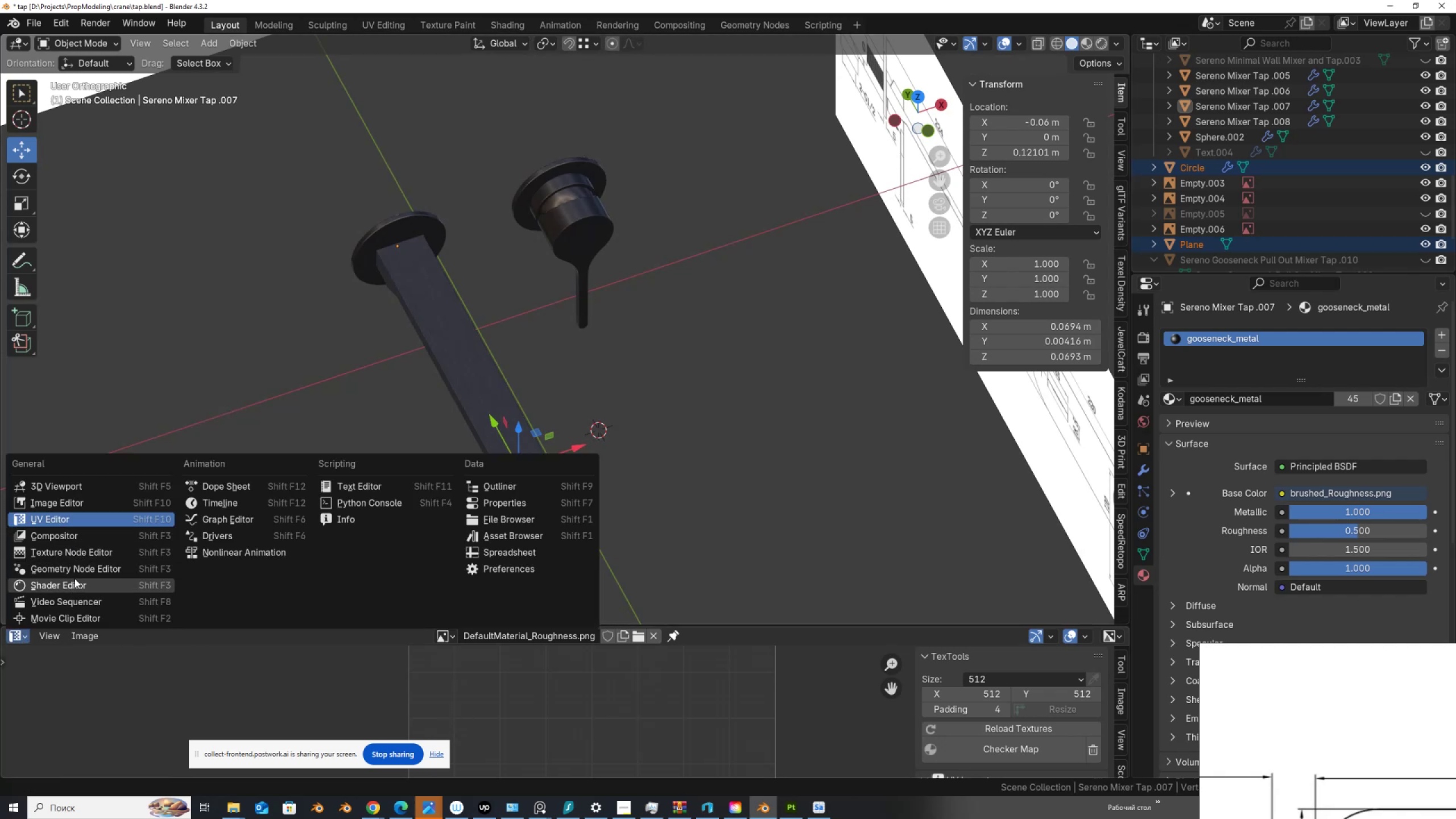 
left_click([74, 586])
 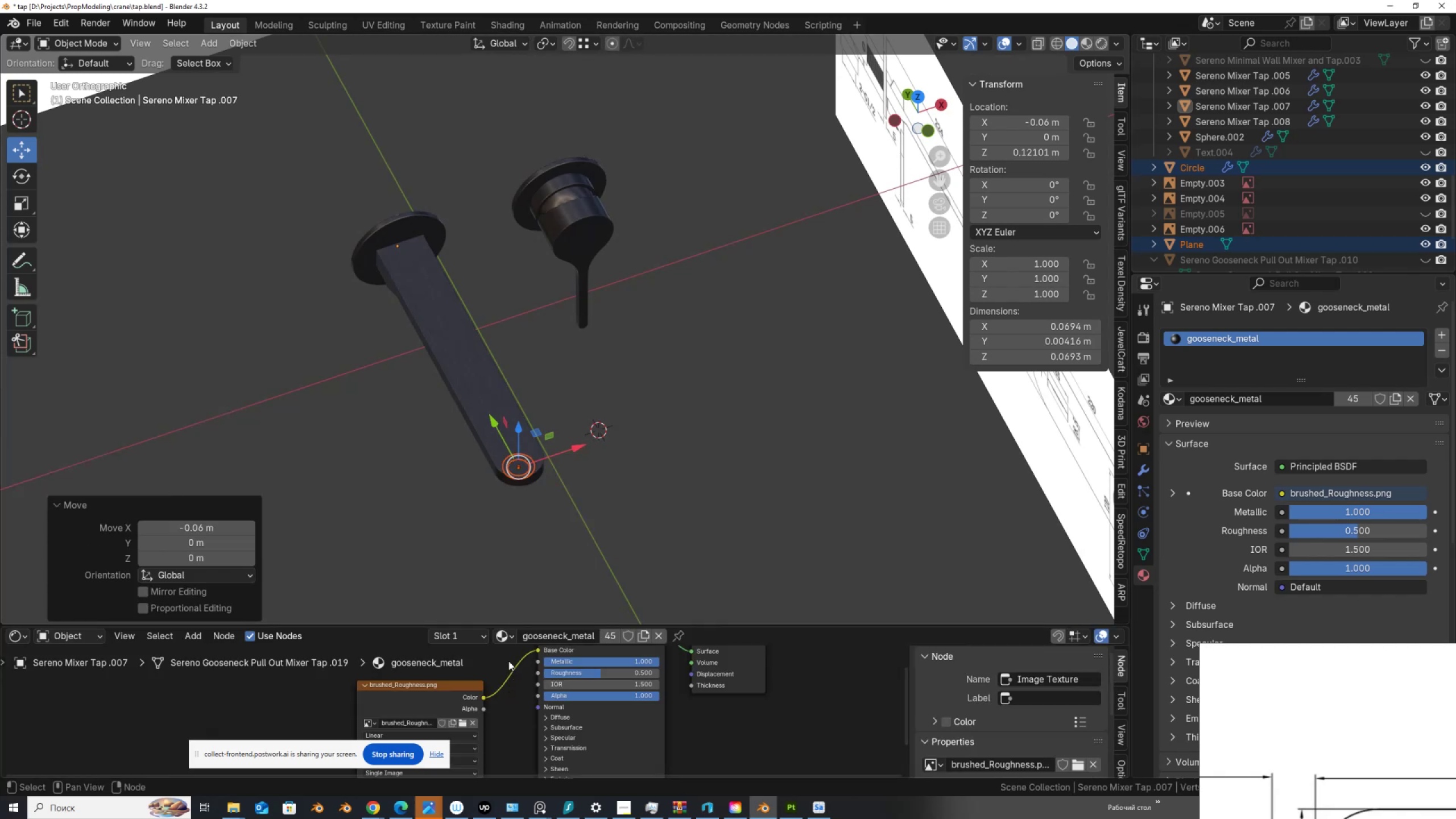 
hold_key(key=ControlLeft, duration=0.58)
 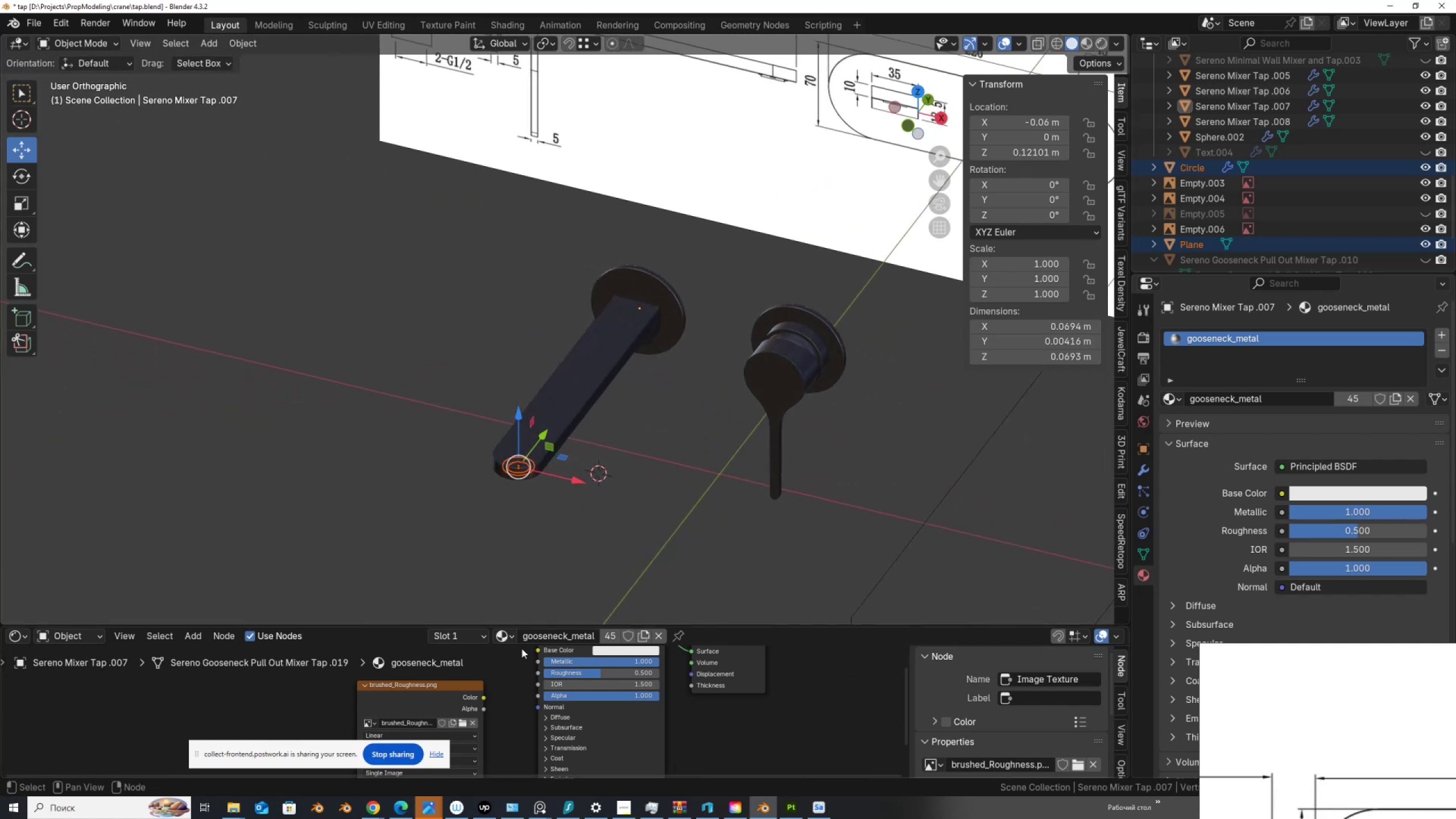 
wait(5.77)
 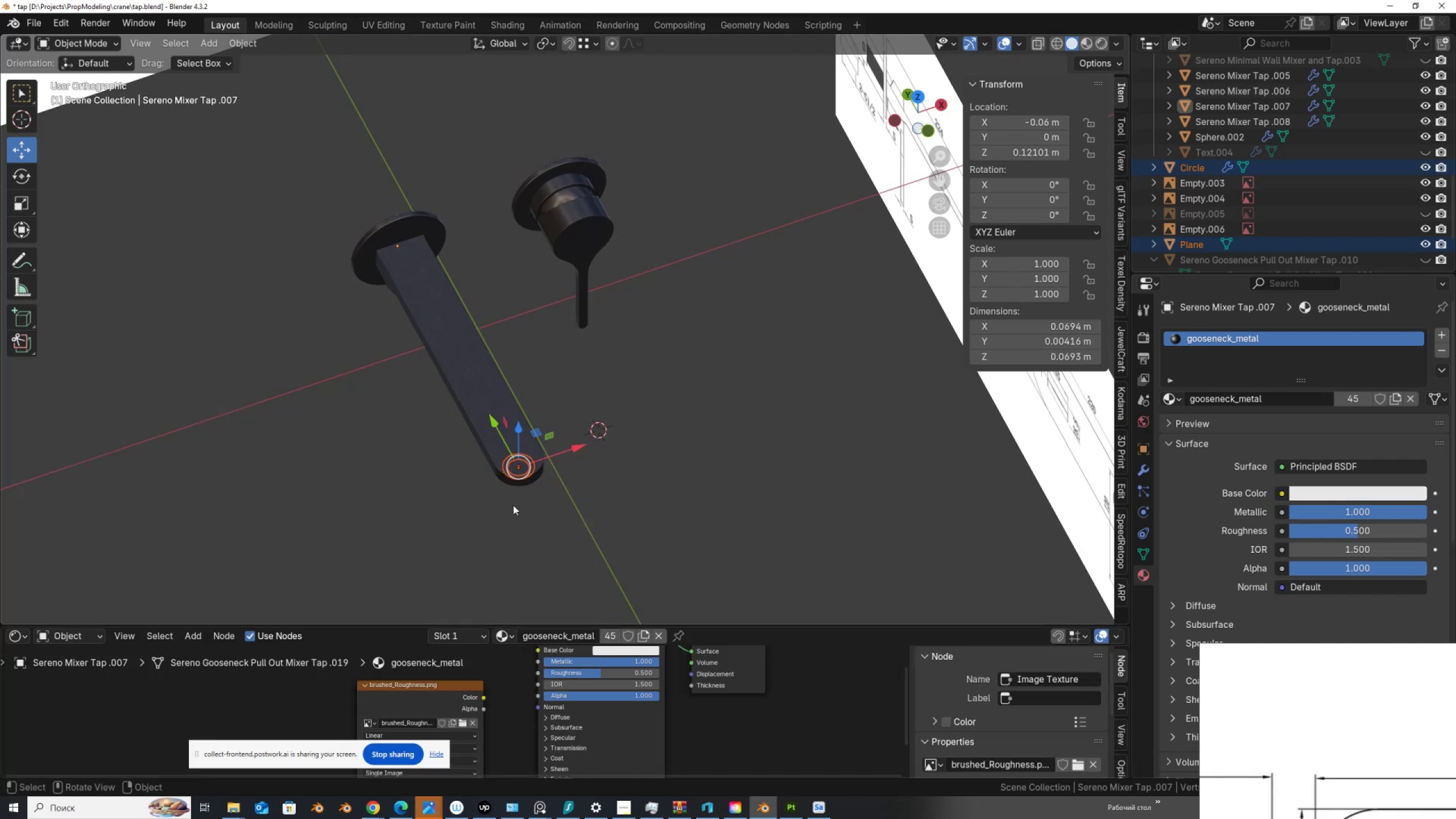 
left_click([599, 697])
 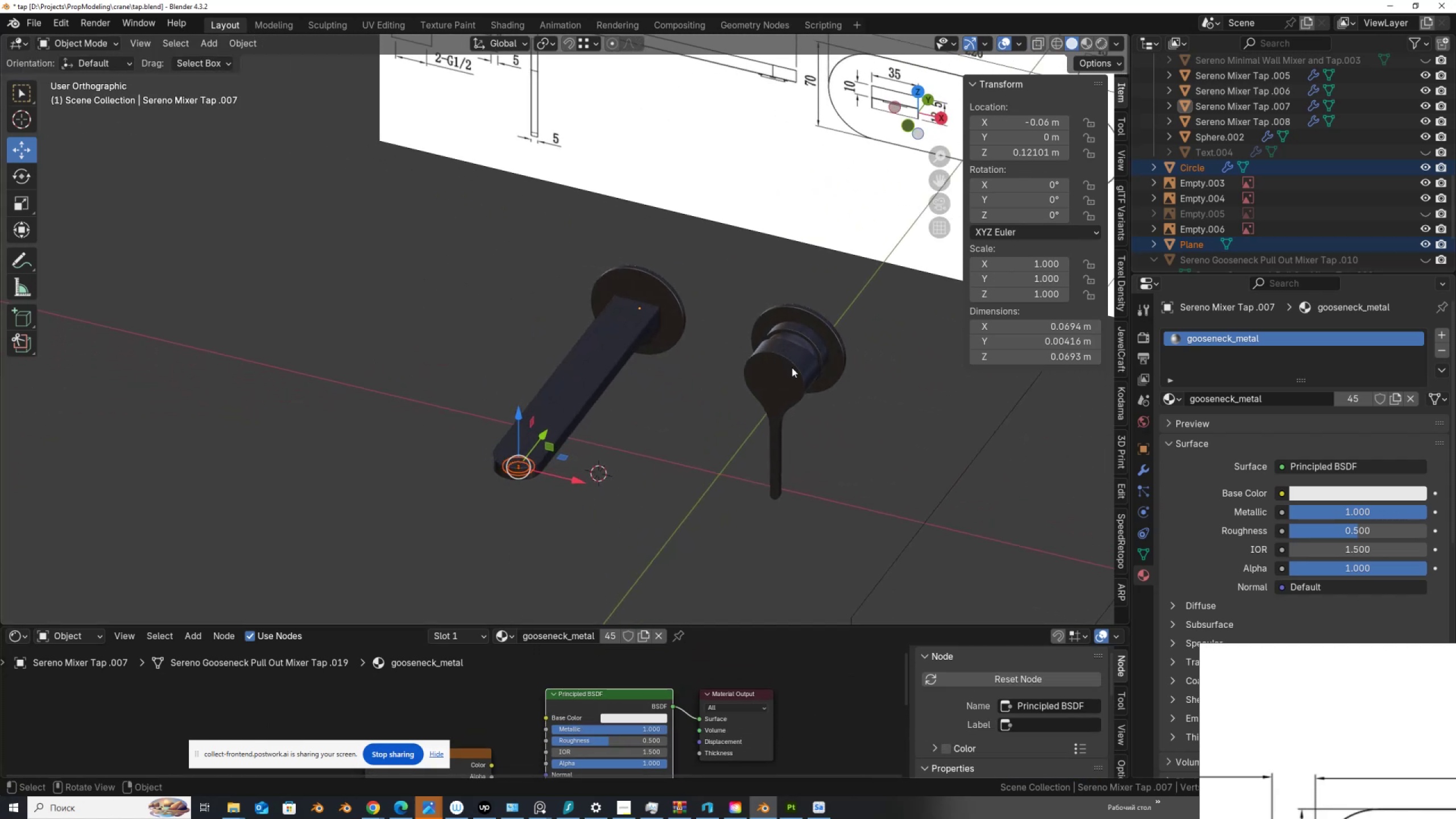 
left_click([792, 365])
 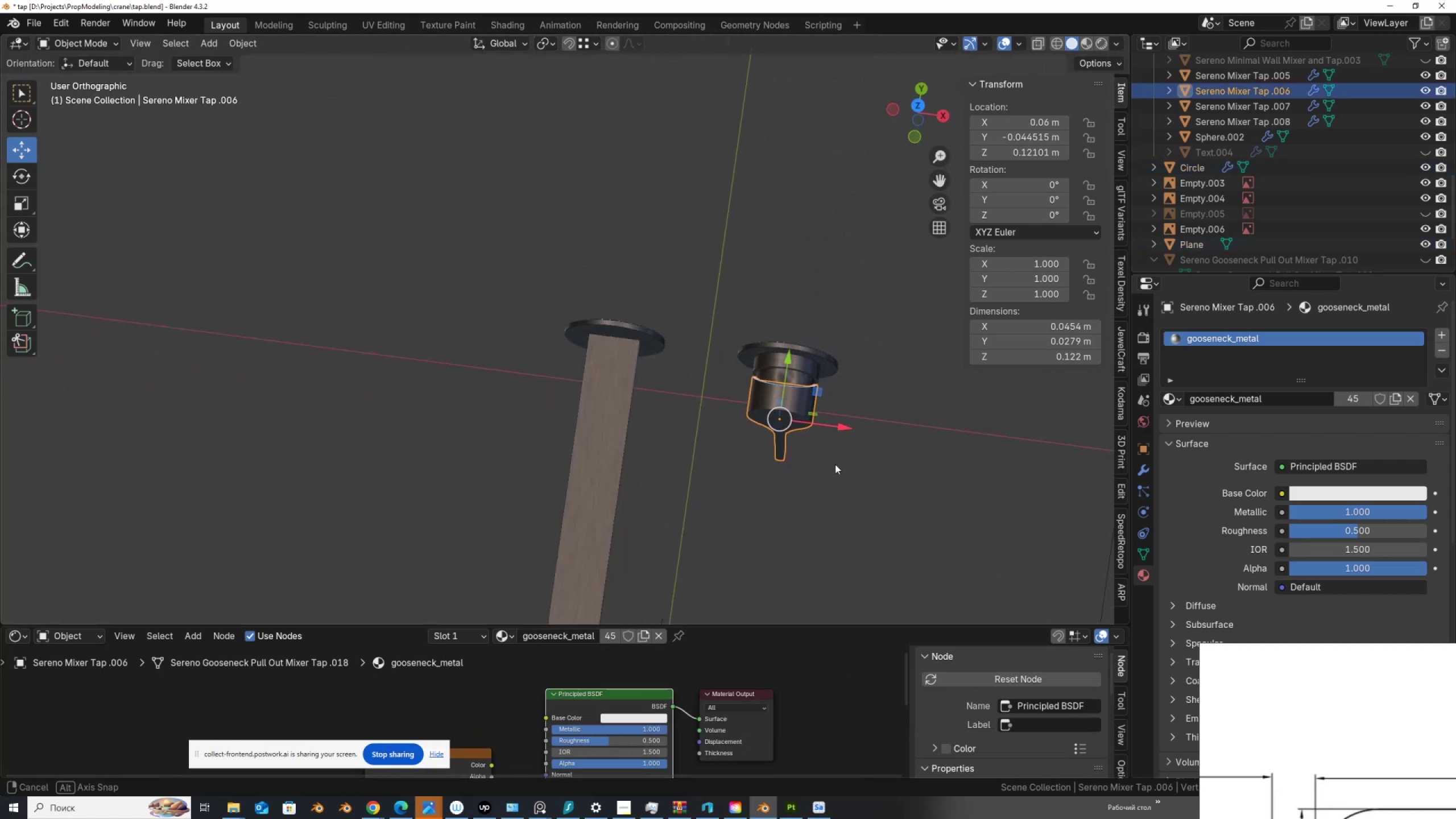 
scroll: coordinate [824, 453], scroll_direction: down, amount: 2.0
 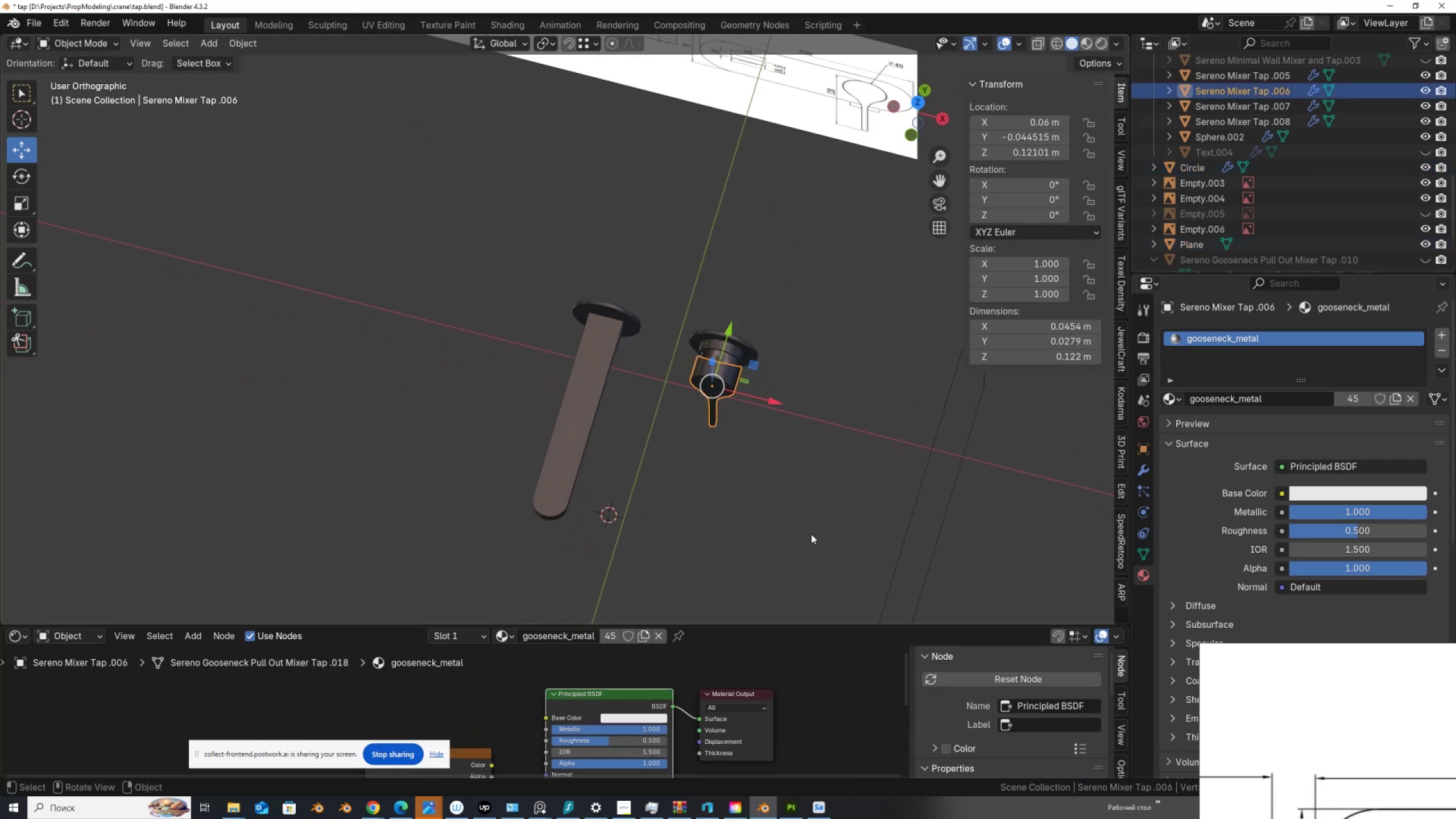 
left_click_drag(start_coordinate=[813, 553], to_coordinate=[503, 272])
 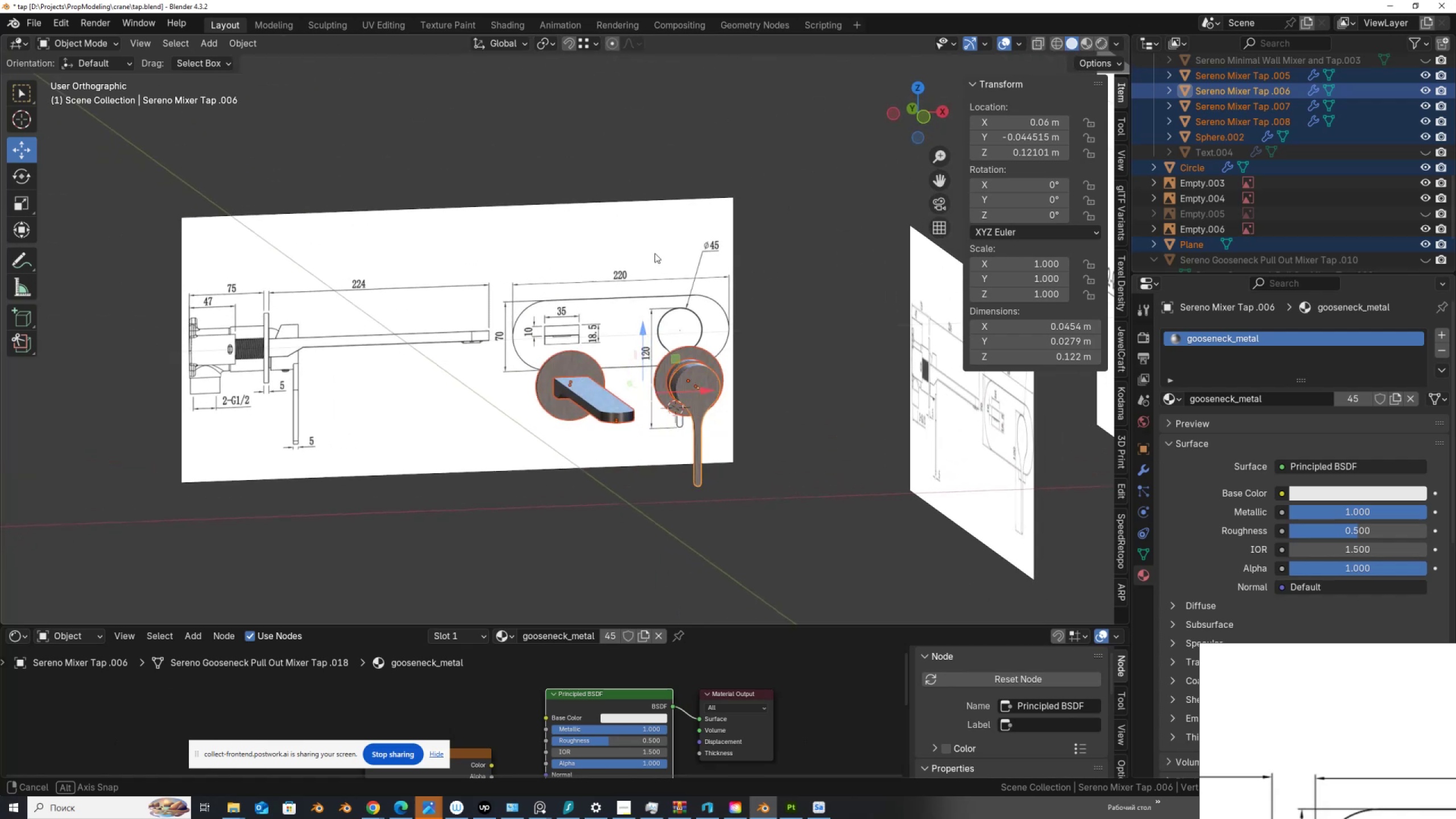 
hold_key(key=AltLeft, duration=0.6)
 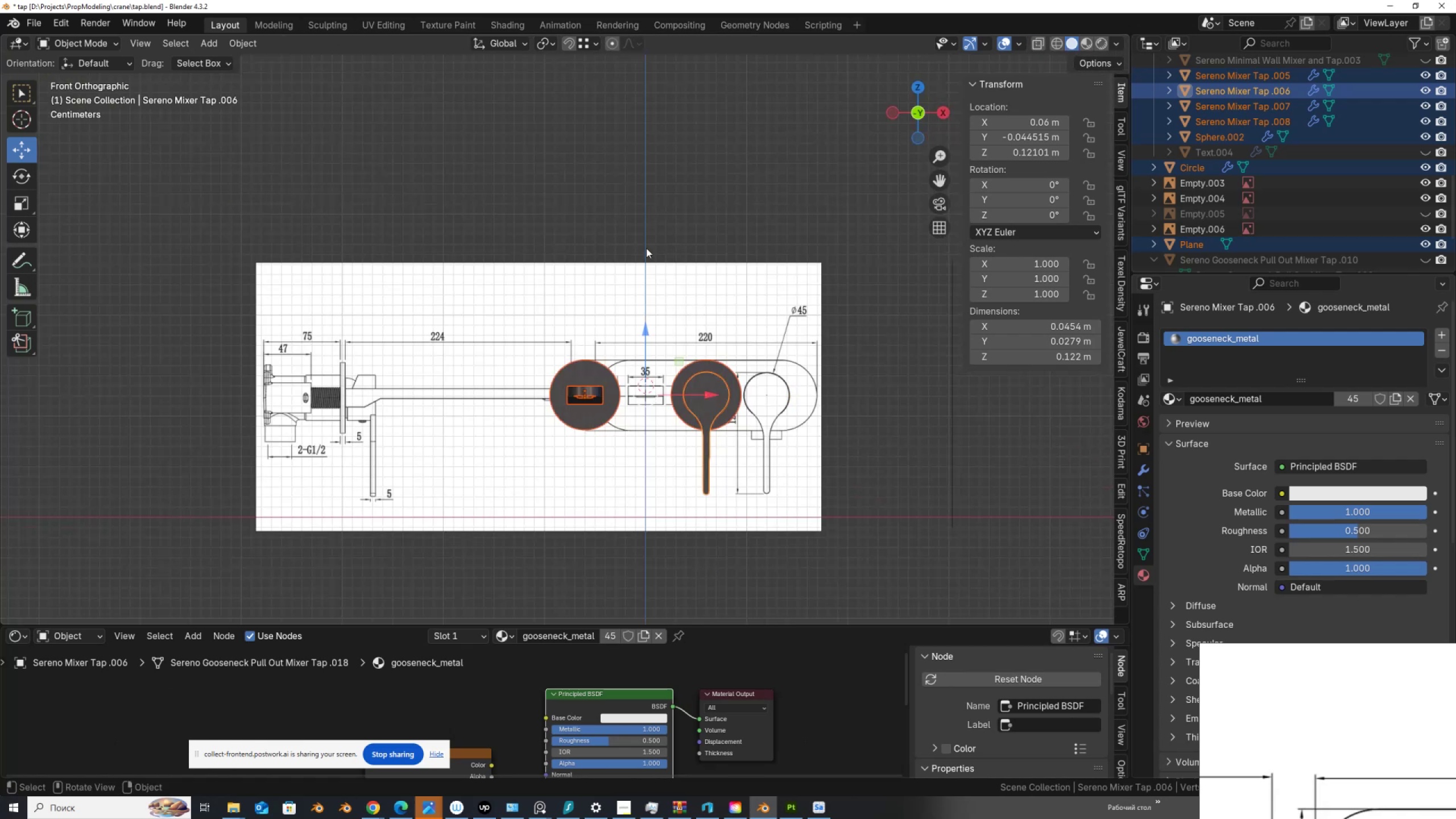 
key(Control+S)
 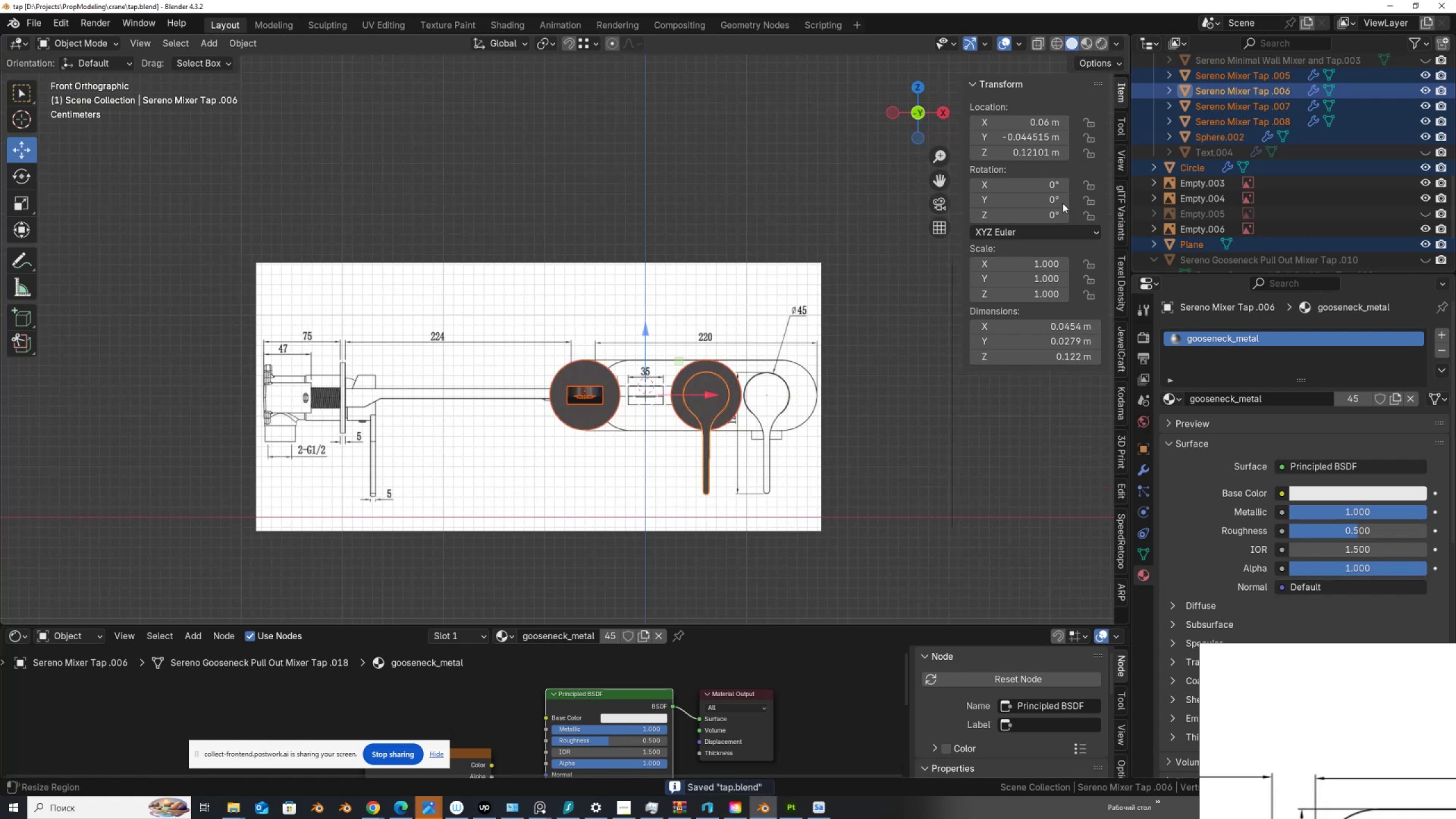 
scroll: coordinate [1392, 142], scroll_direction: up, amount: 5.0
 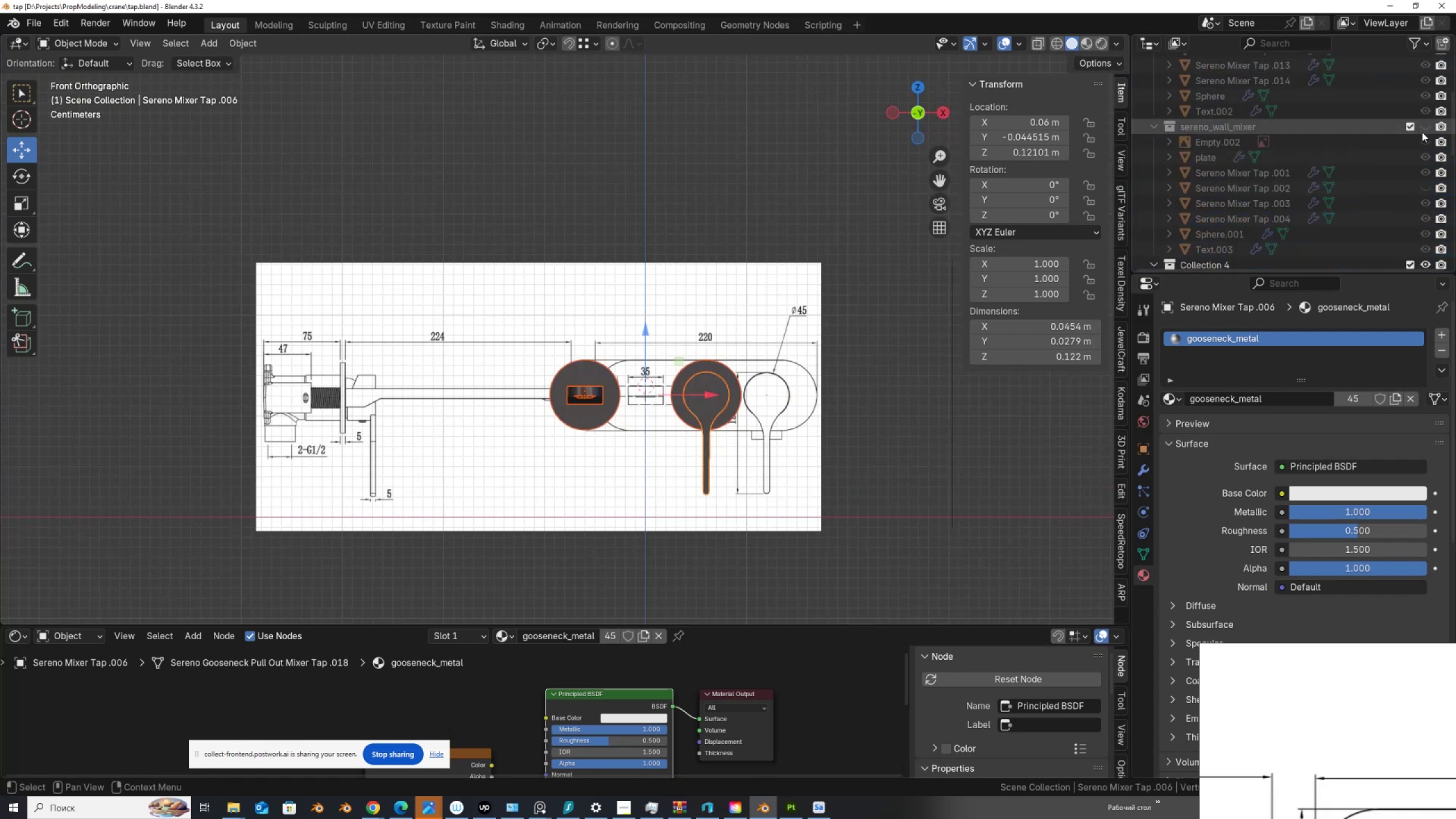 
left_click([1426, 127])
 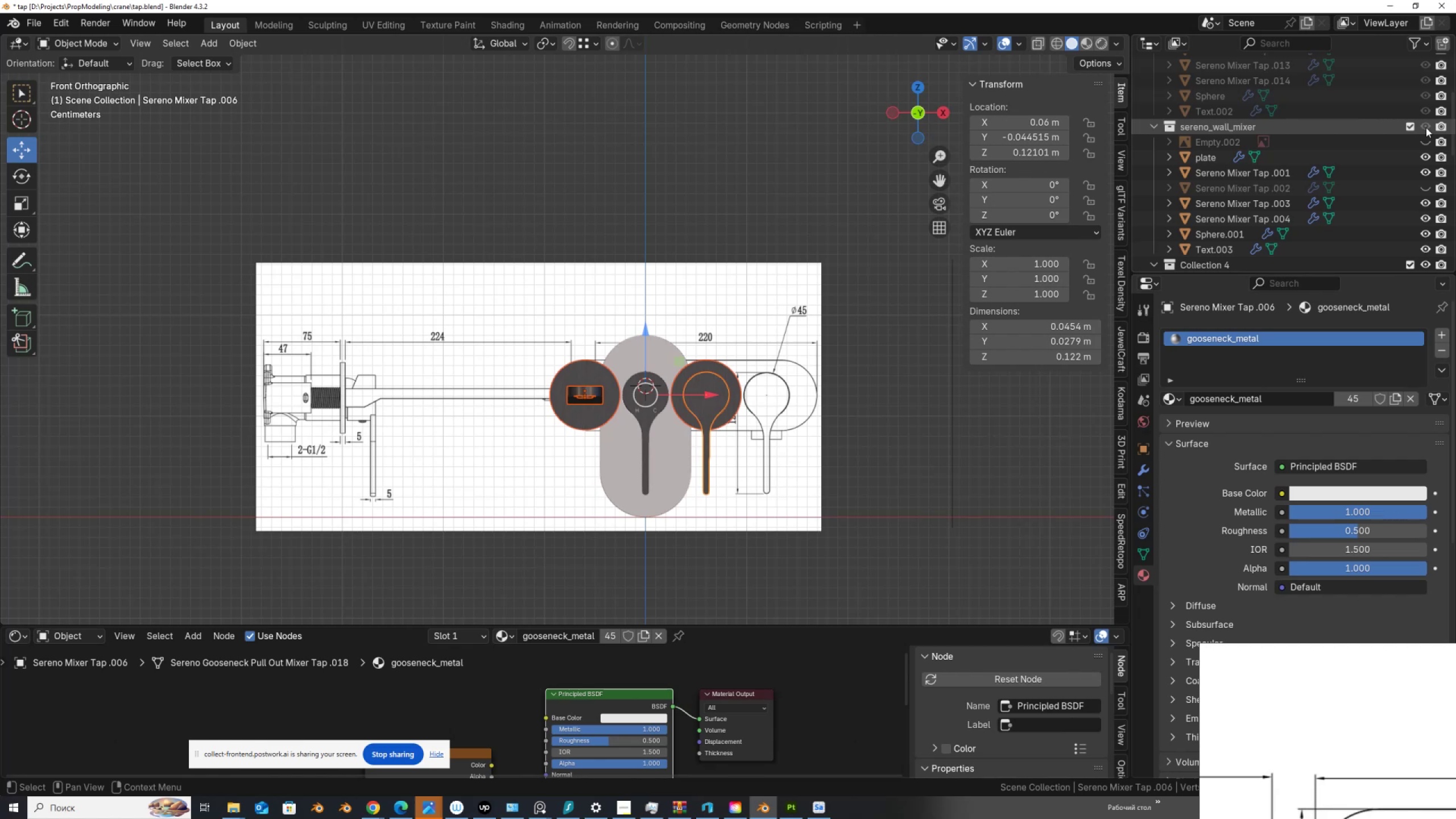 
left_click([1426, 127])
 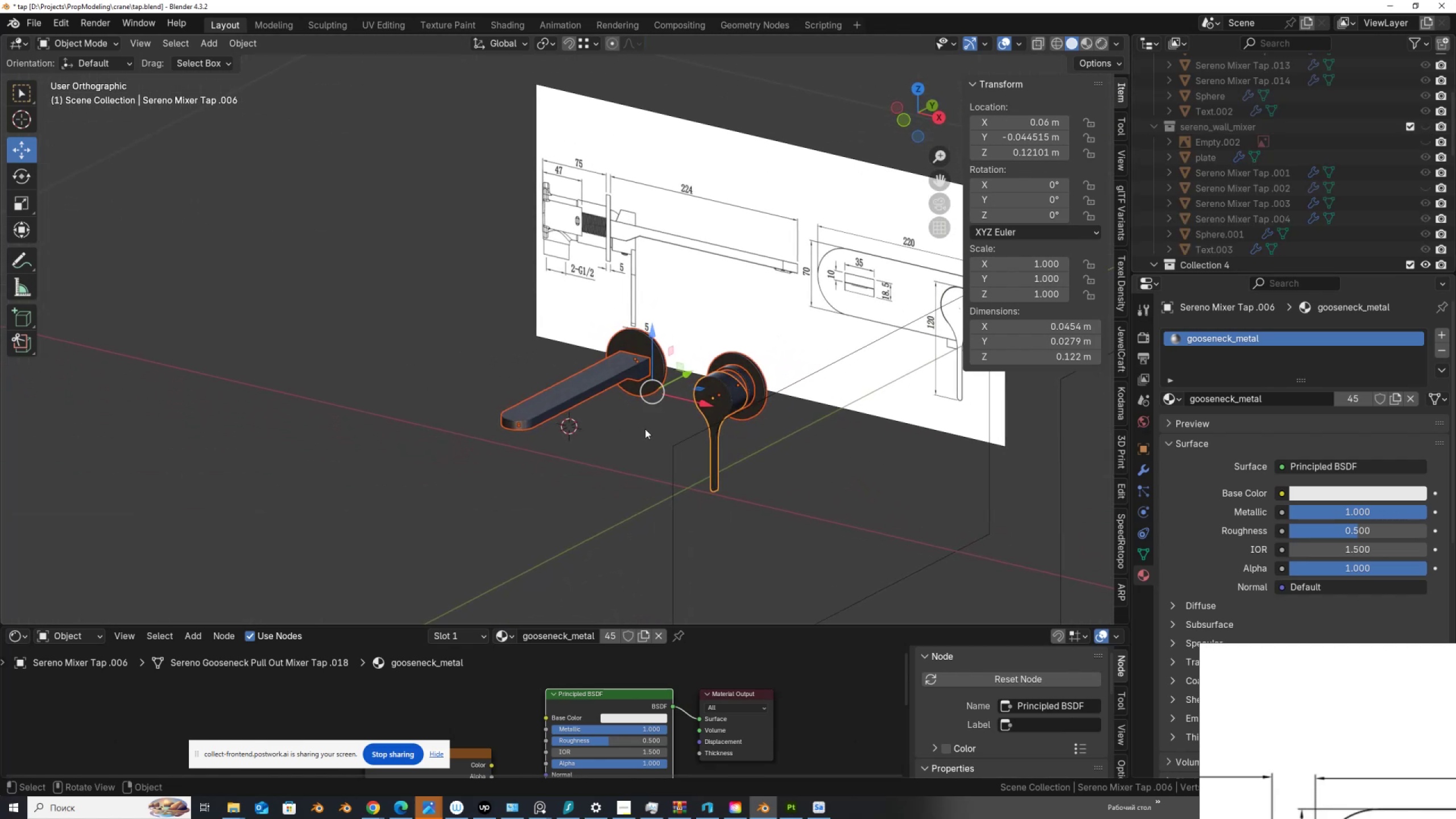 
key(Q)
 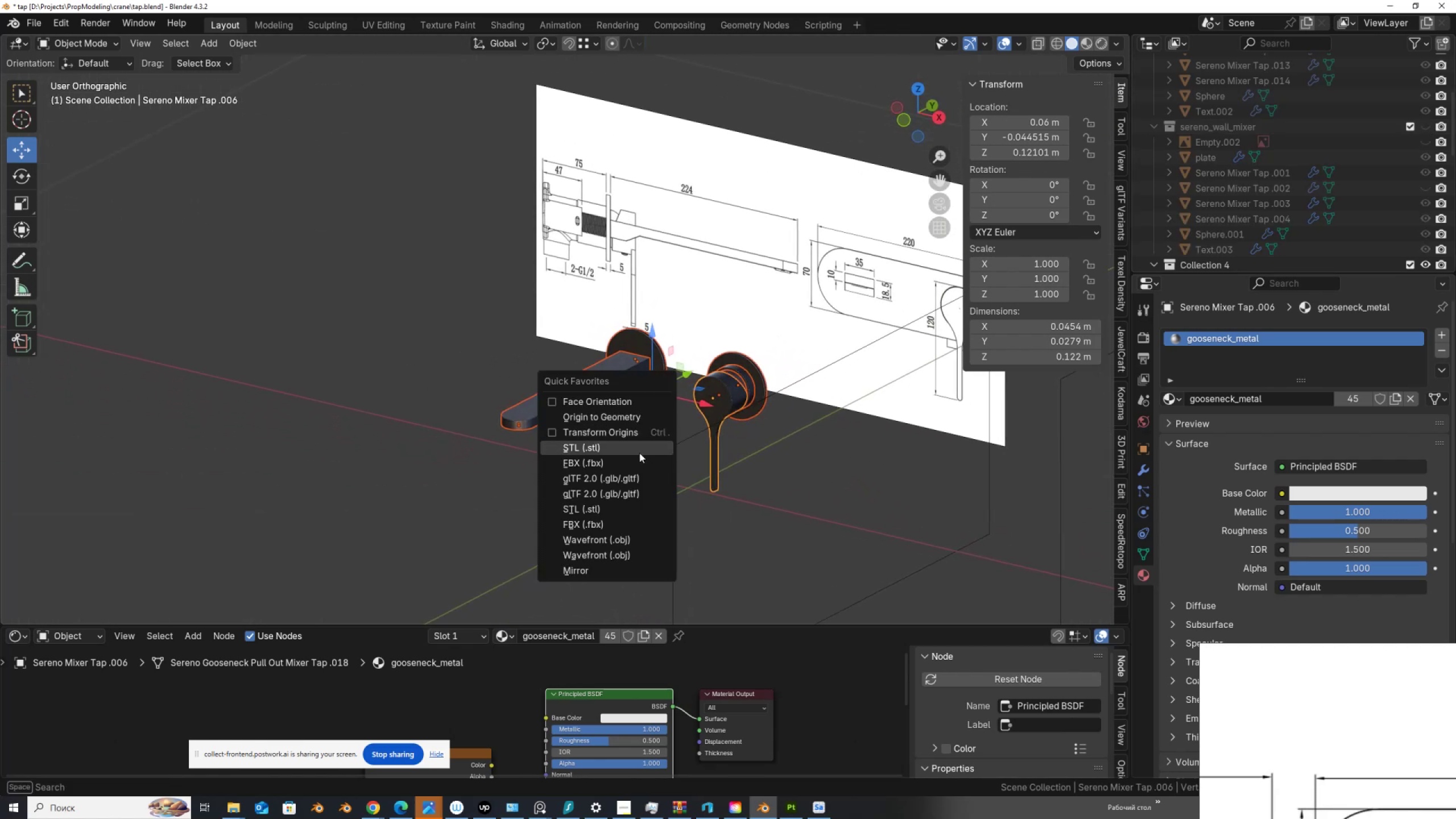 
left_click([638, 457])
 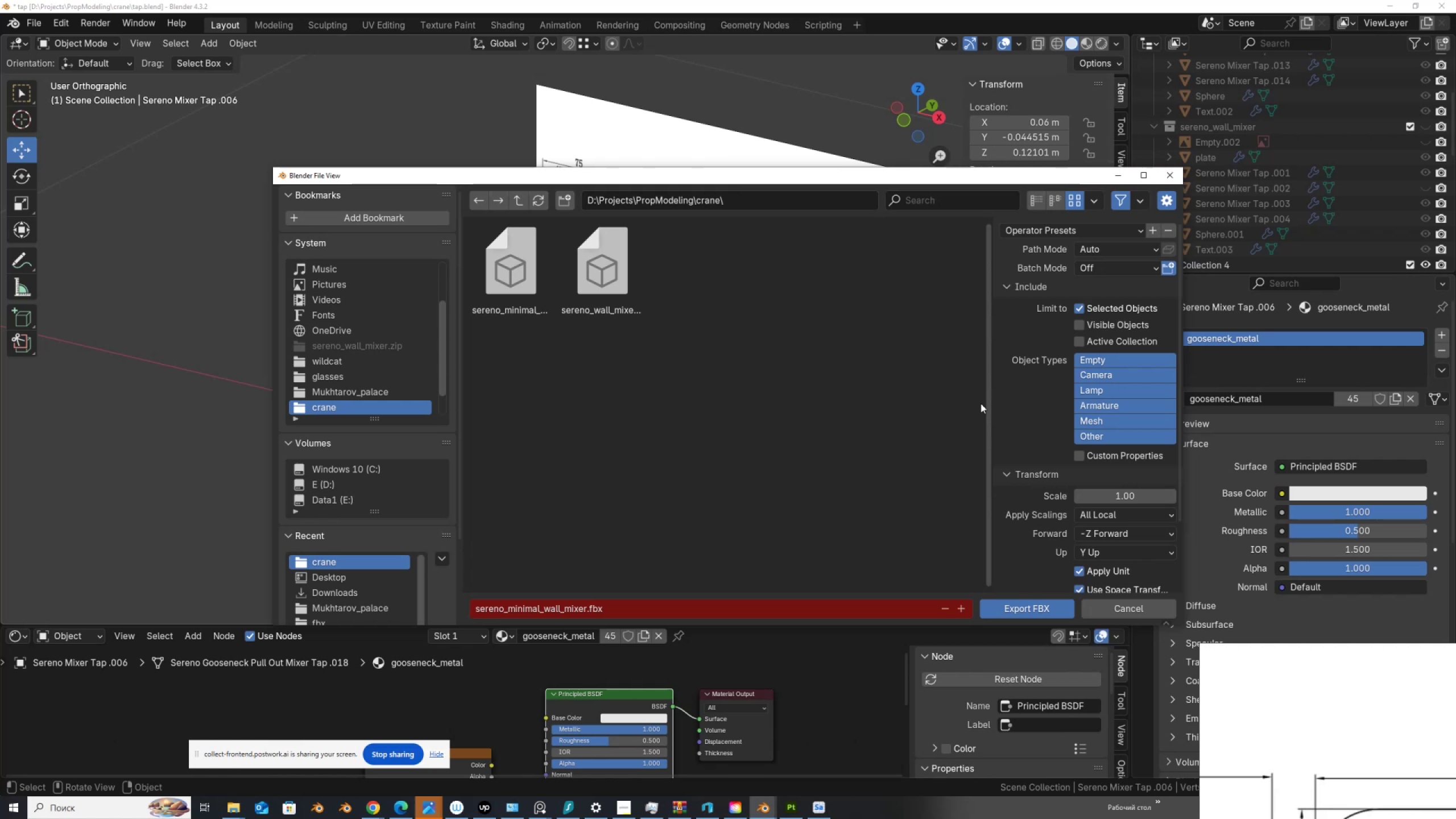 
wait(36.81)
 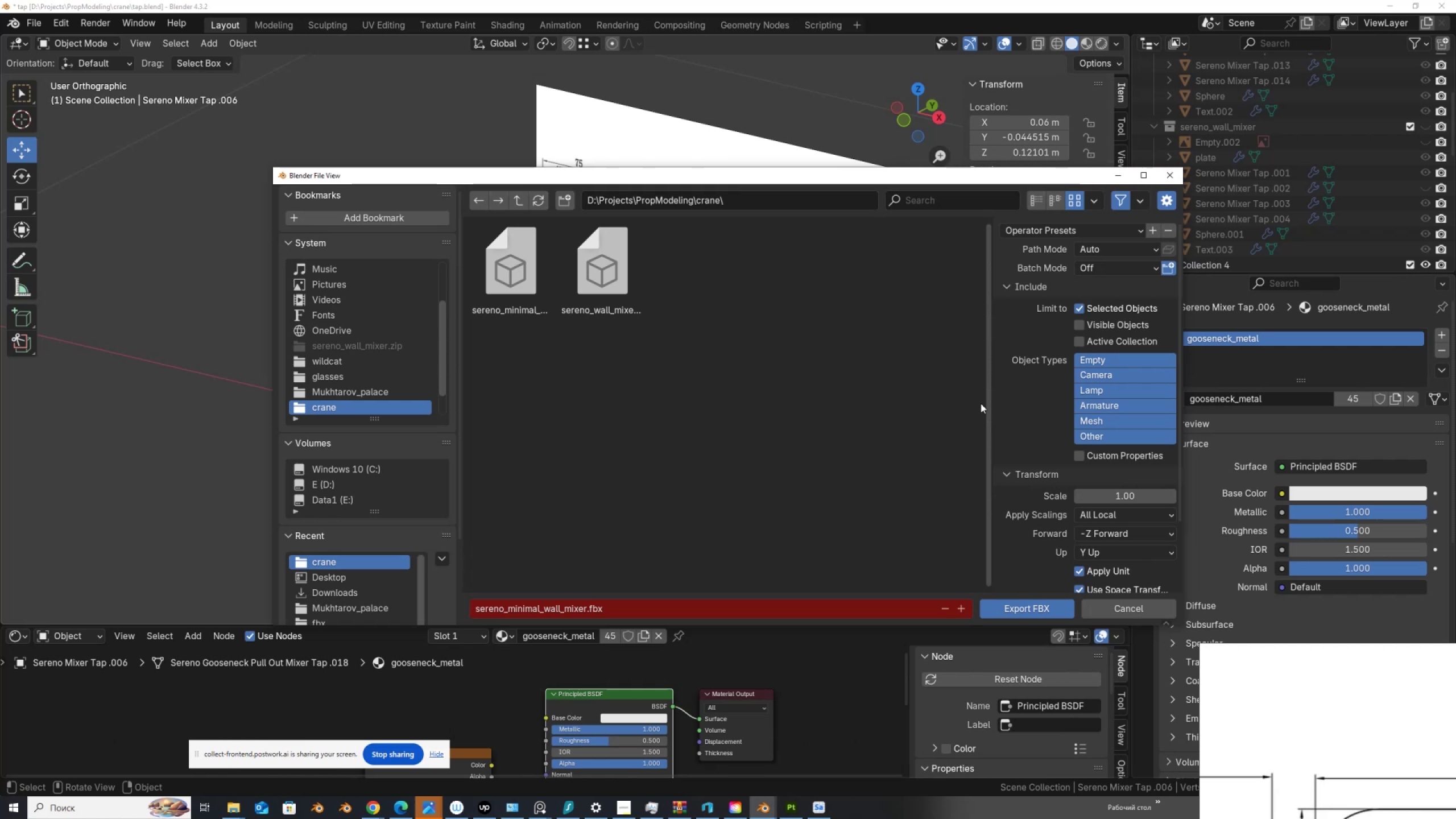 
double_click([539, 607])
 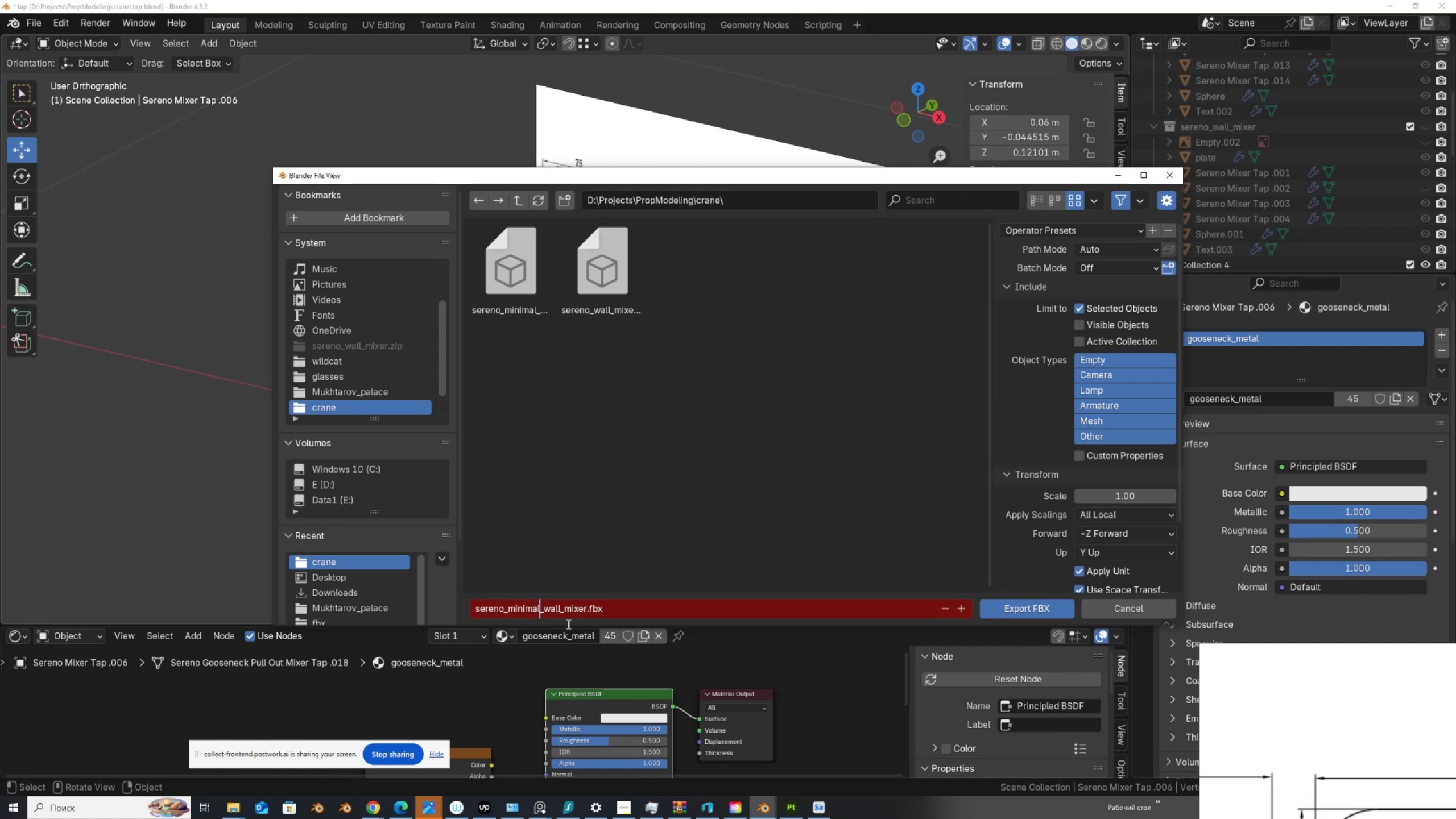 
key(Backspace)
 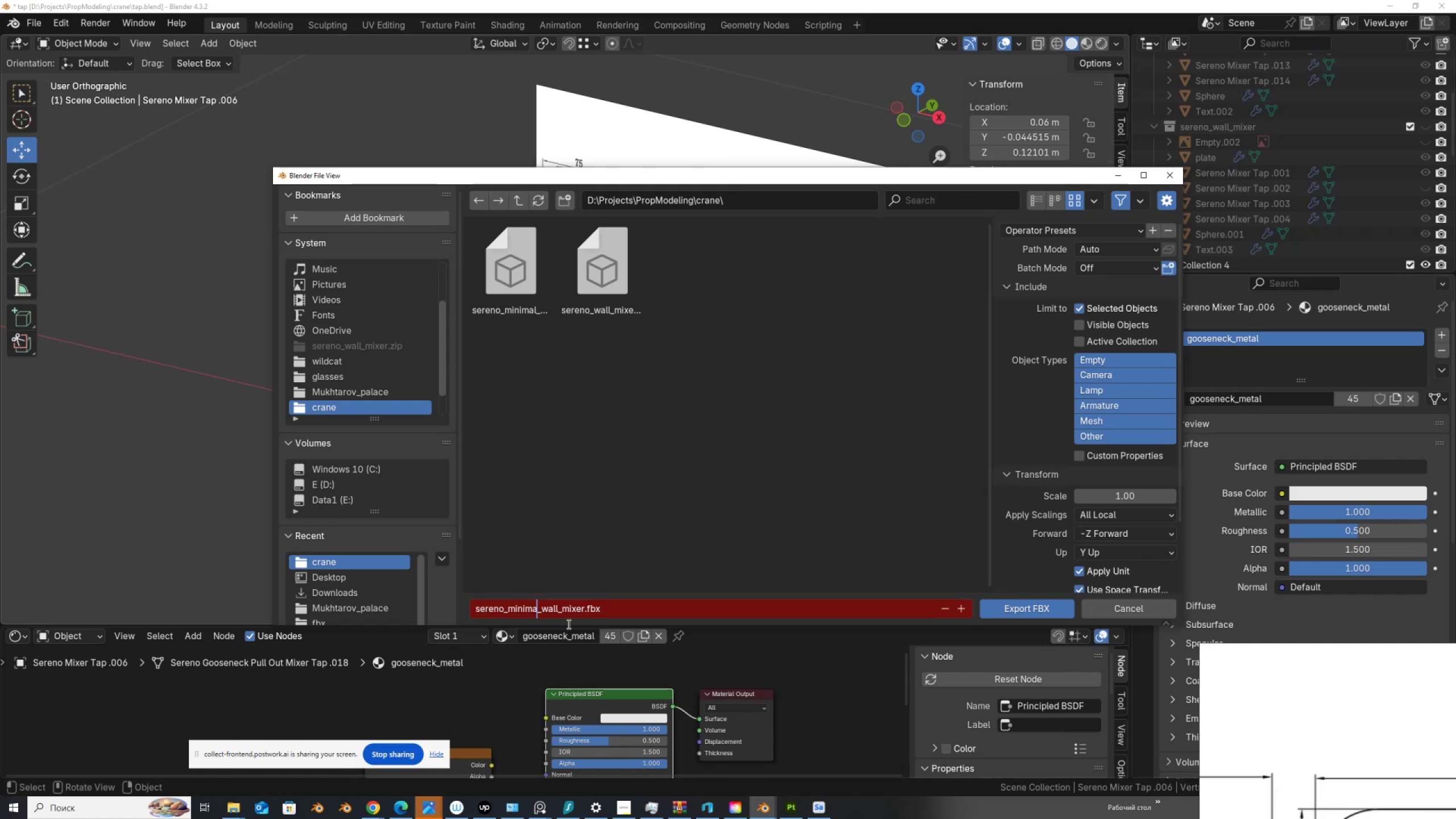 
key(Backspace)
 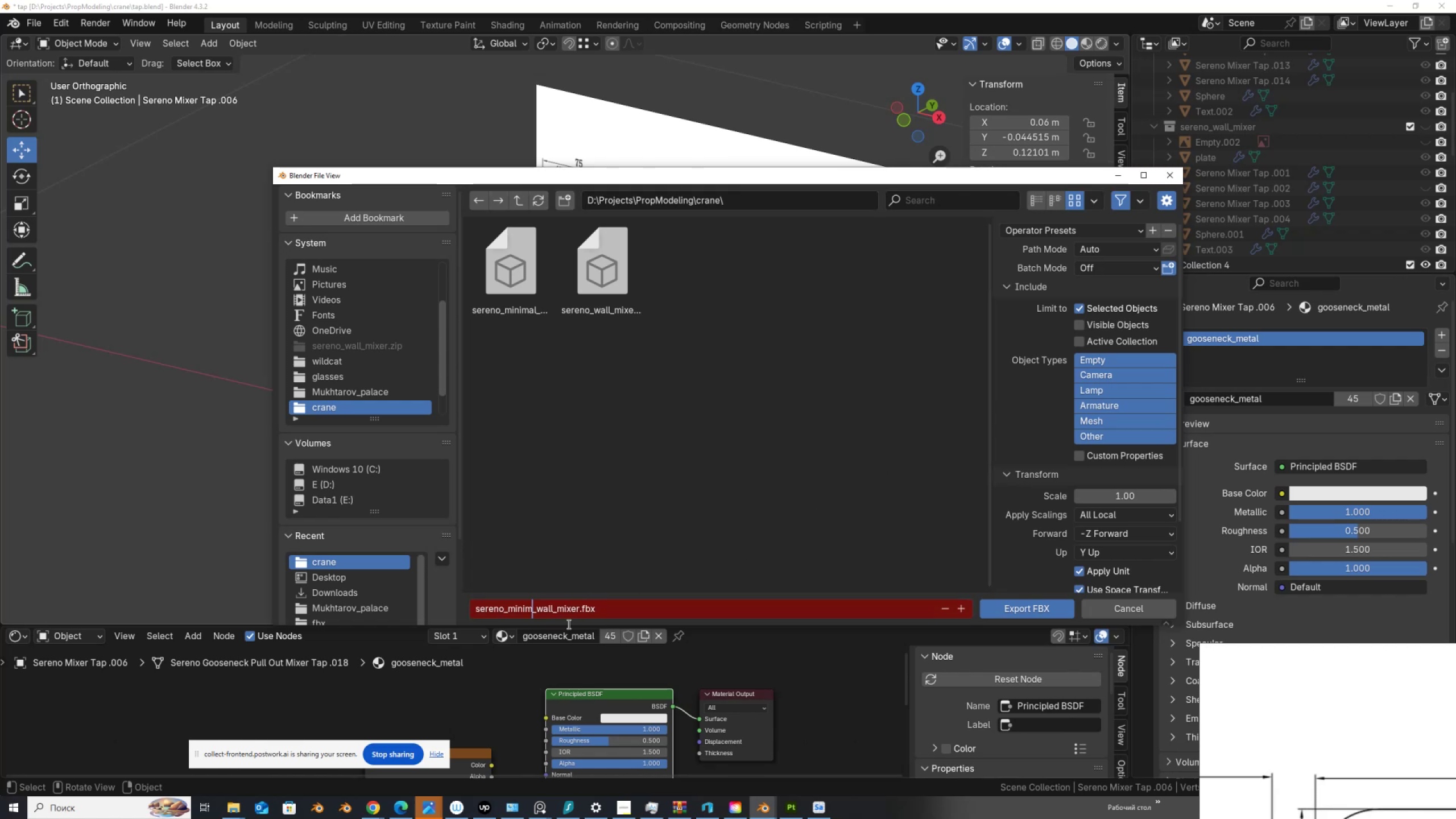 
key(Backspace)
 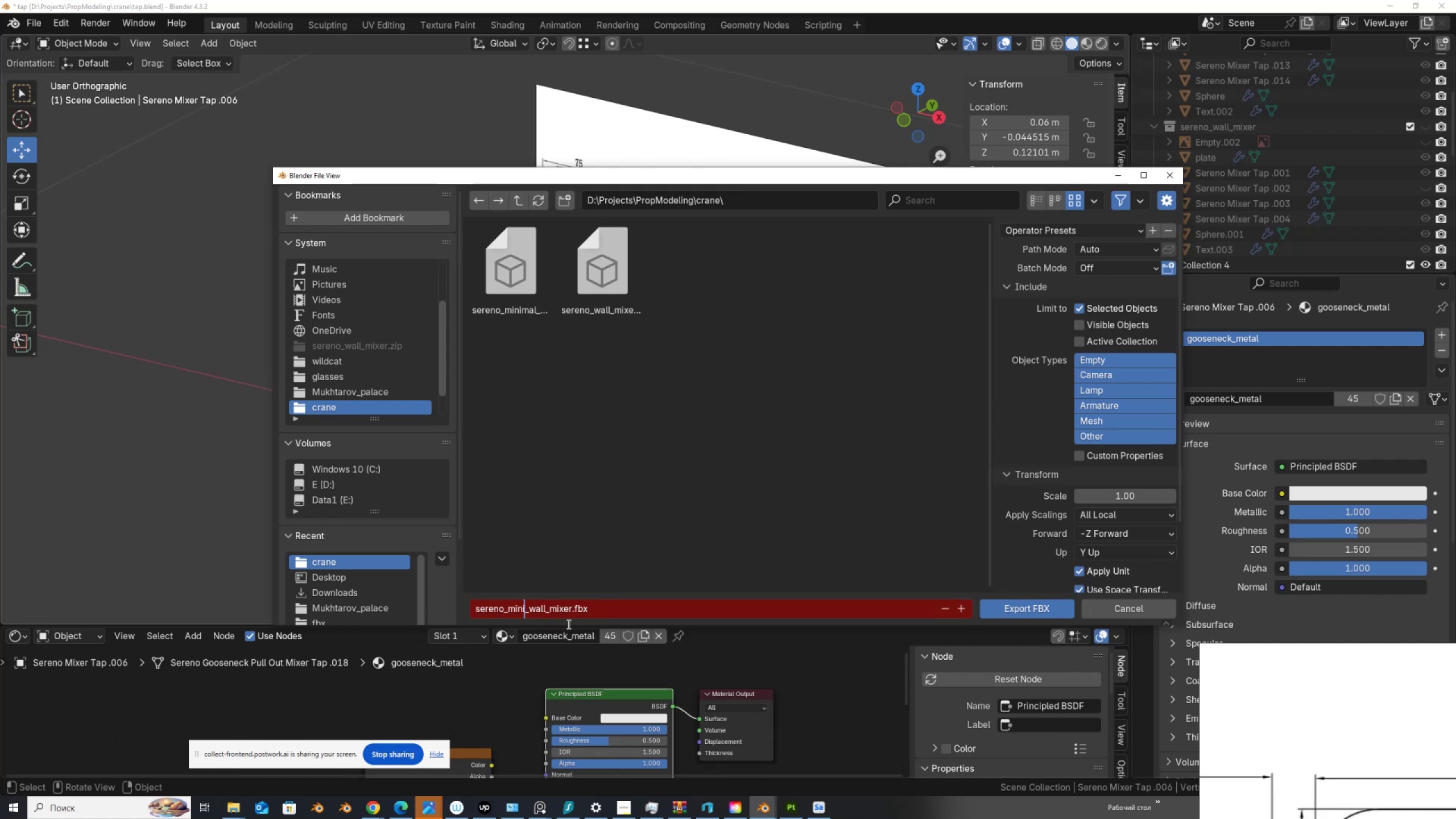 
key(Backspace)
 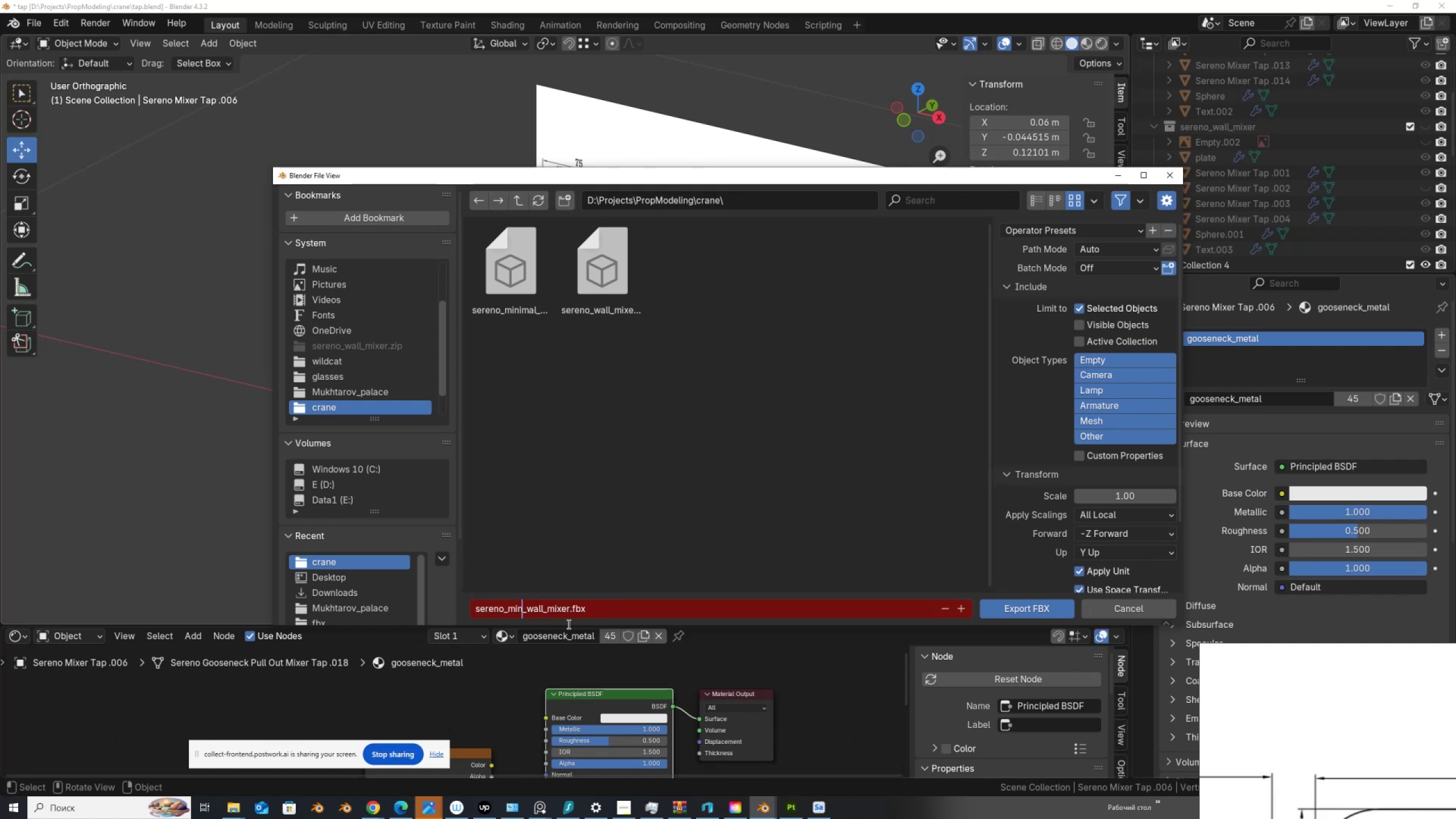 
key(Backspace)
 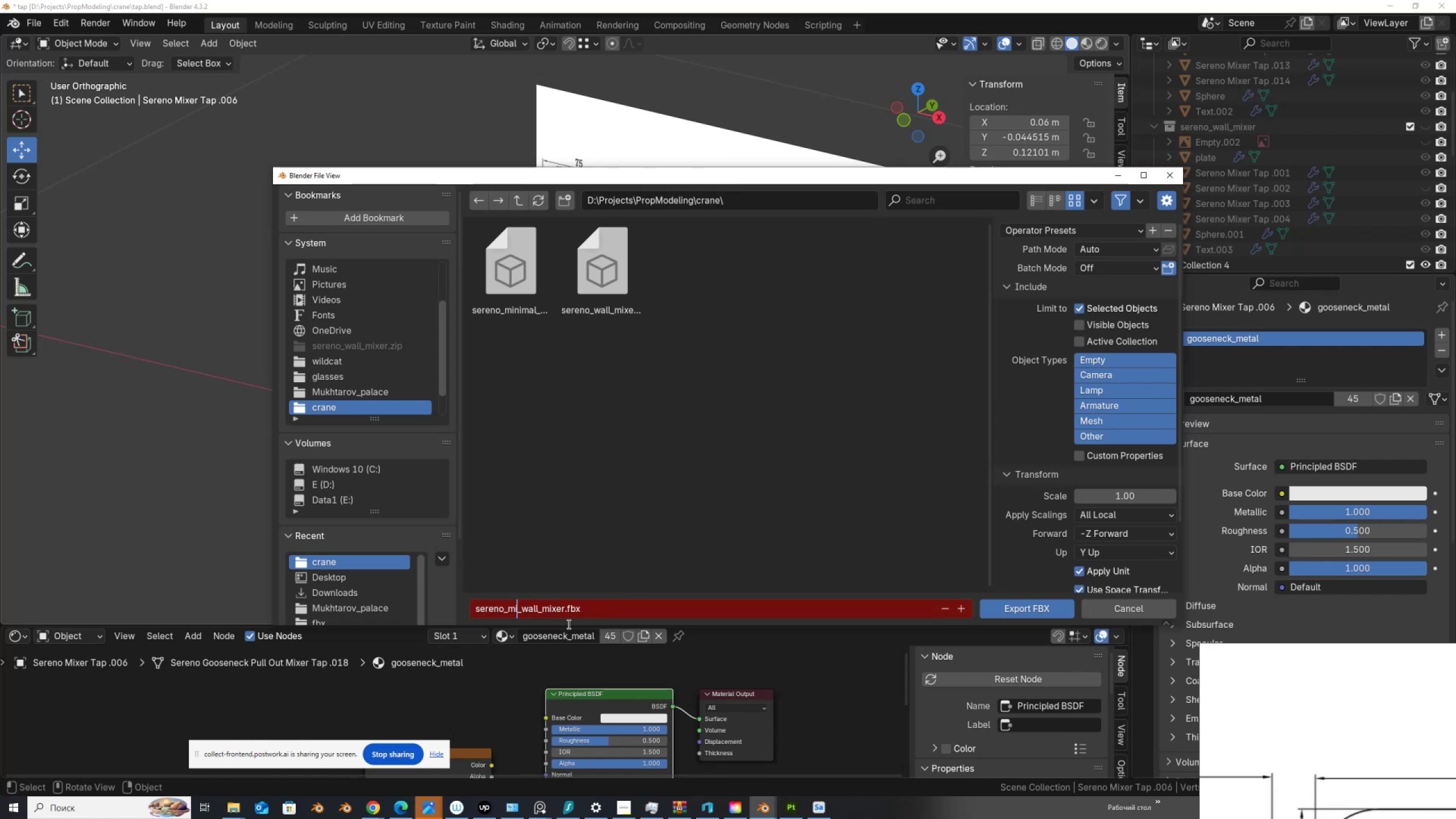 
key(Backspace)
 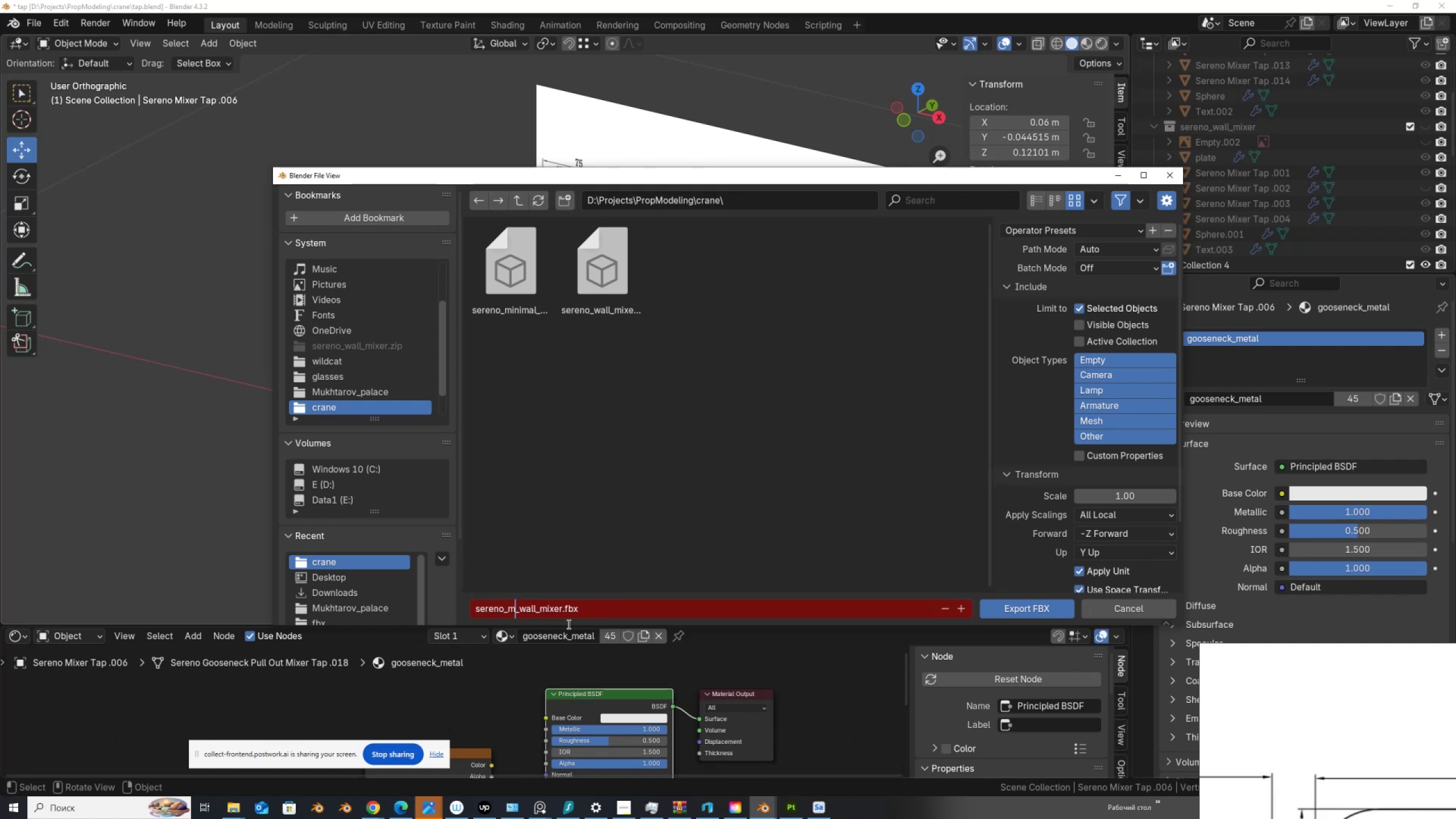 
key(Backspace)
 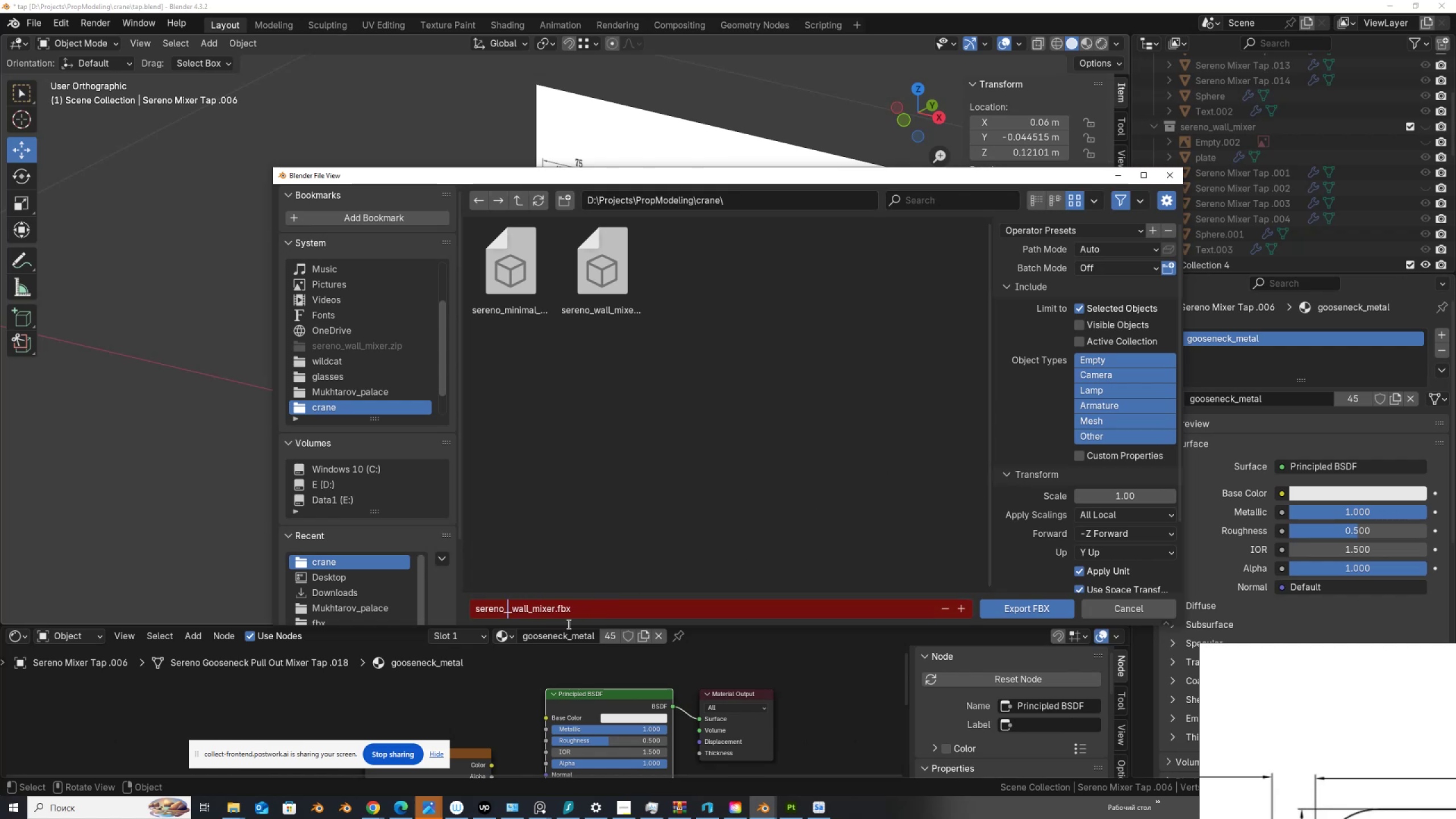 
key(Backspace)
 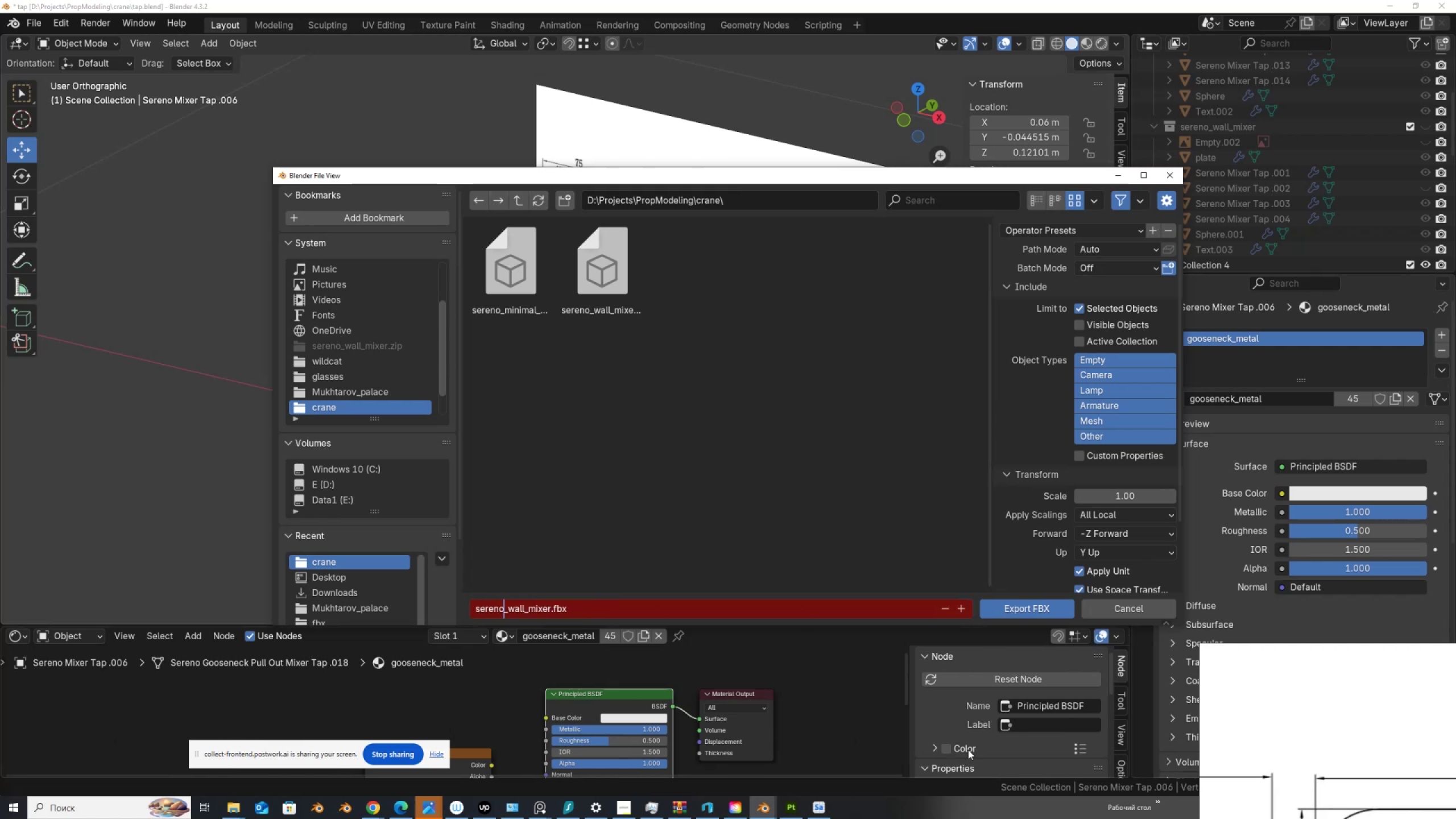 
mouse_move([522, 632])
 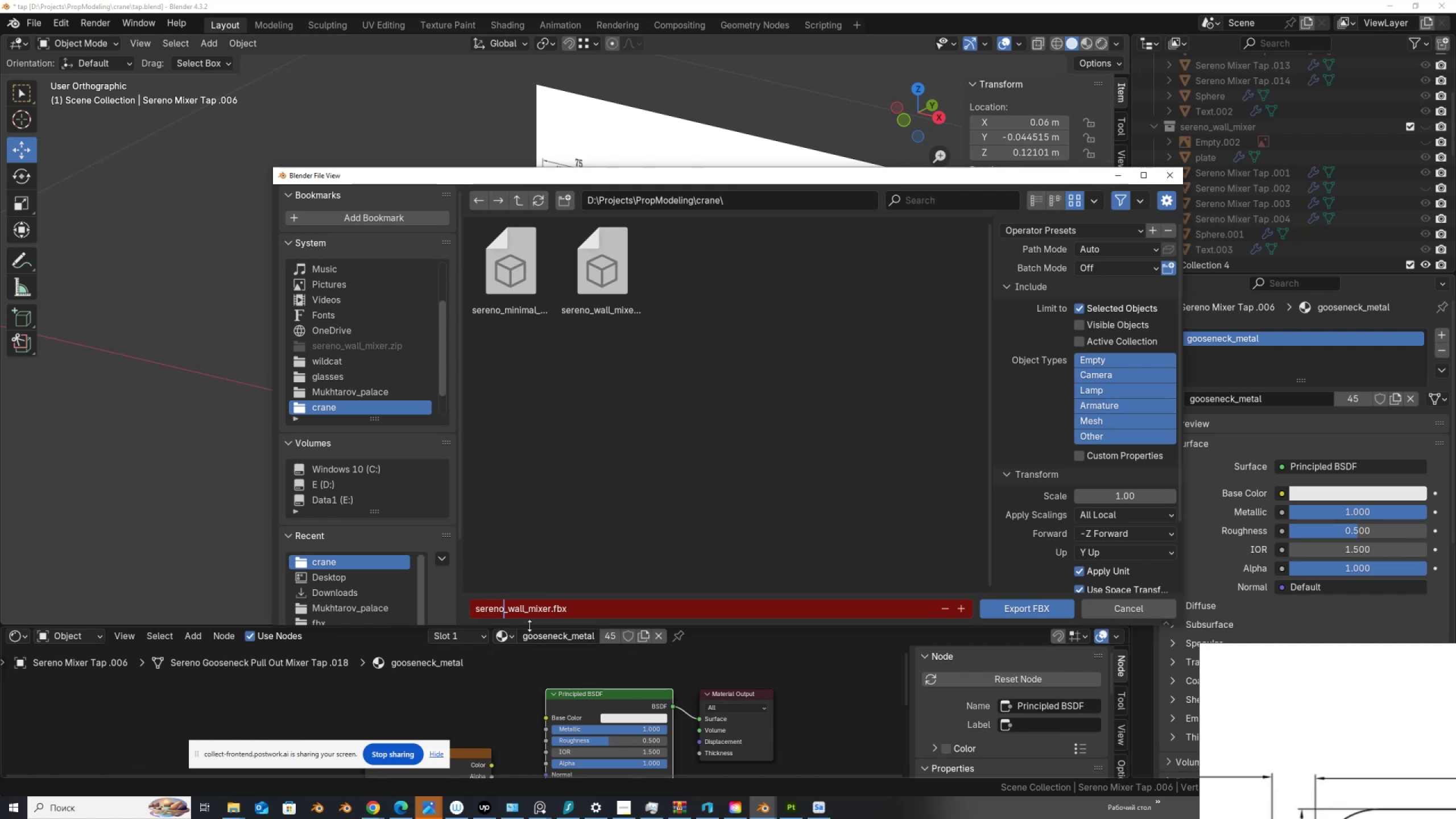 
mouse_move([518, 627])
 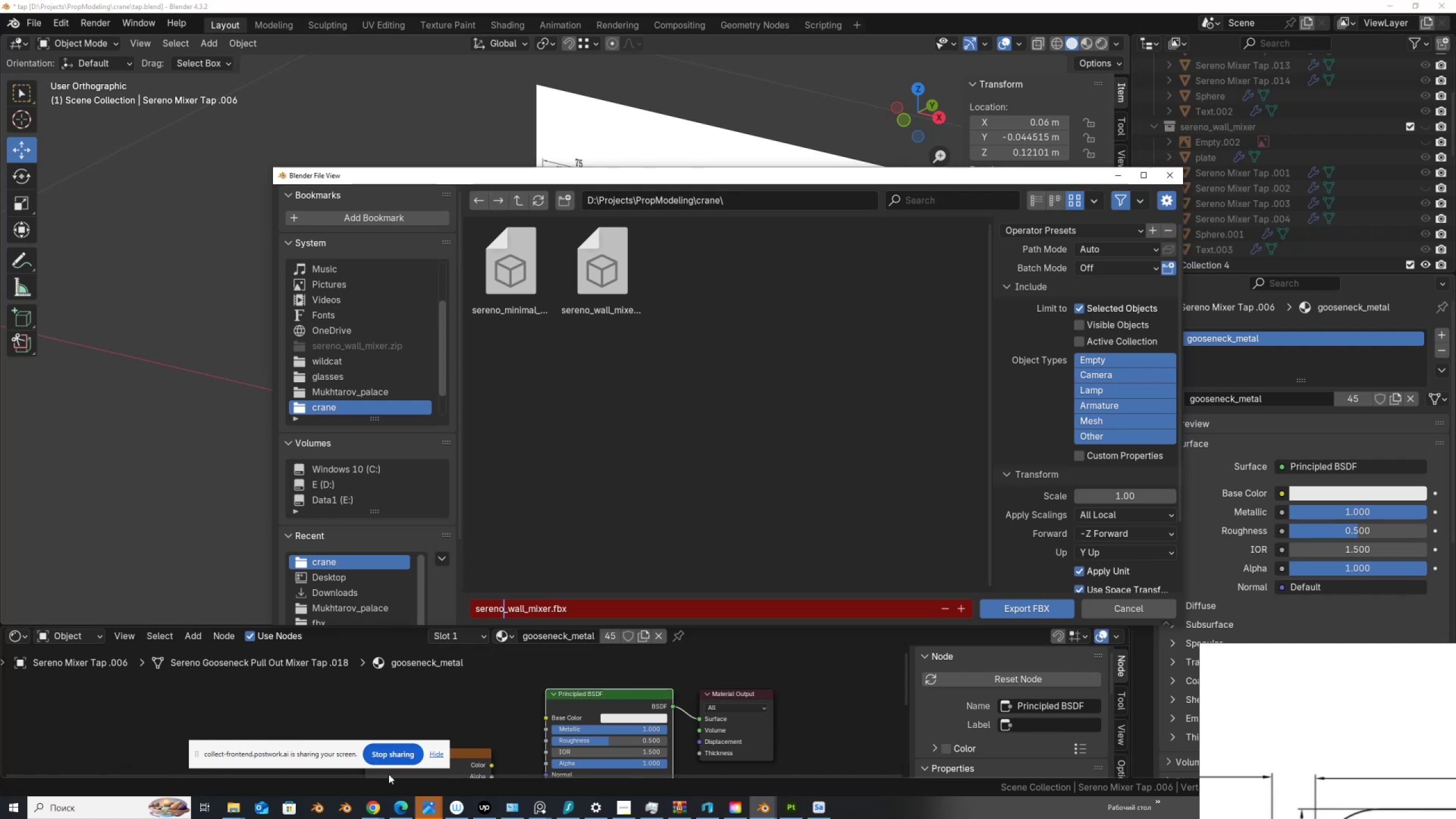 
mouse_move([403, 777])
 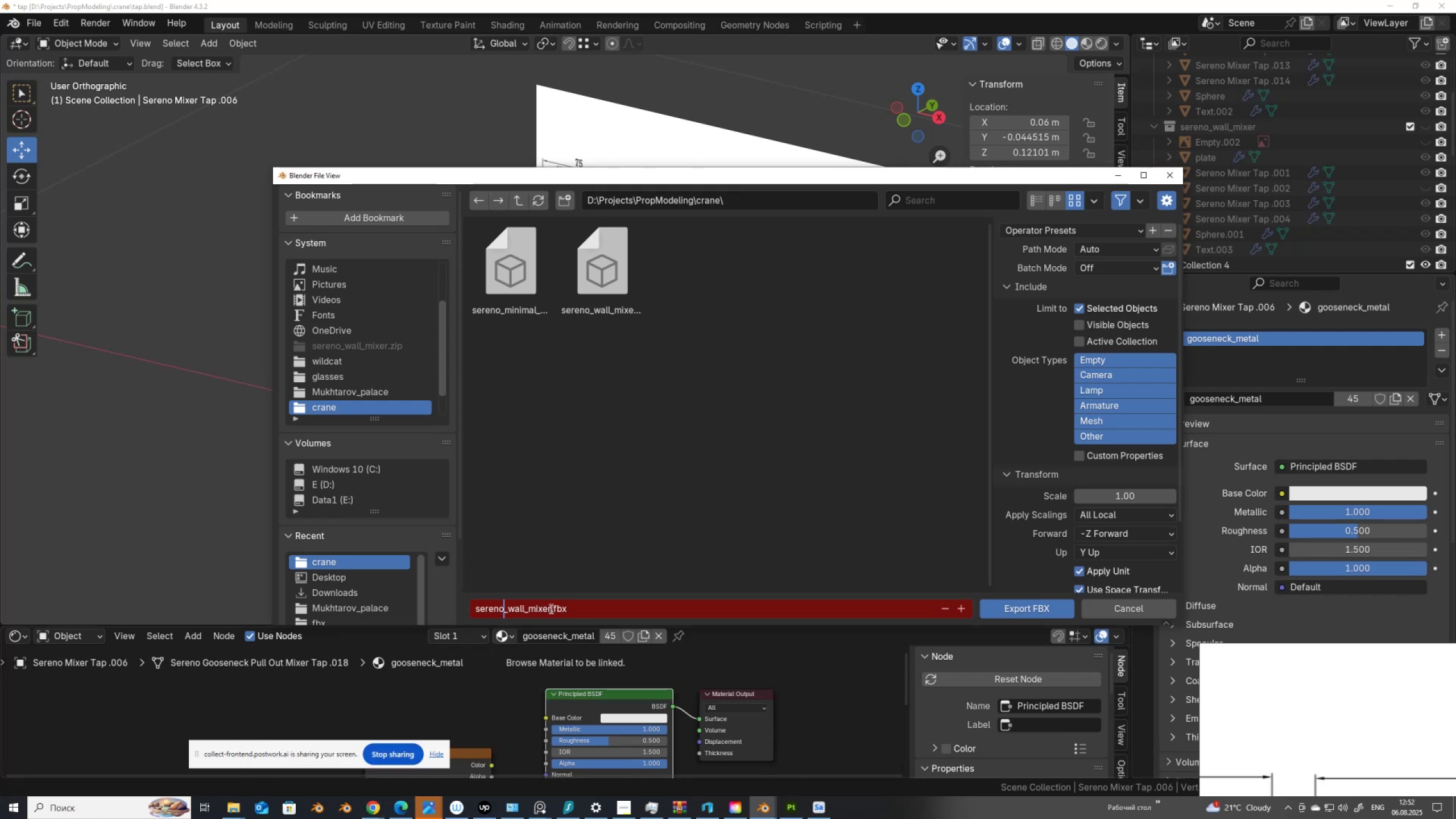 
left_click([550, 609])
 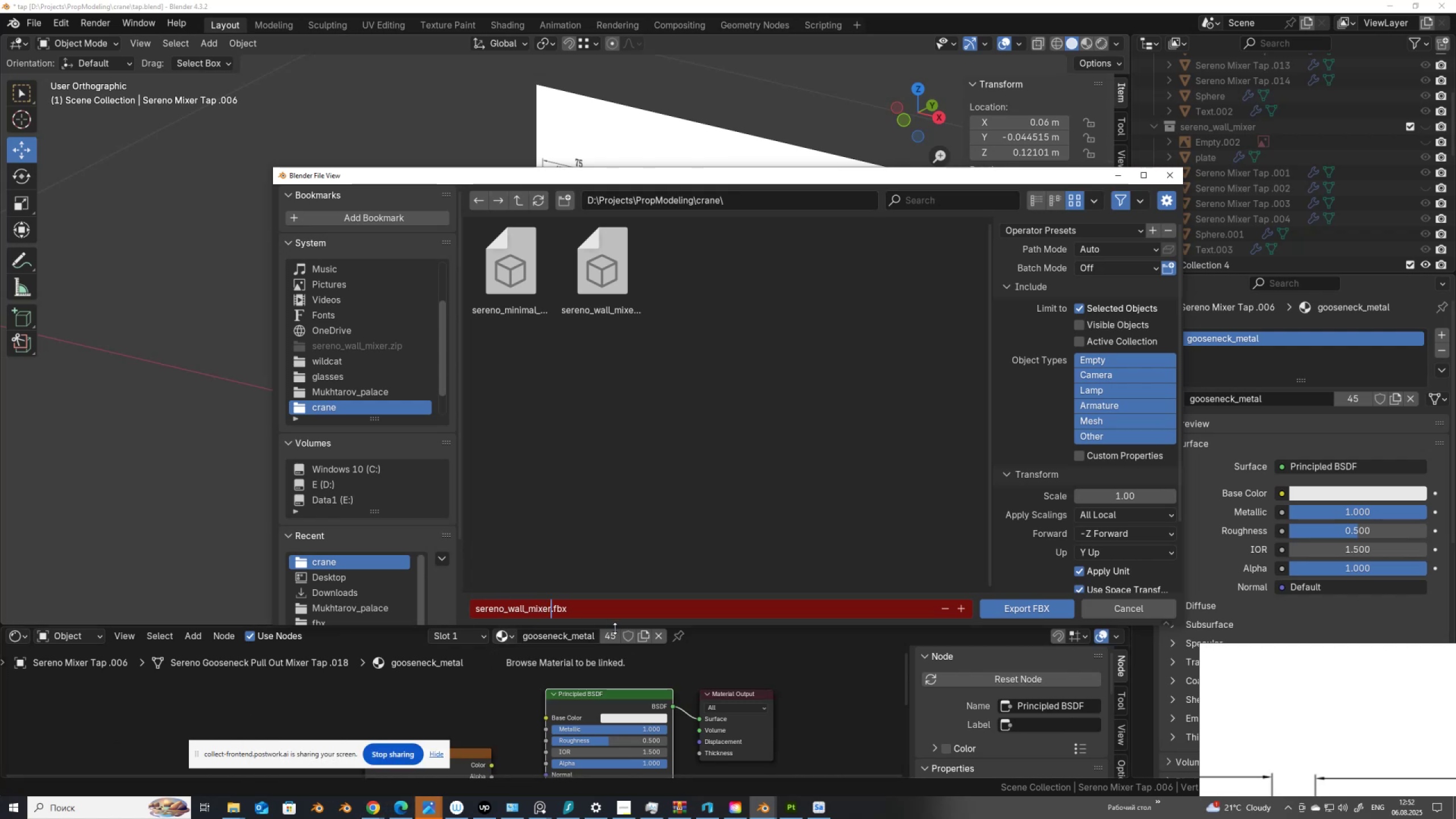 
type(_and-tap)
 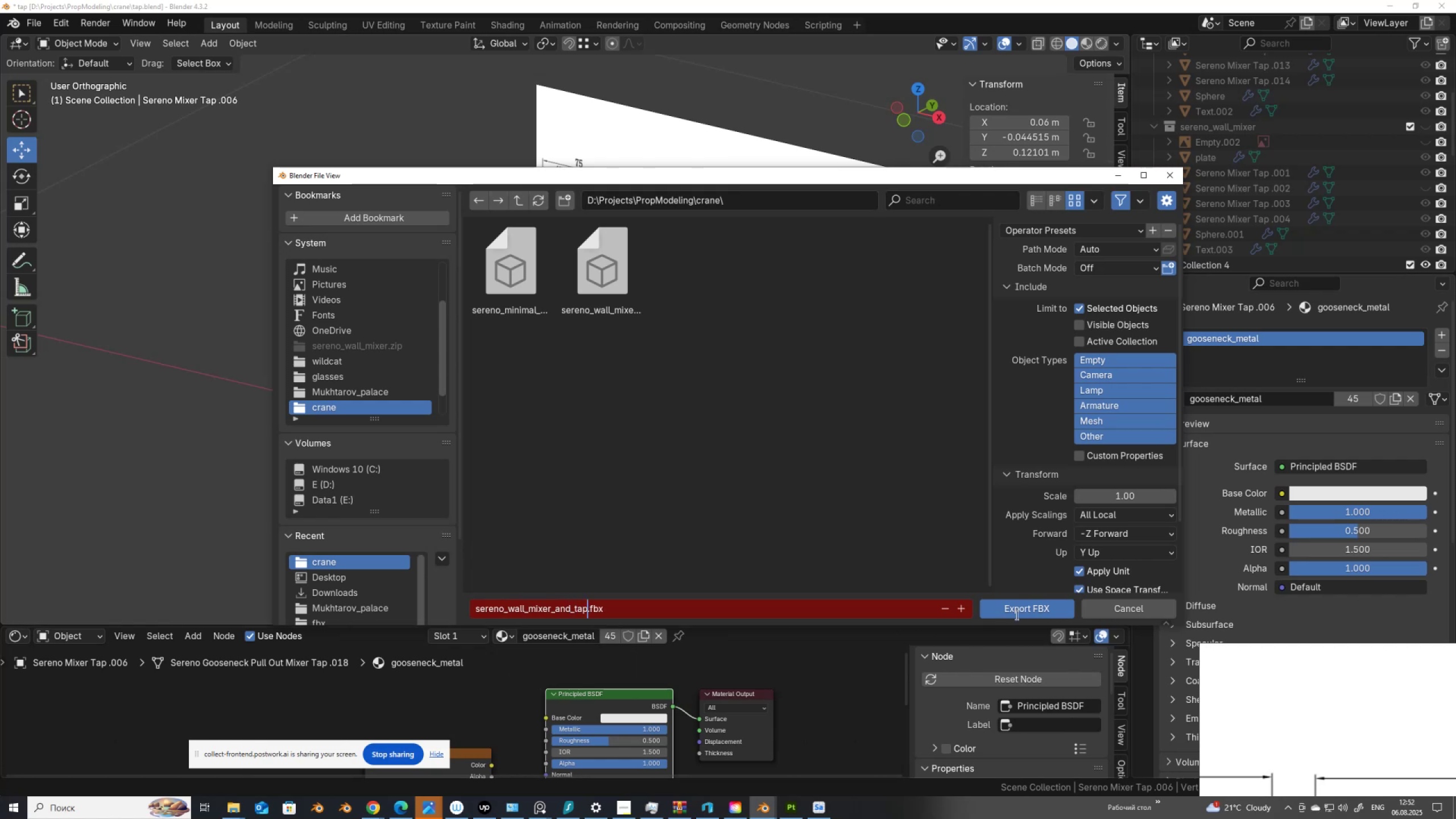 
wait(5.64)
 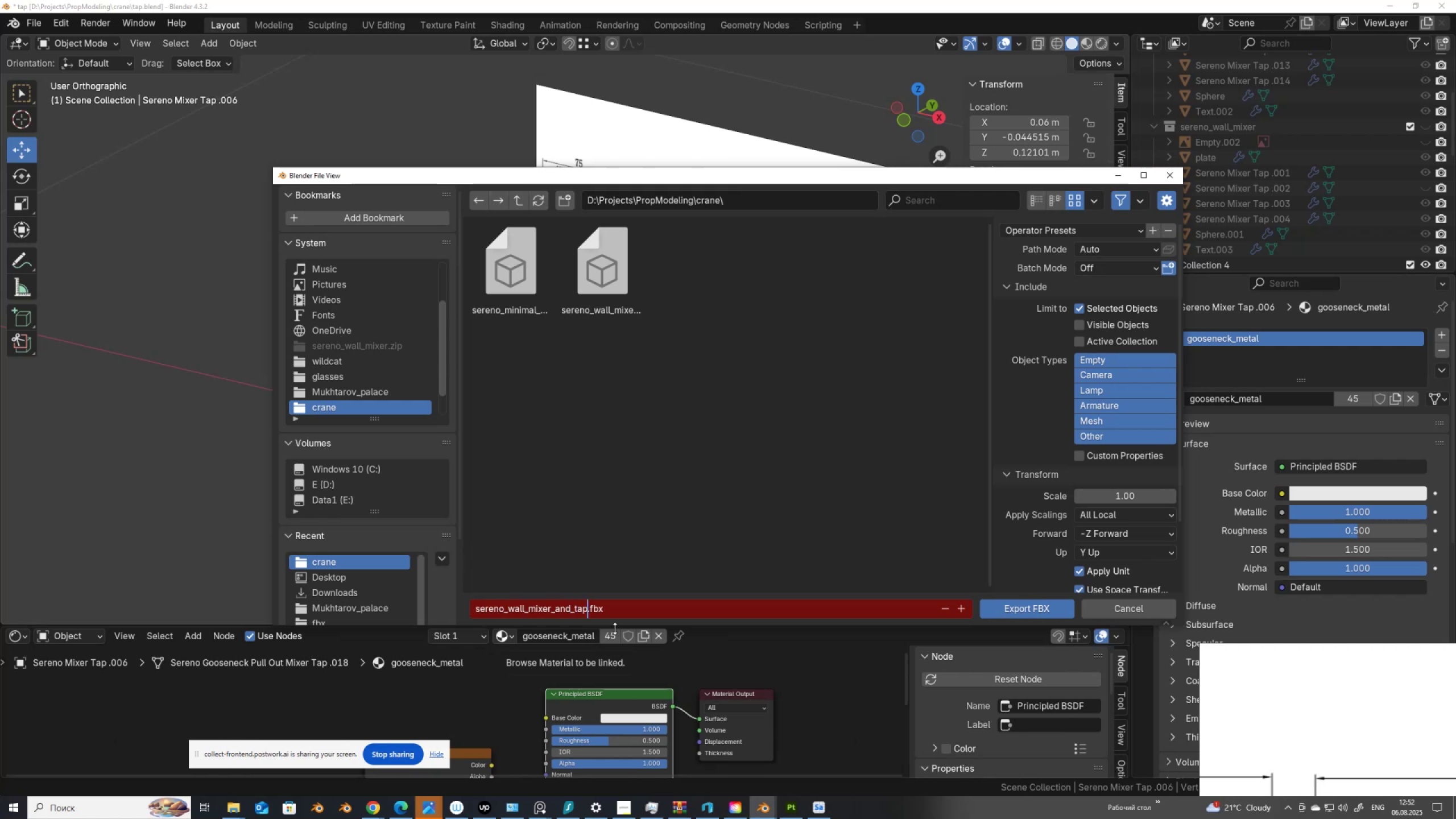 
double_click([1017, 604])
 